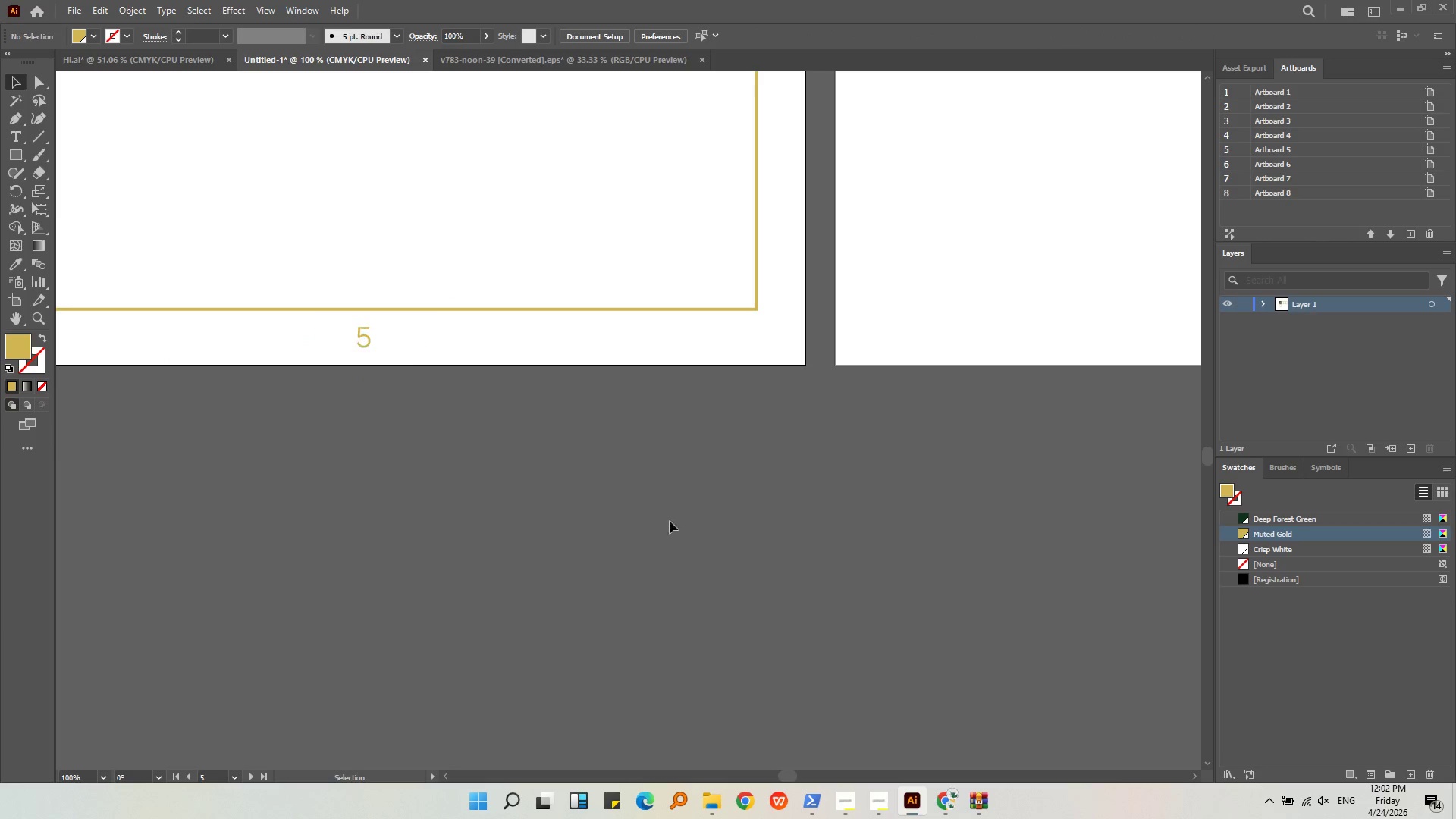 
scroll: coordinate [240, 377], scroll_direction: down, amount: 1.0
 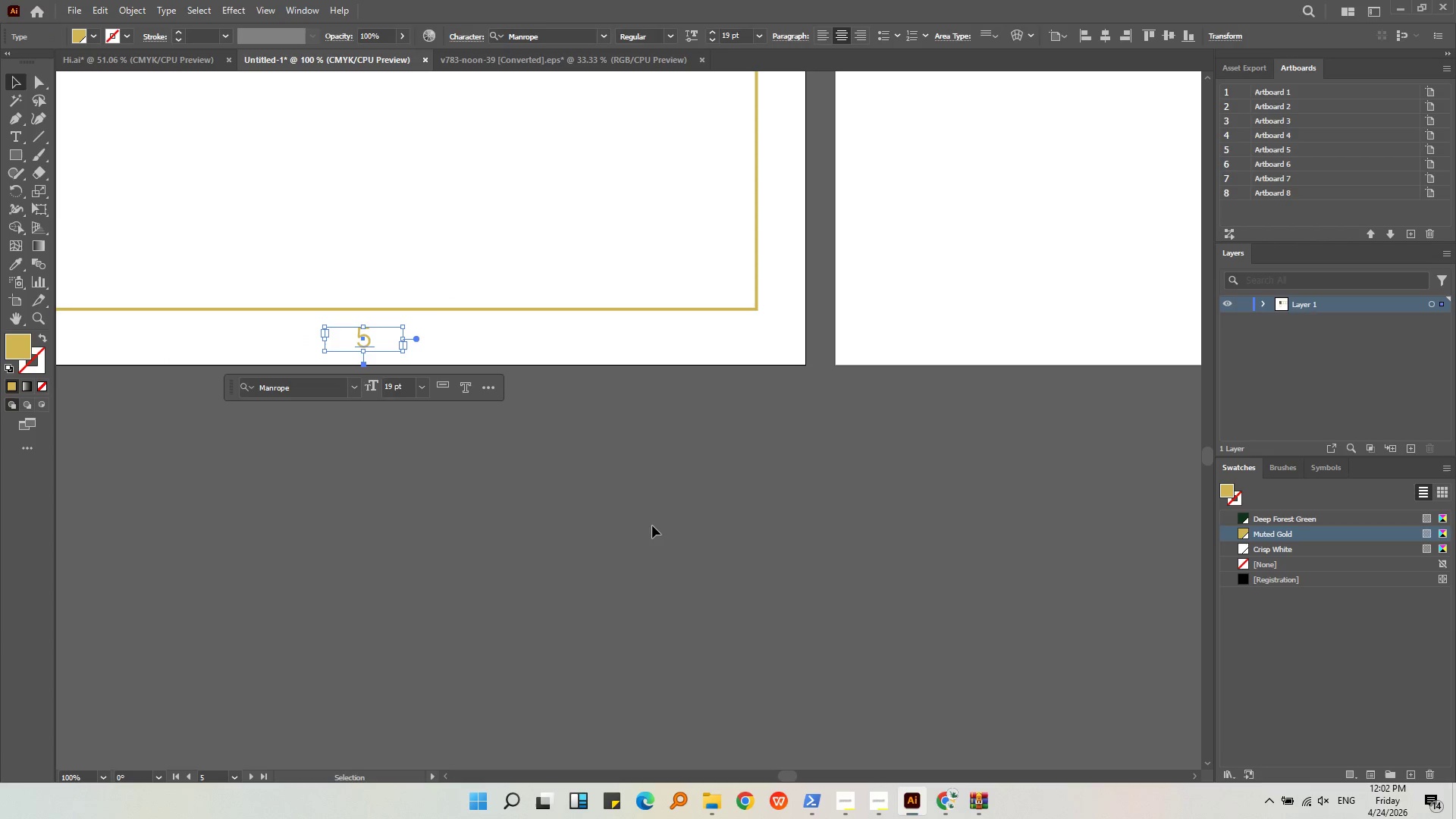 
key(Alt+AltLeft)
 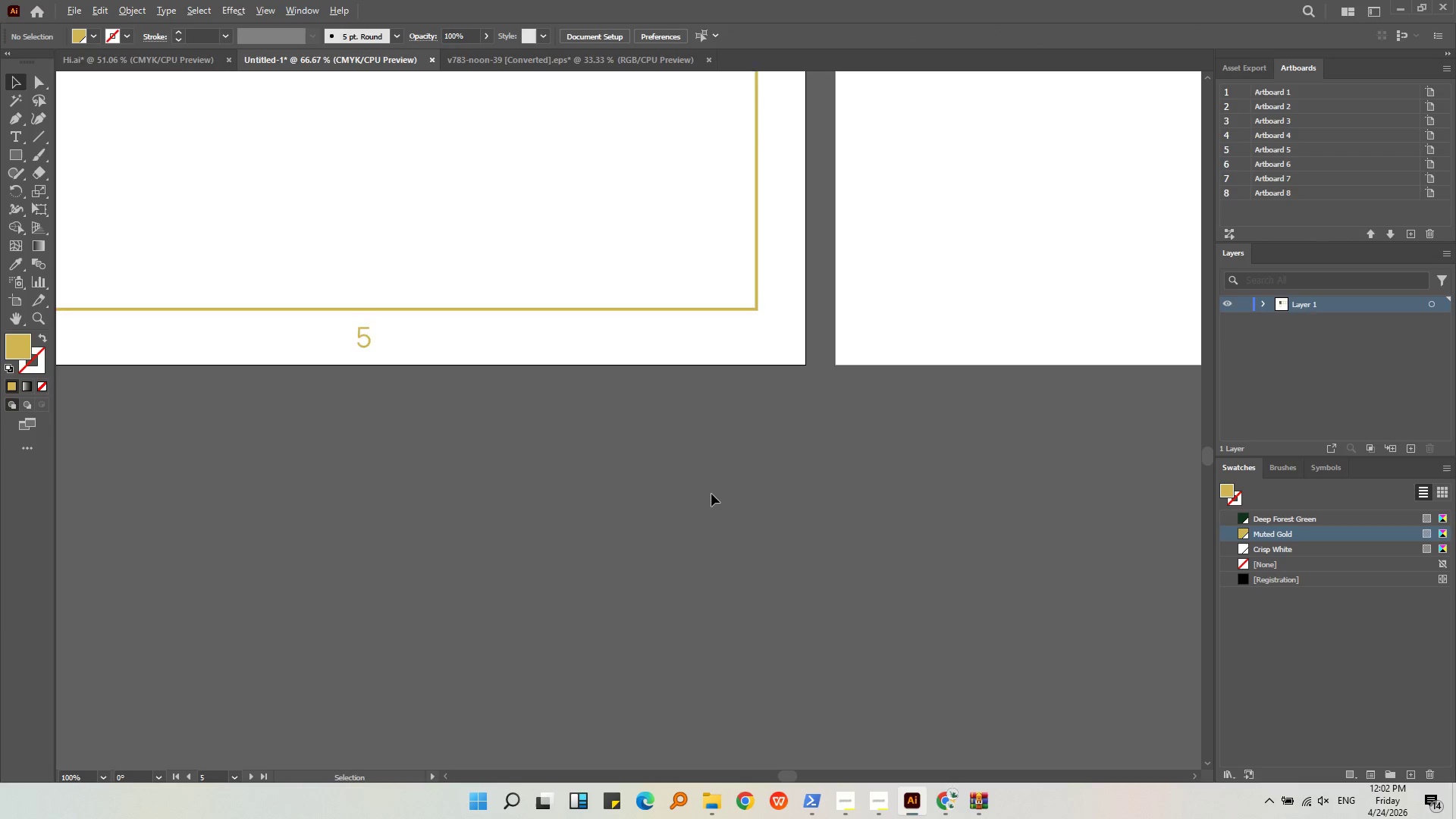 
scroll: coordinate [711, 494], scroll_direction: down, amount: 1.0
 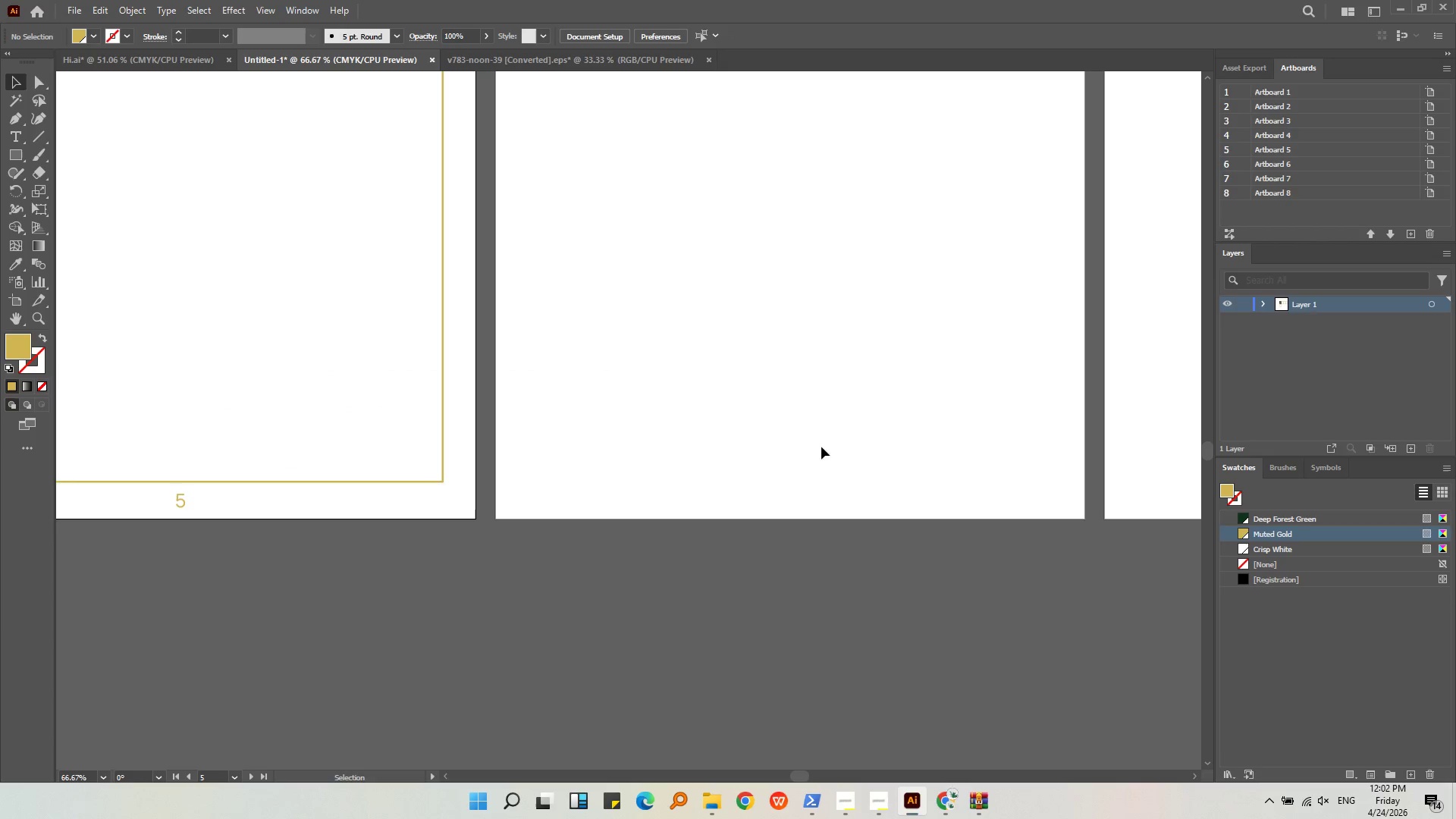 
left_click([830, 441])
 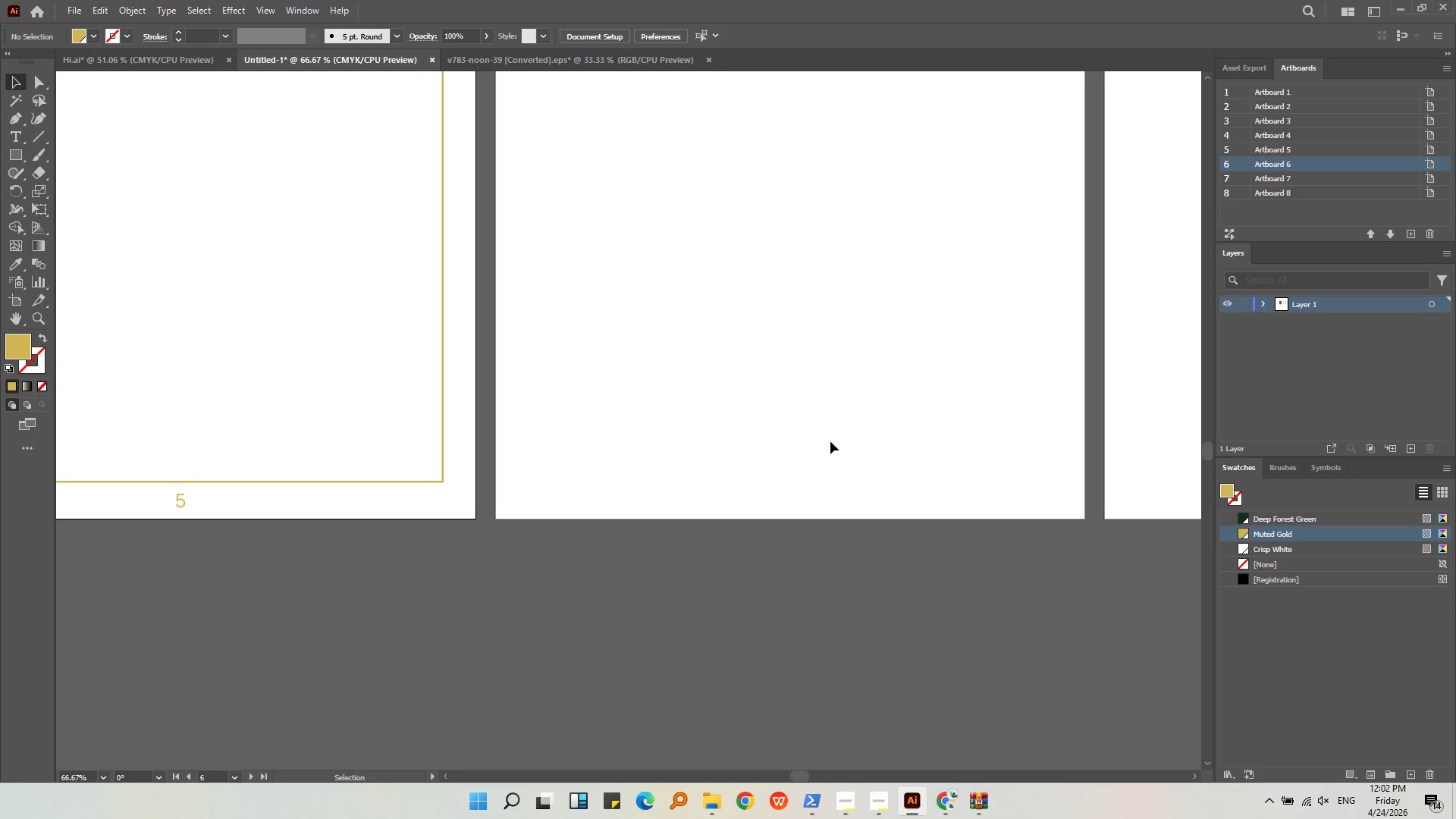 
key(Control+Shift+V)
 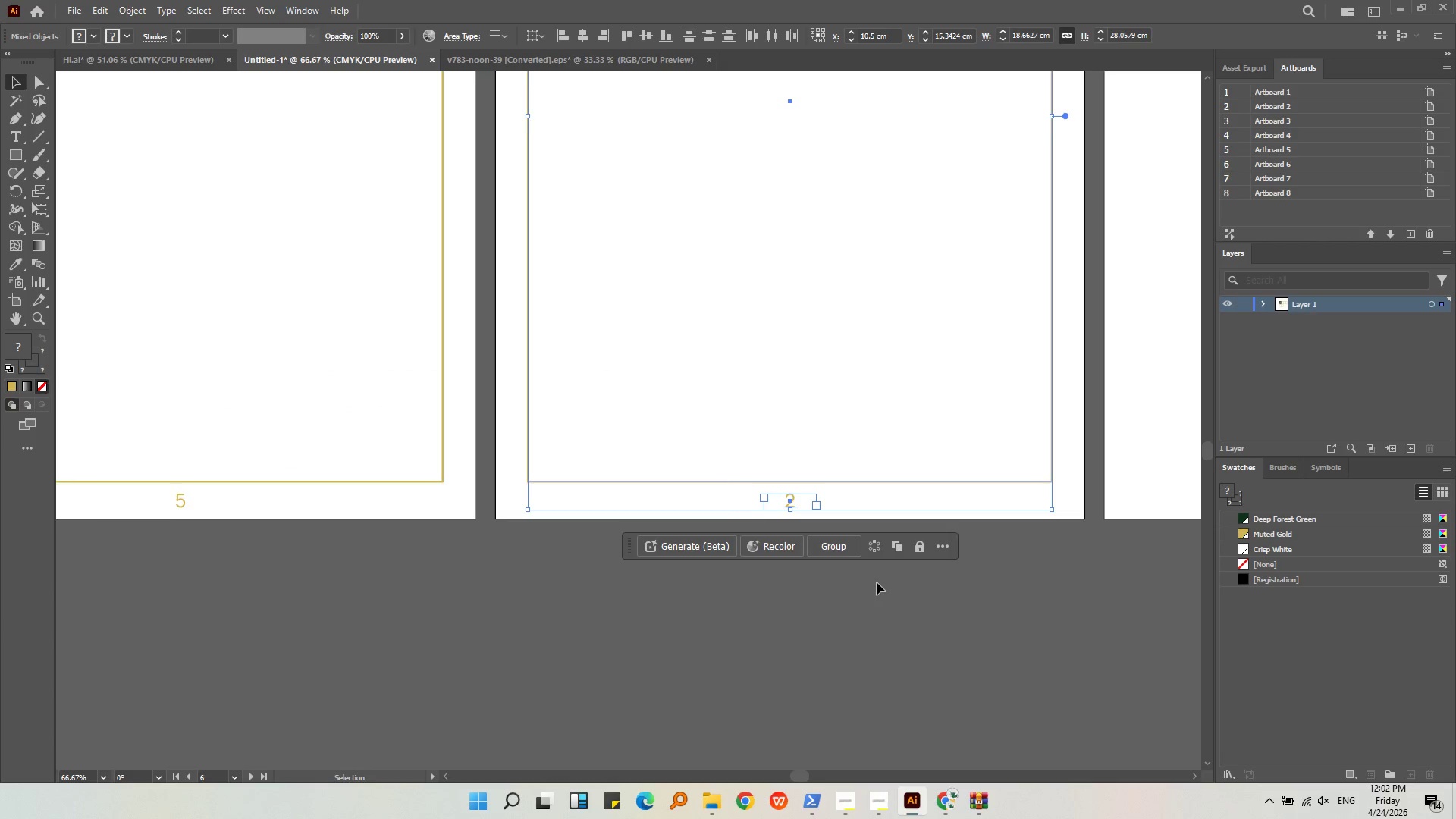 
hold_key(key=AltLeft, duration=0.58)
 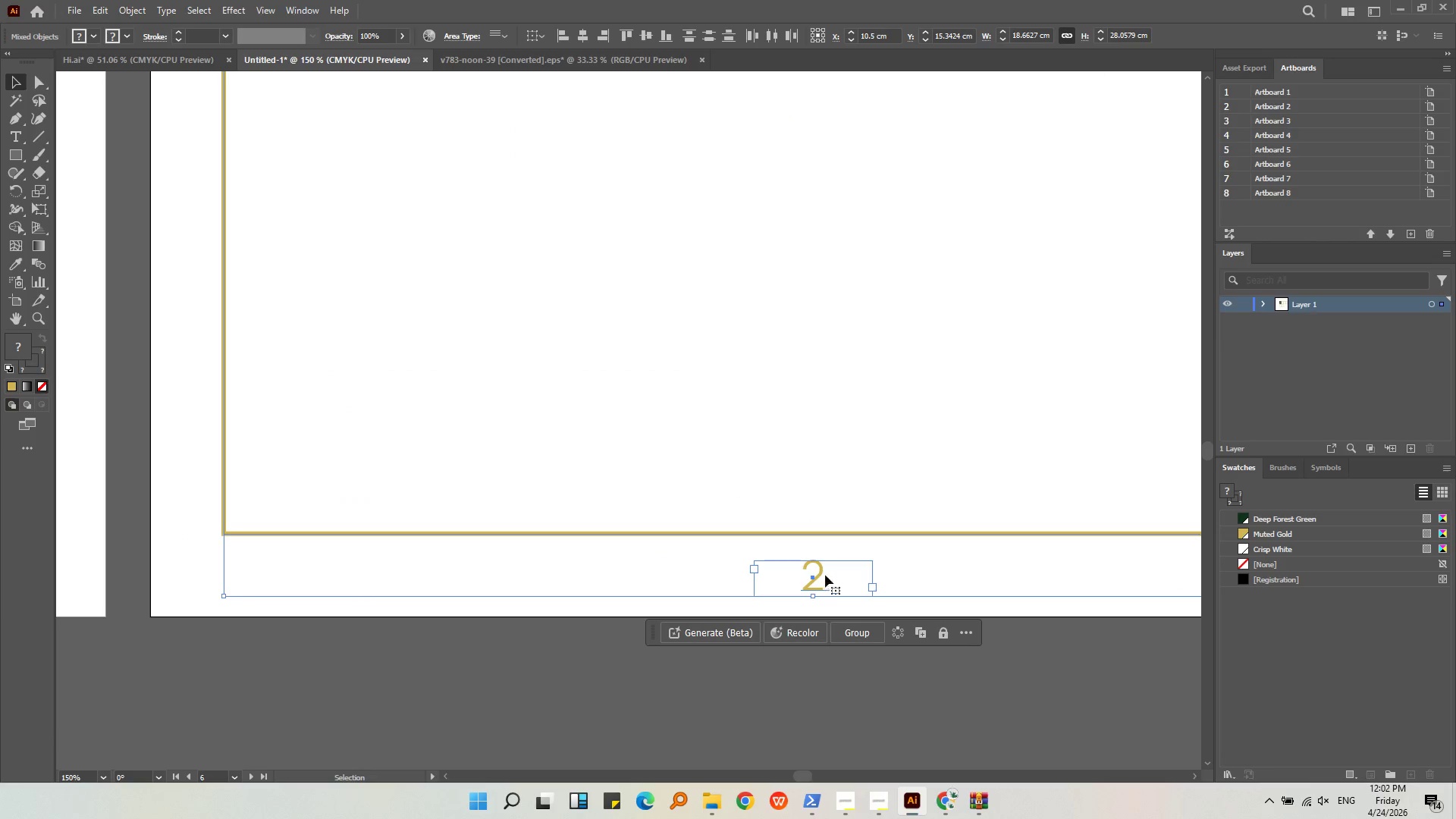 
left_click([825, 575])
 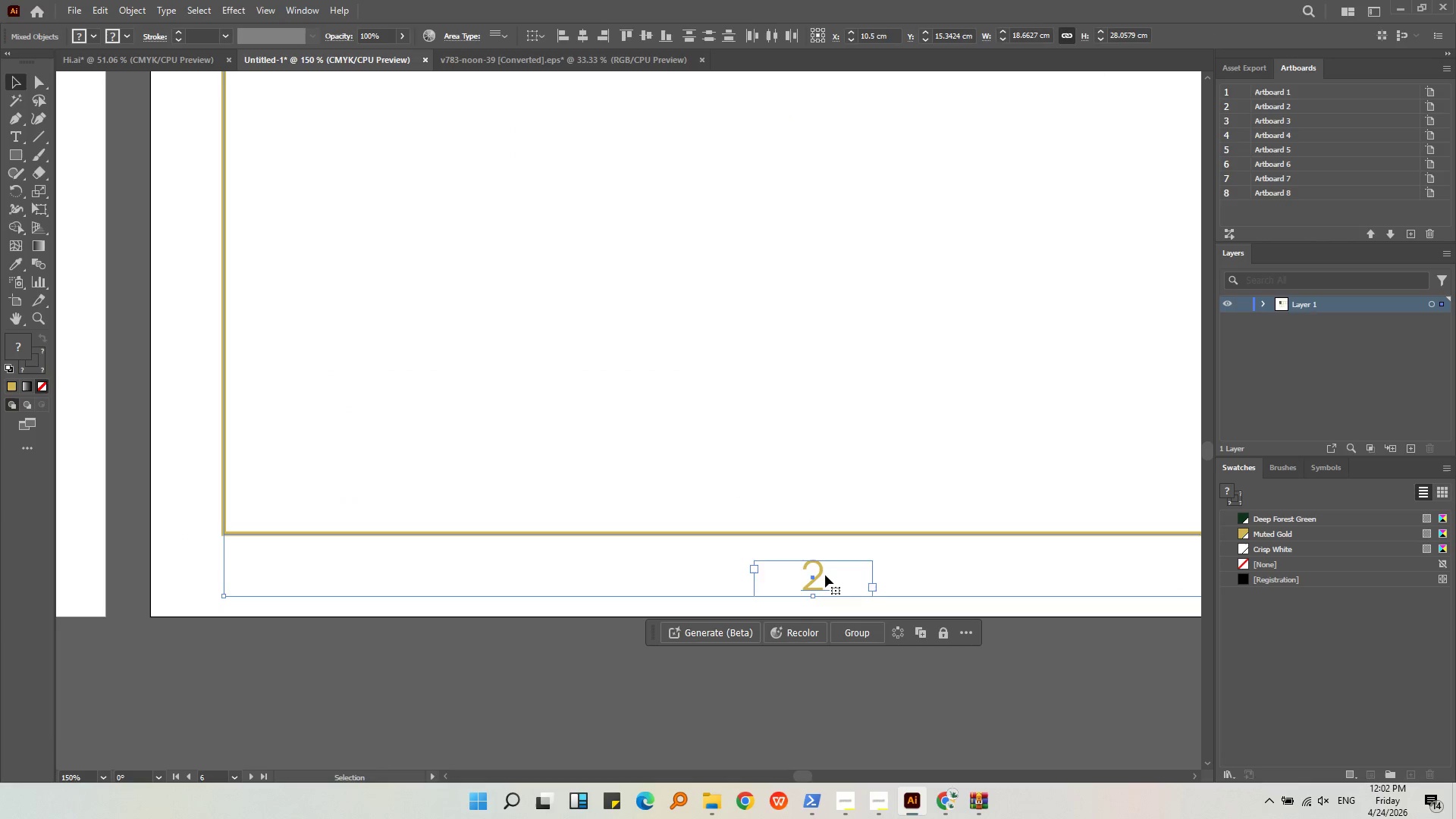 
scroll: coordinate [773, 507], scroll_direction: up, amount: 4.0
 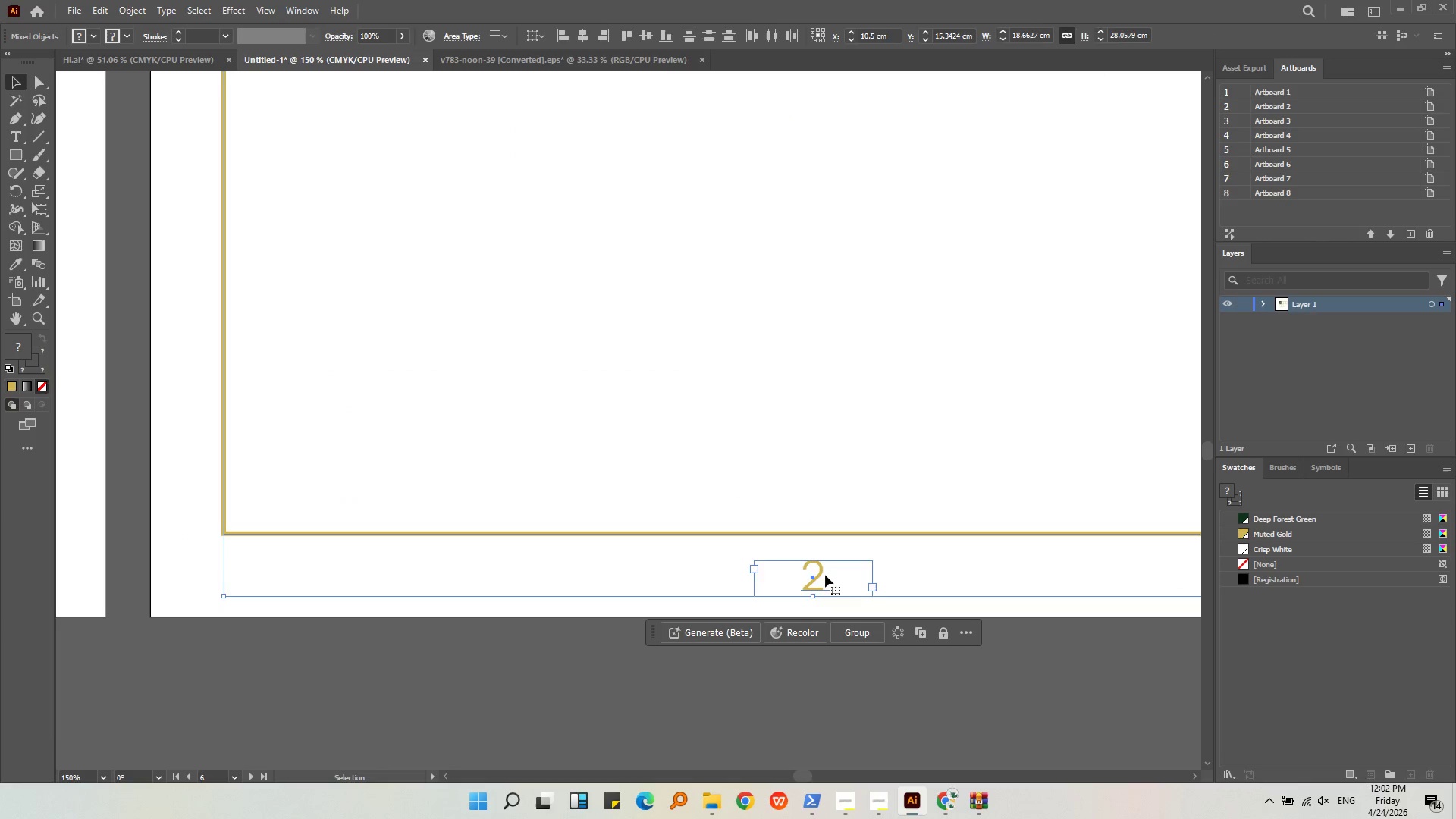 
double_click([825, 575])
 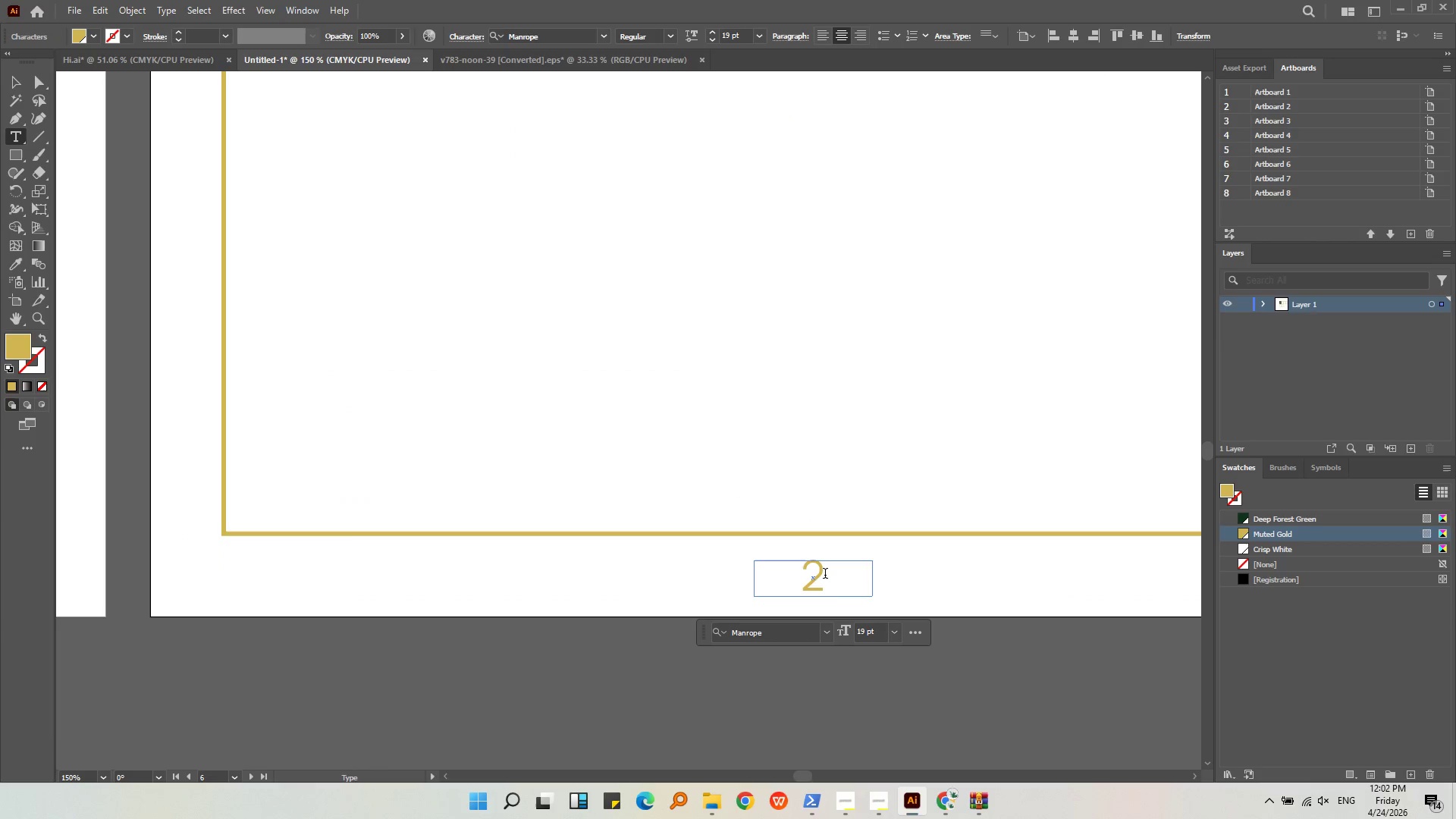 
triple_click([825, 575])
 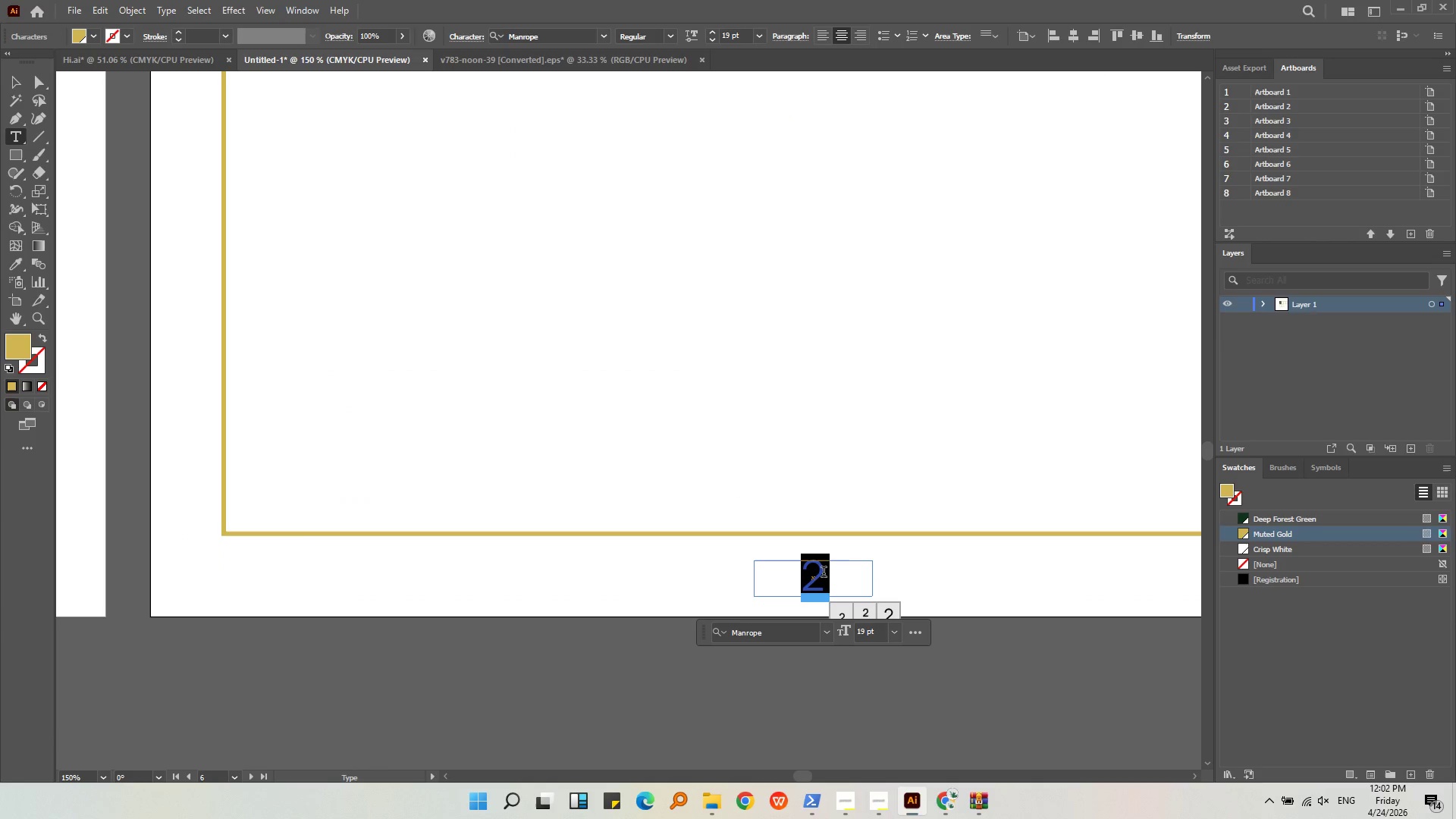 
key(Backspace)
 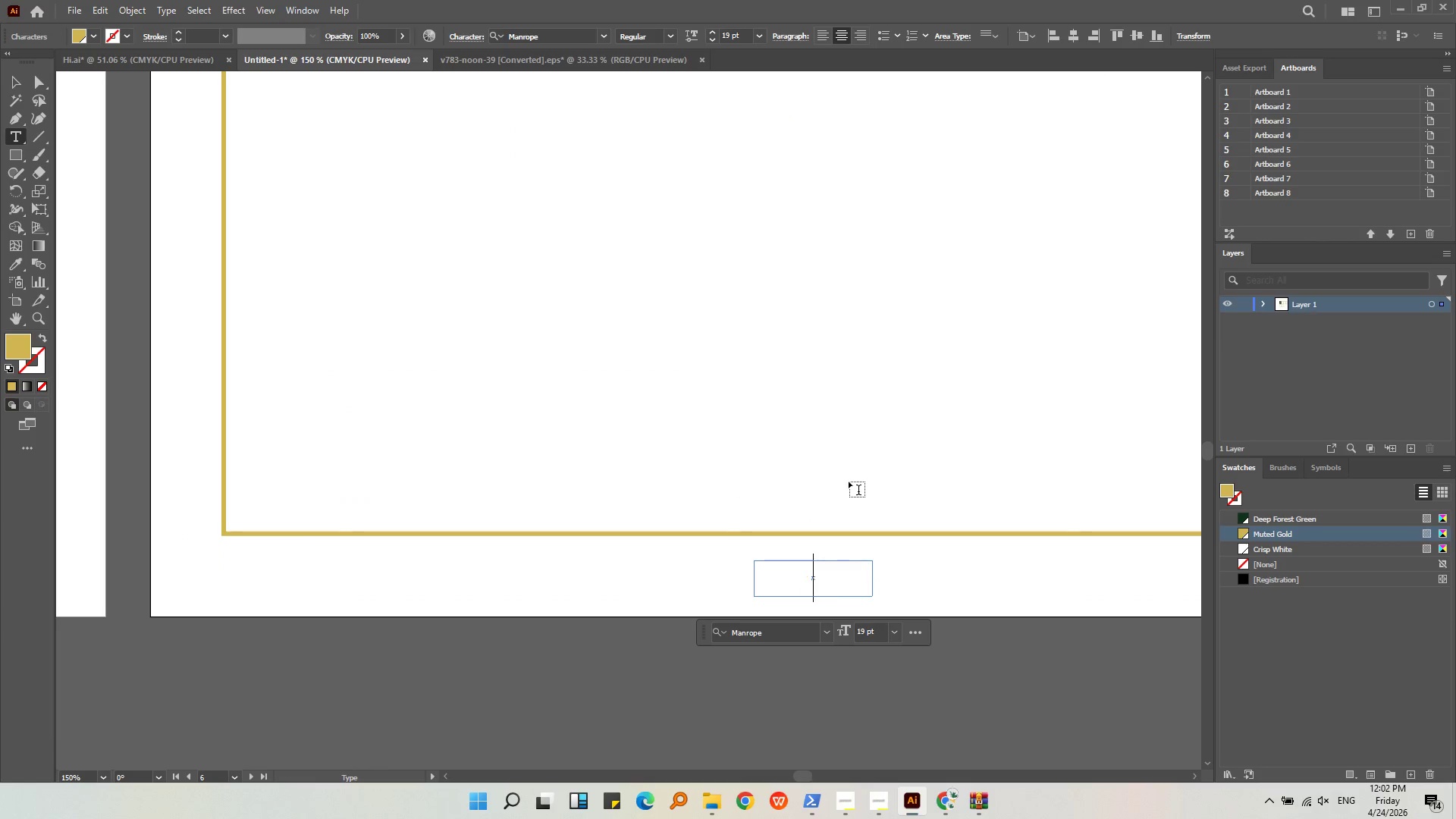 
key(6)
 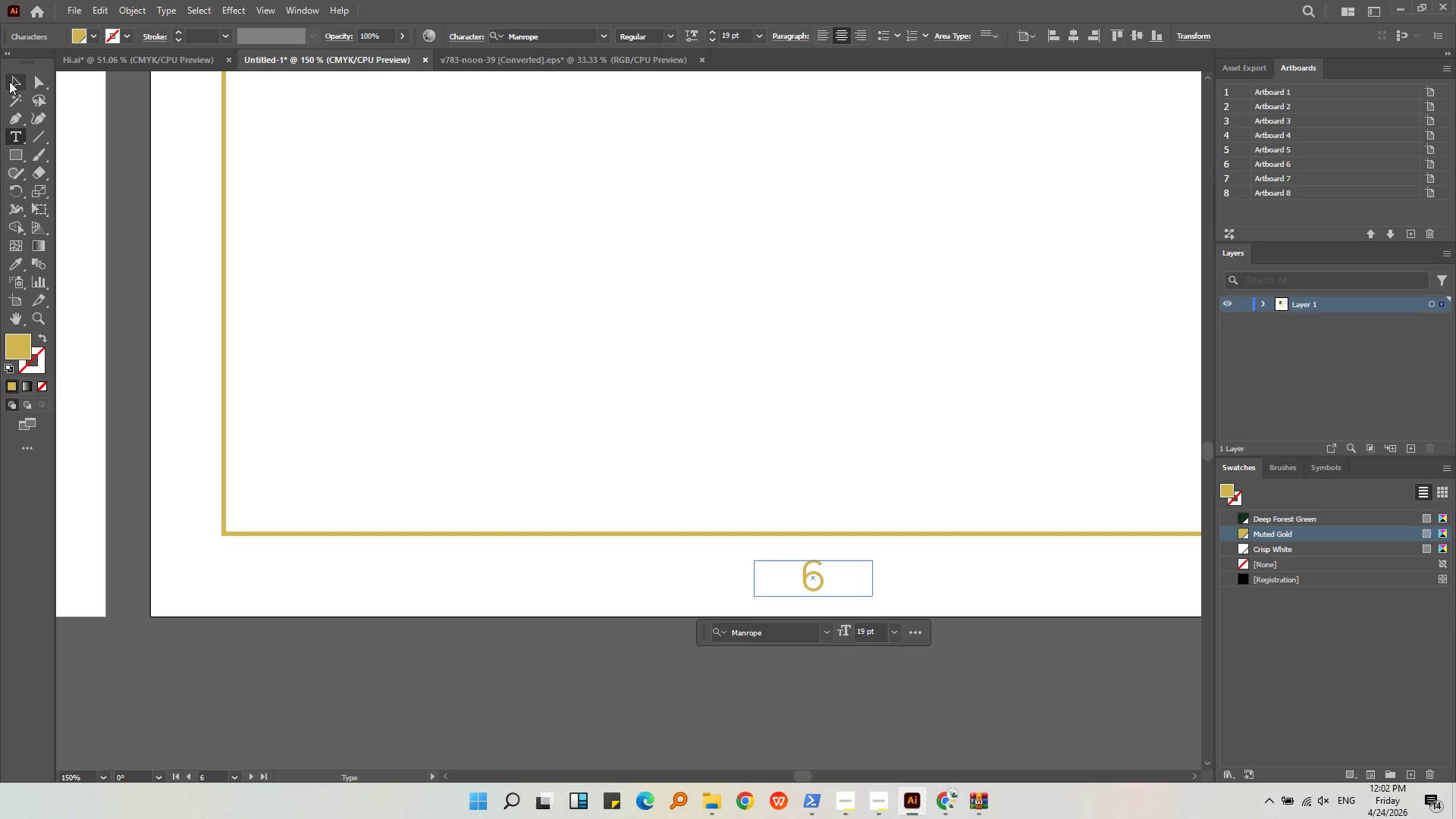 
double_click([451, 302])
 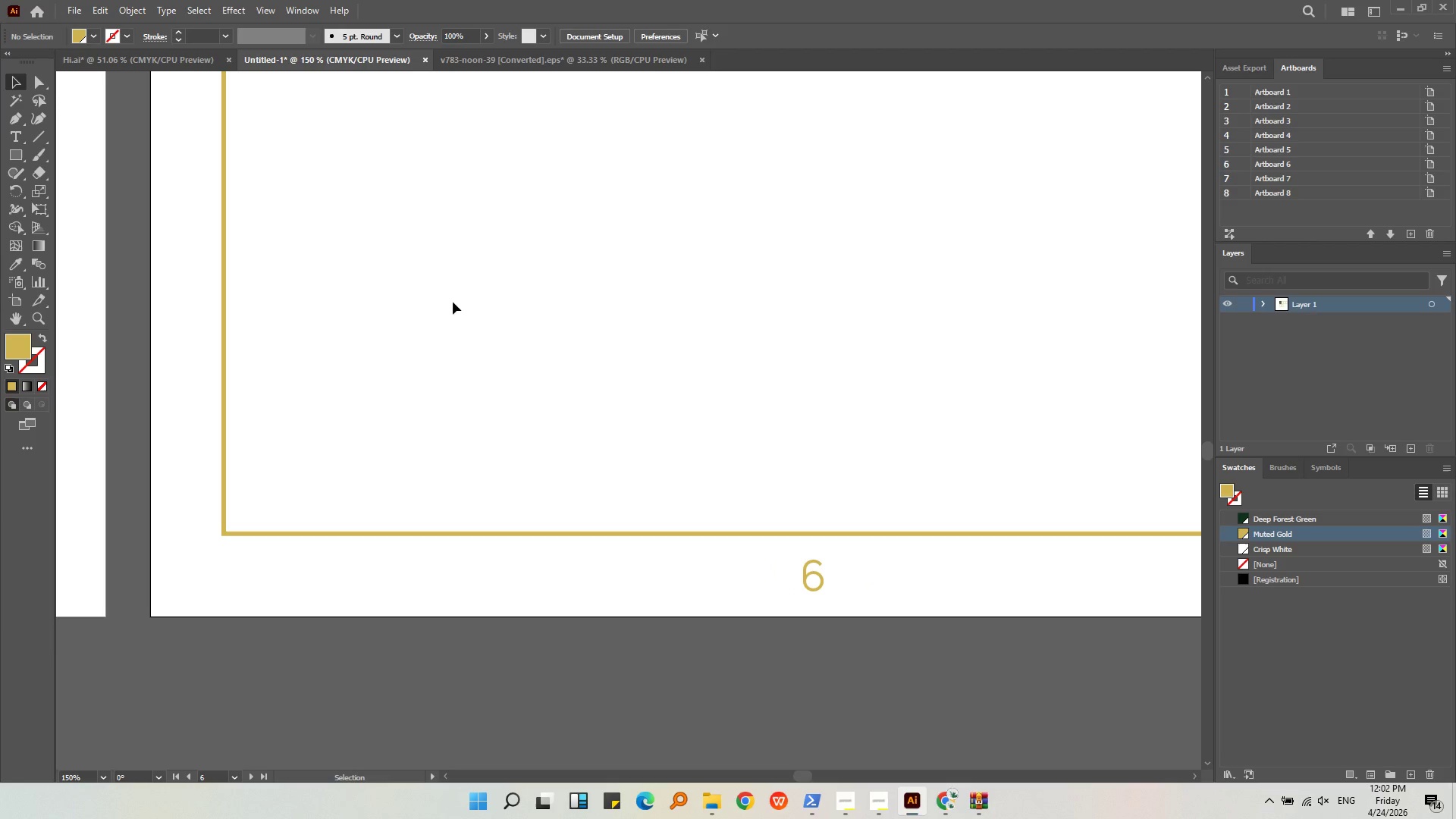 
hold_key(key=AltLeft, duration=0.81)
scroll: coordinate [458, 306], scroll_direction: down, amount: 2.0
 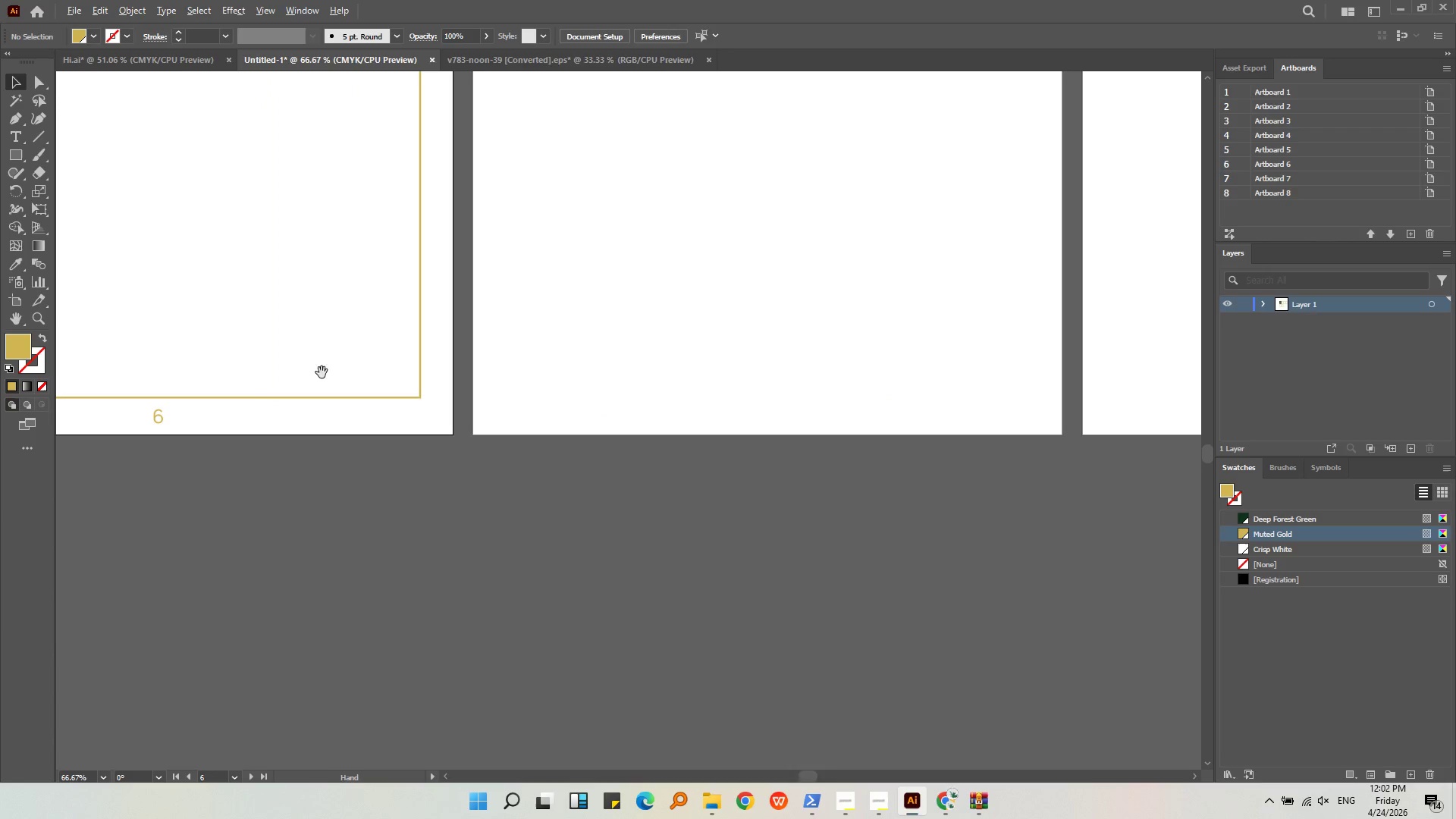 
left_click([771, 363])
 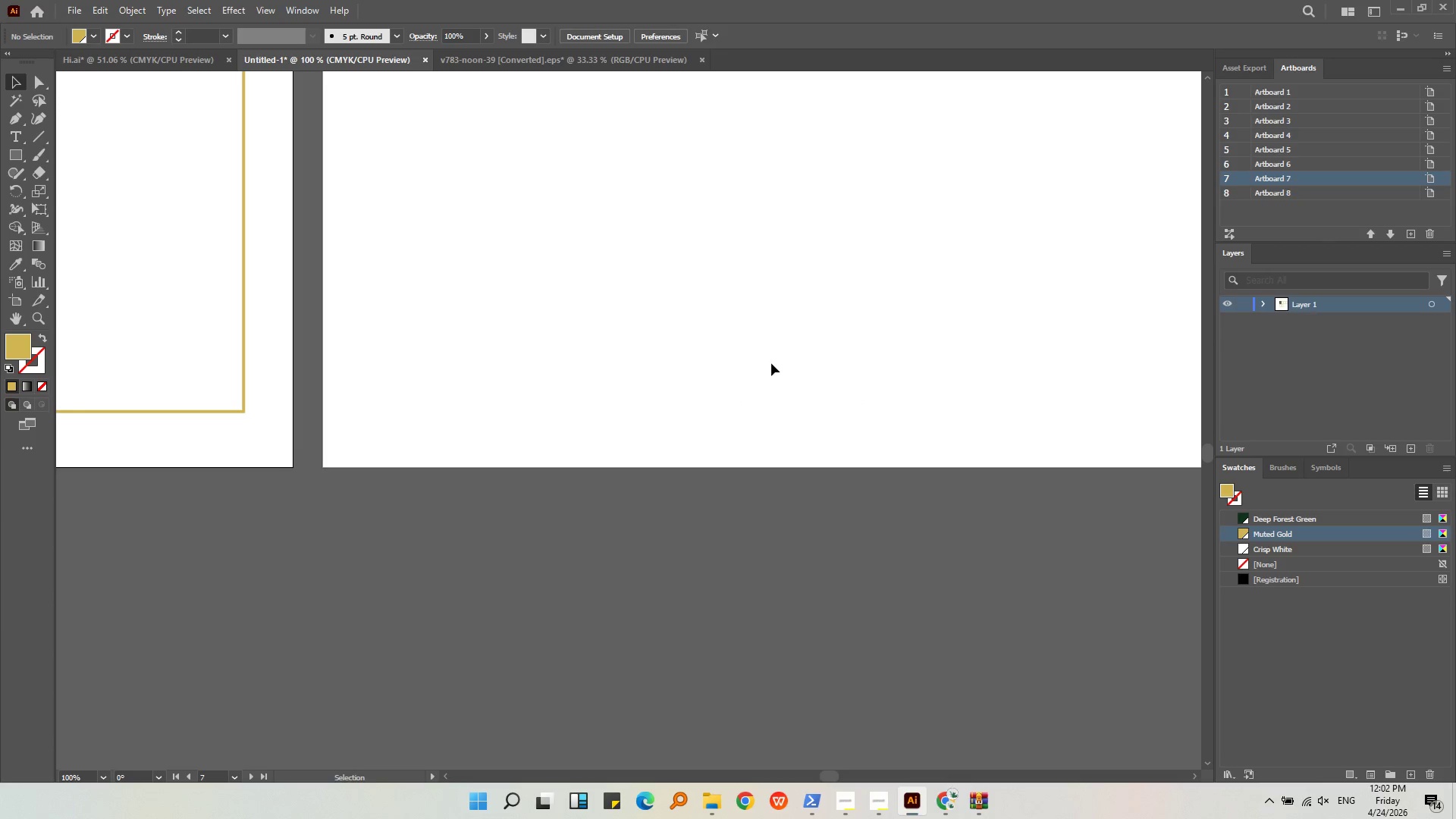 
scroll: coordinate [774, 369], scroll_direction: up, amount: 1.0
 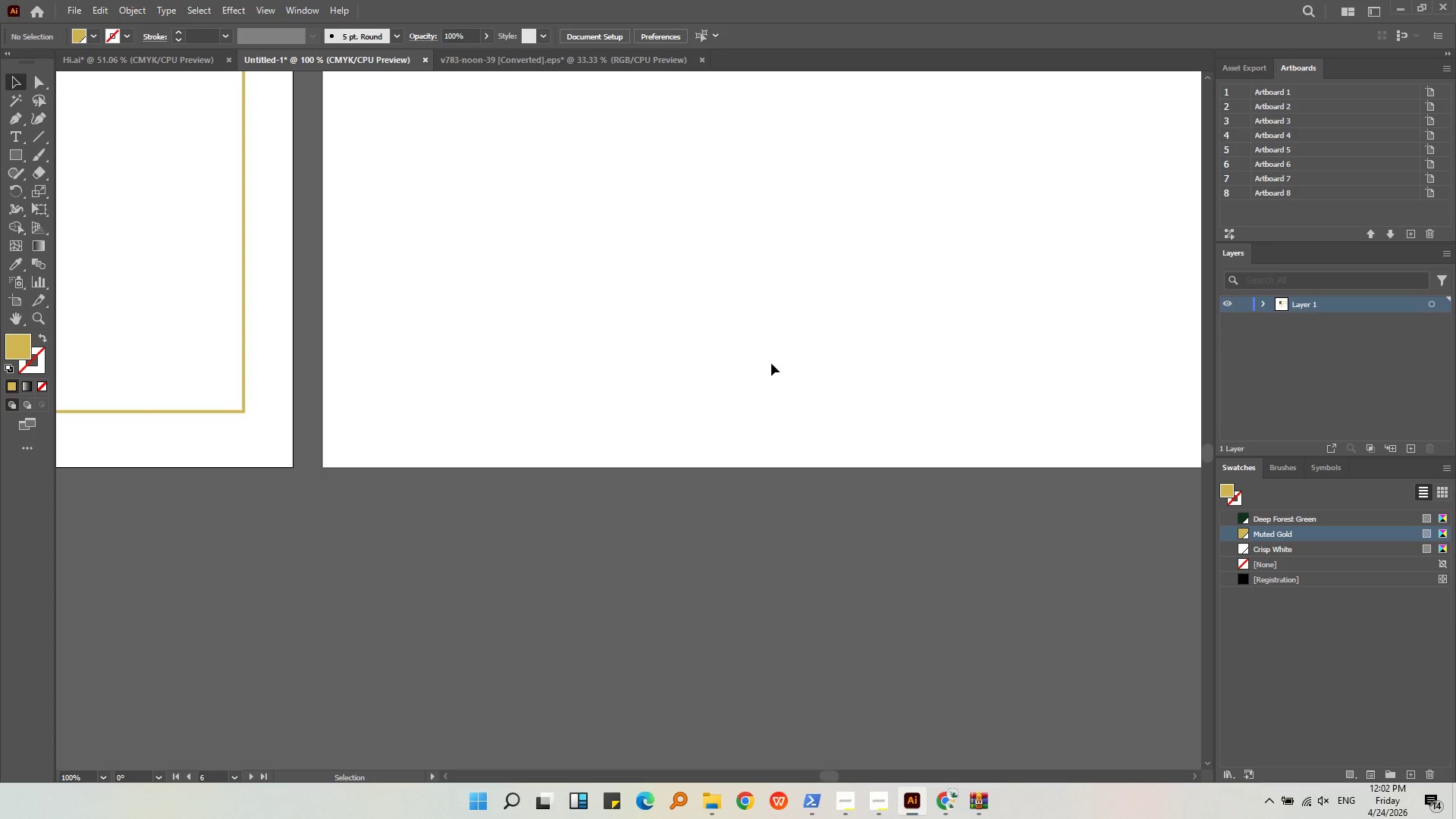 
key(Control+Shift+V)
 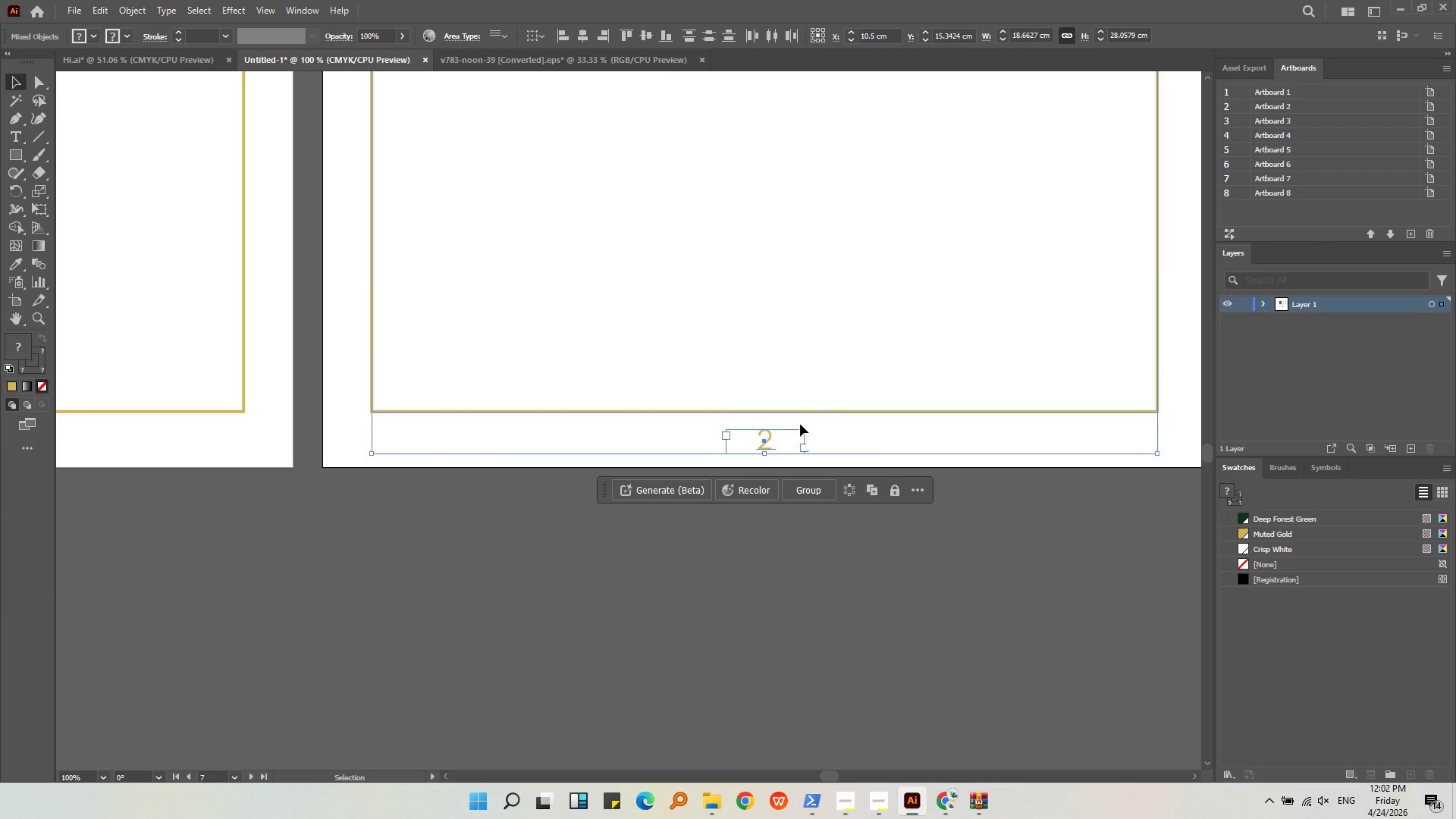 
key(Alt+AltLeft)
 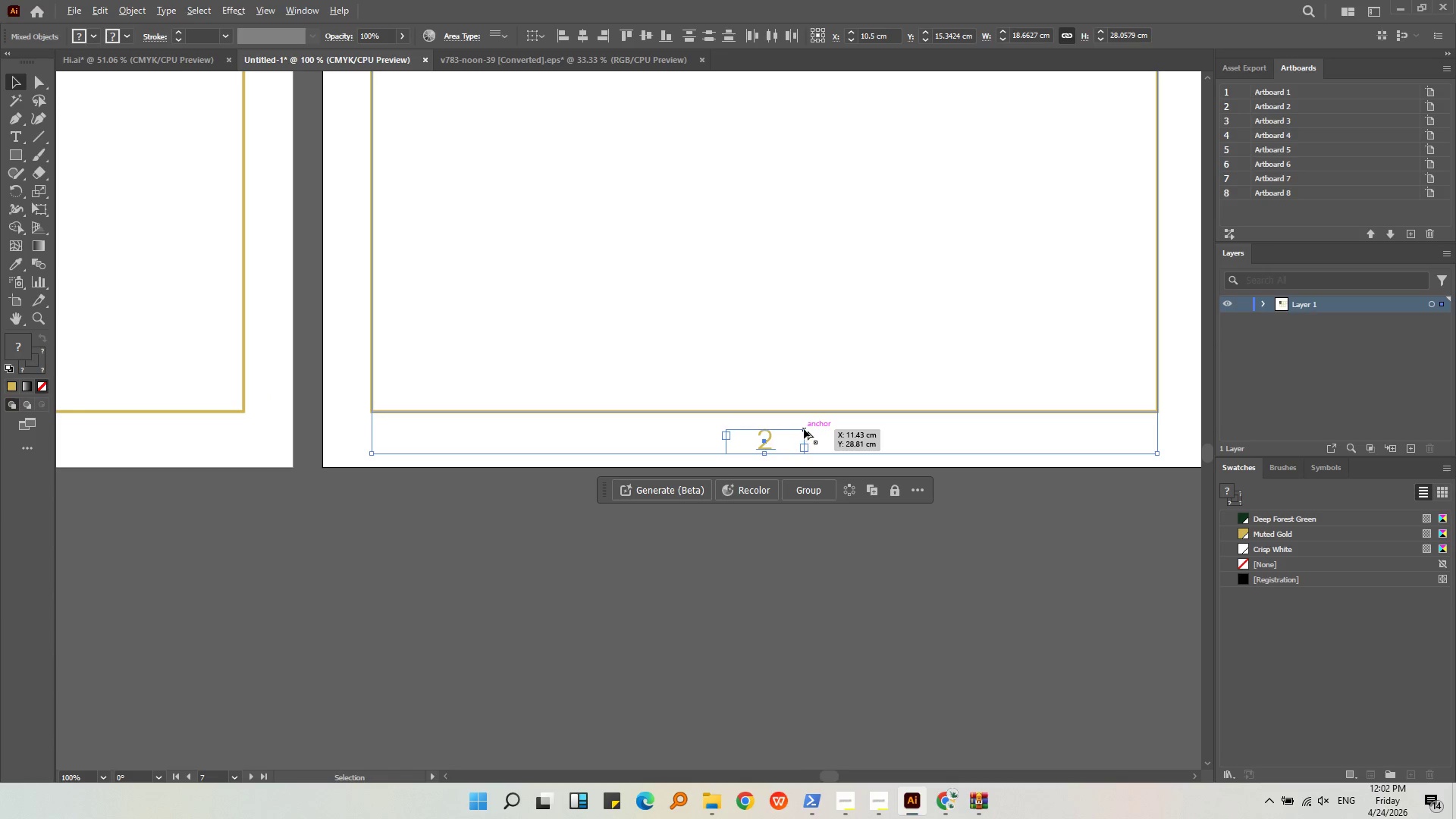 
left_click([734, 441])
 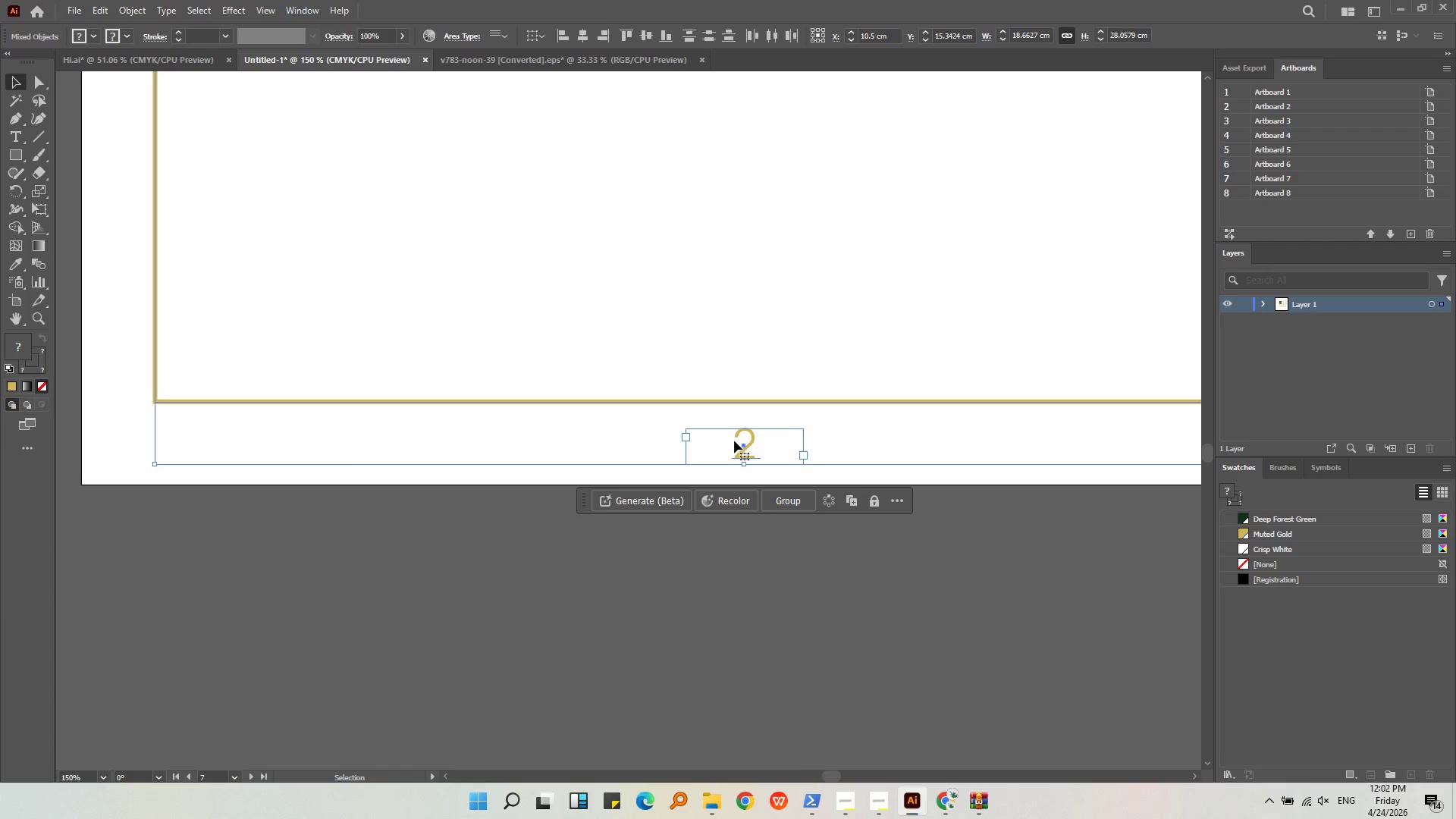 
scroll: coordinate [804, 429], scroll_direction: up, amount: 1.0
 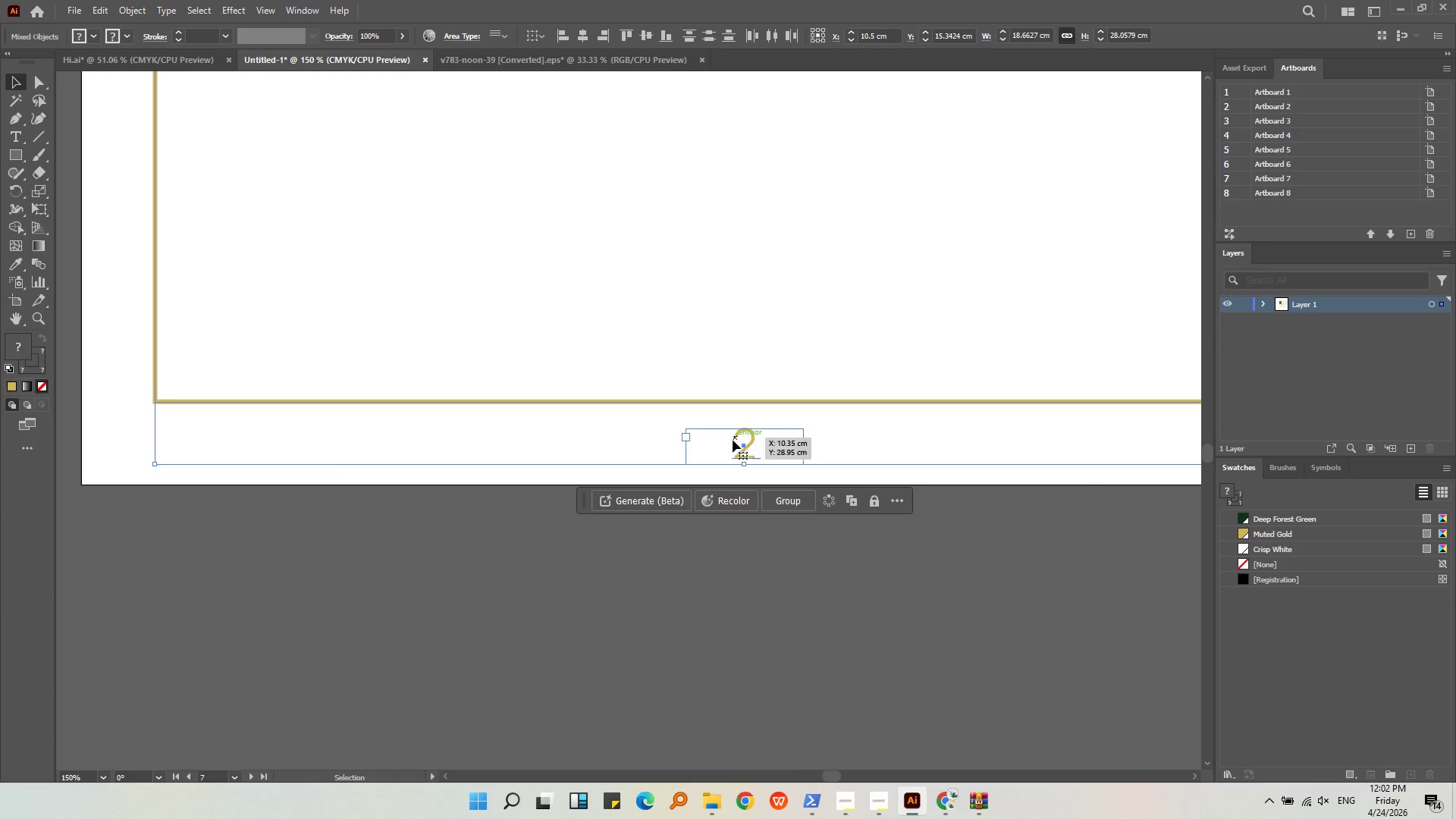 
left_click_drag(start_coordinate=[734, 441], to_coordinate=[738, 447])
 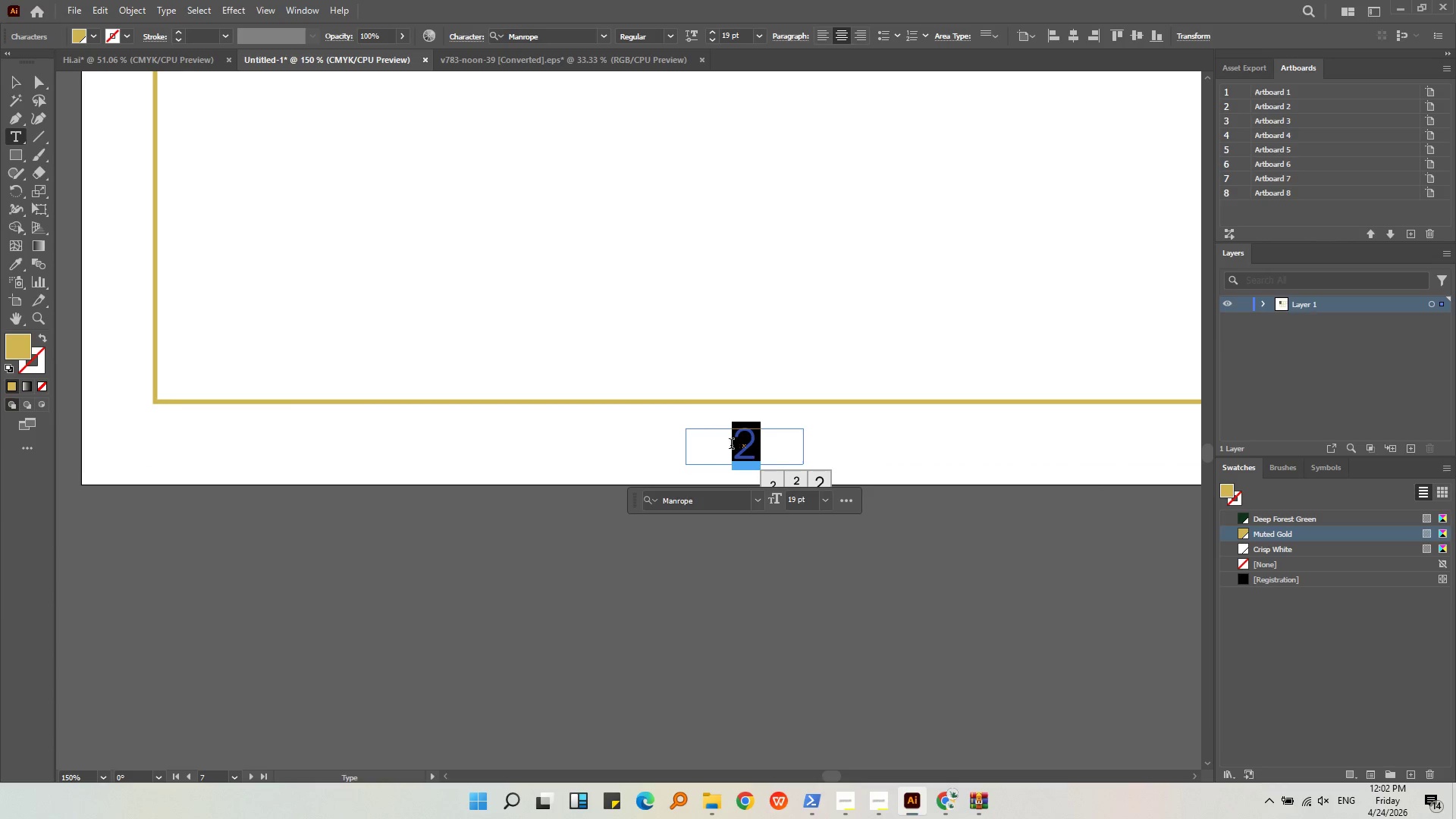 
key(7)
 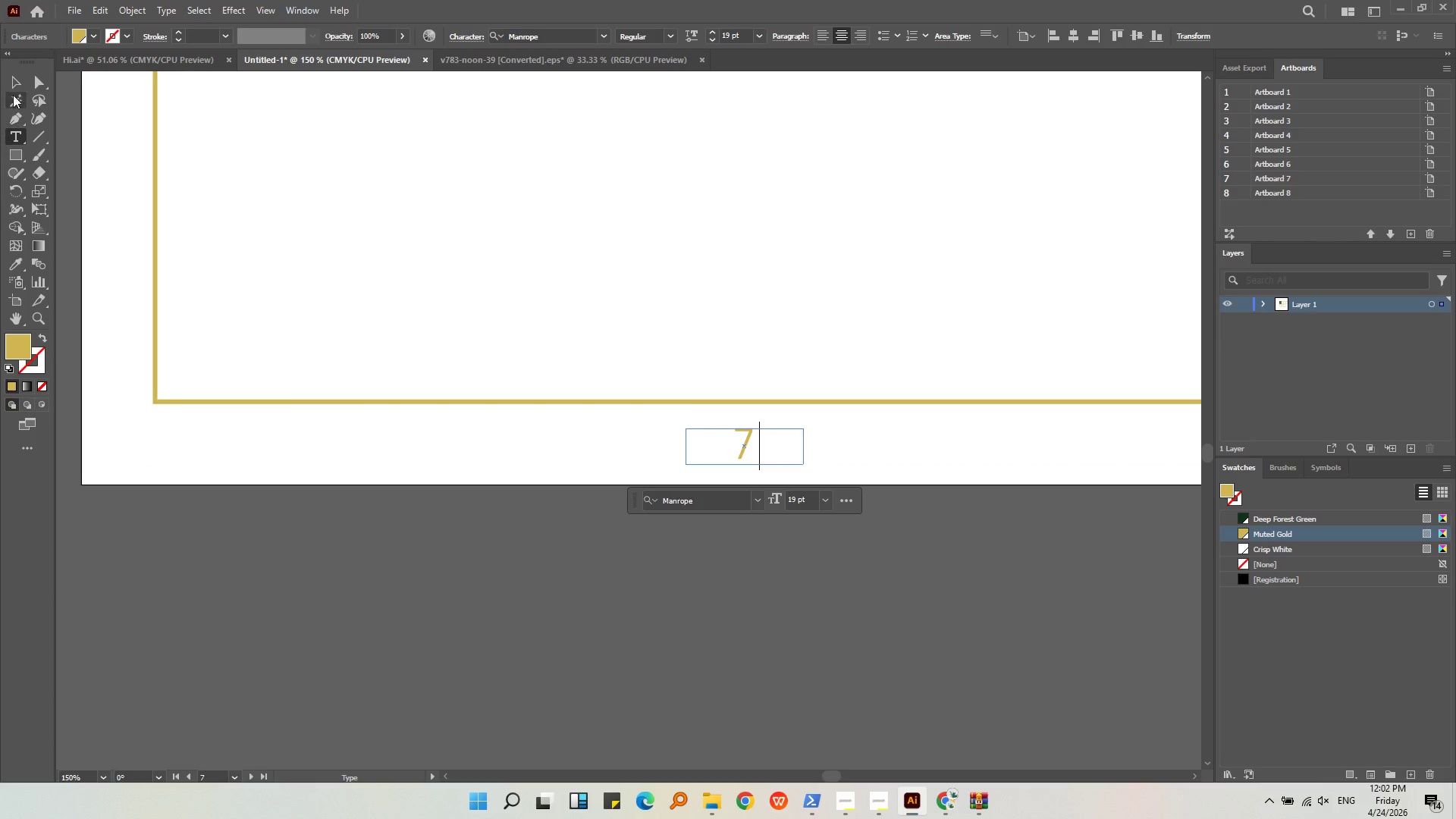 
left_click([14, 92])
 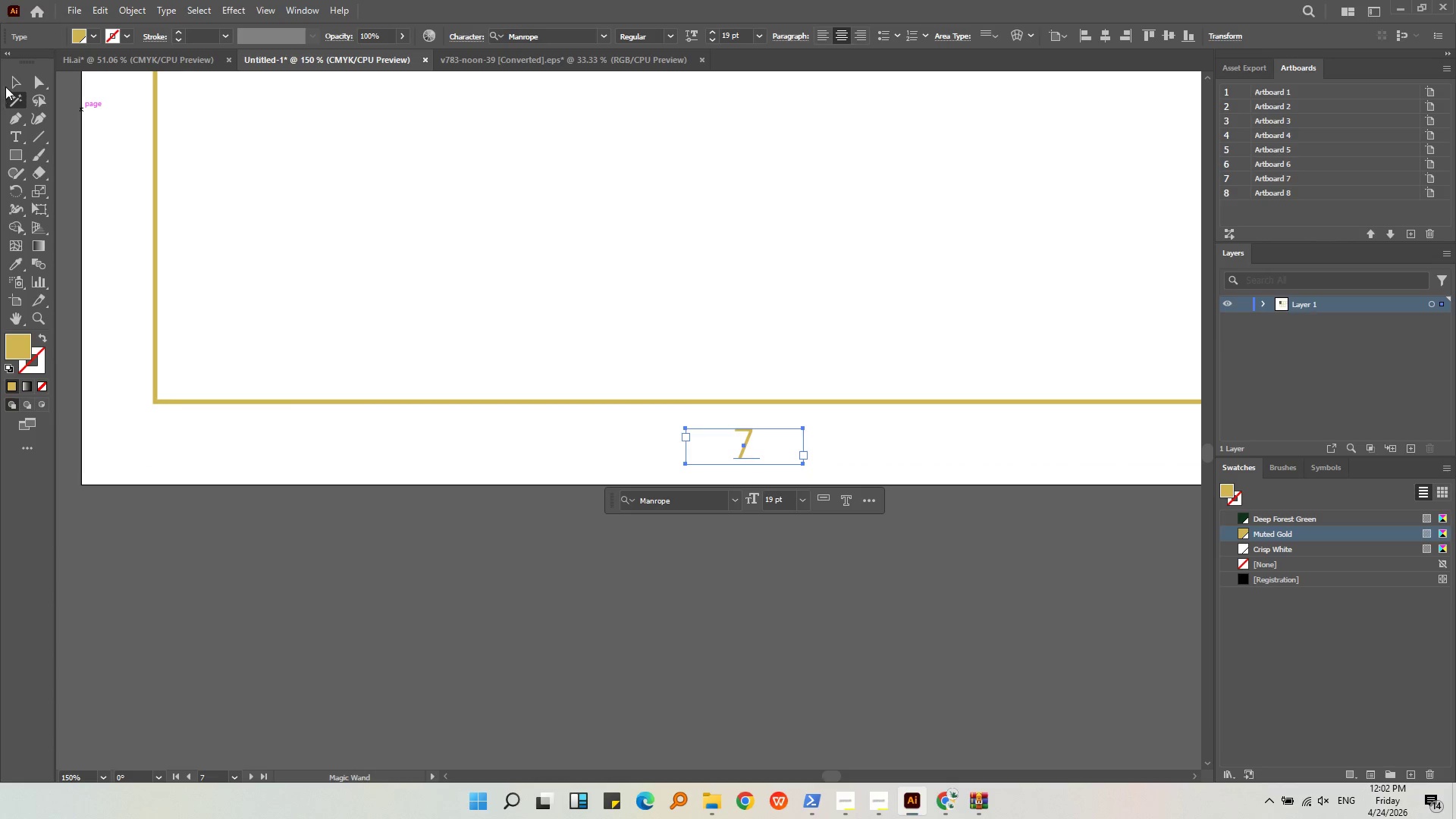 
left_click([7, 85])
 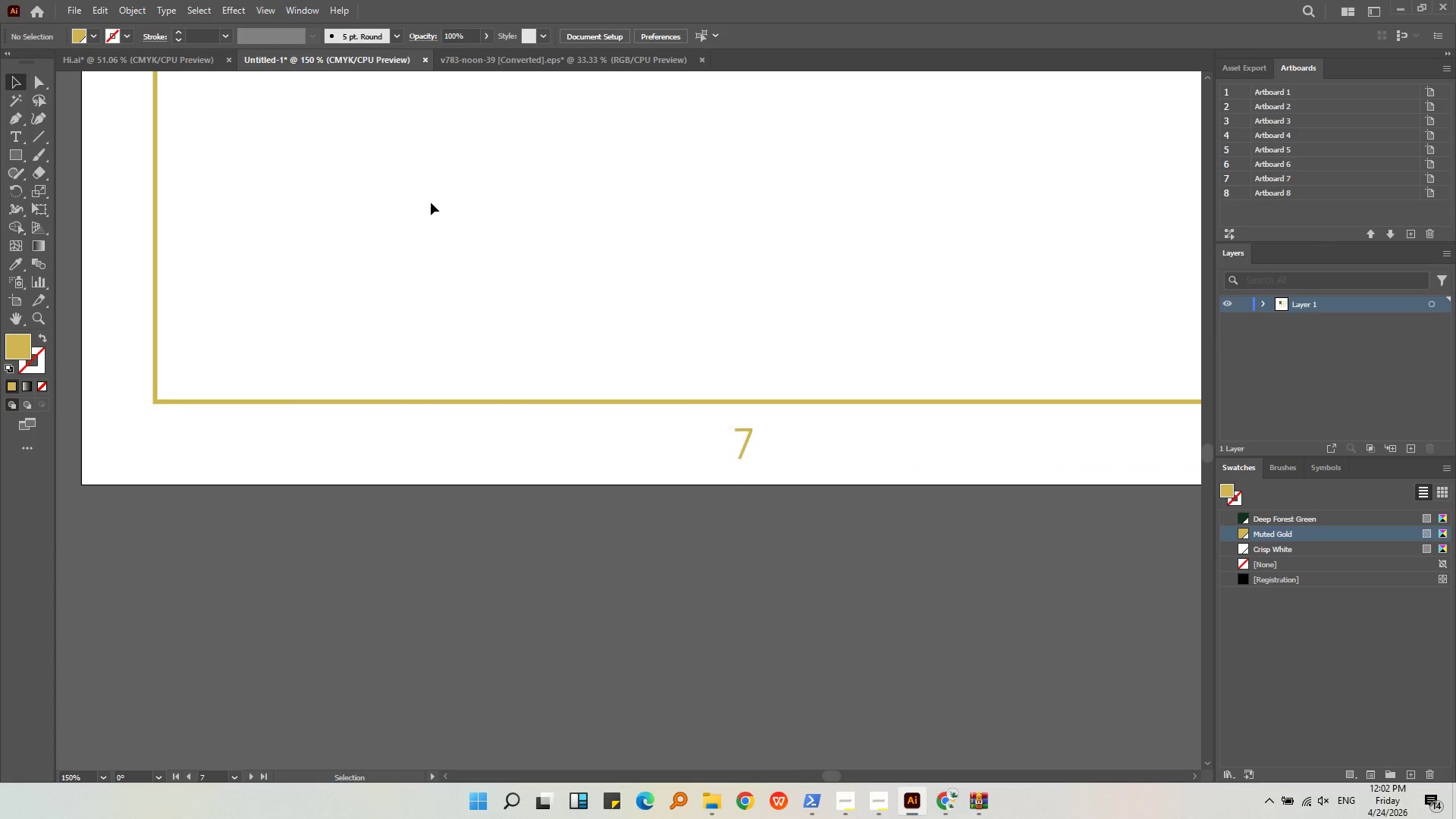 
key(Alt+AltLeft)
 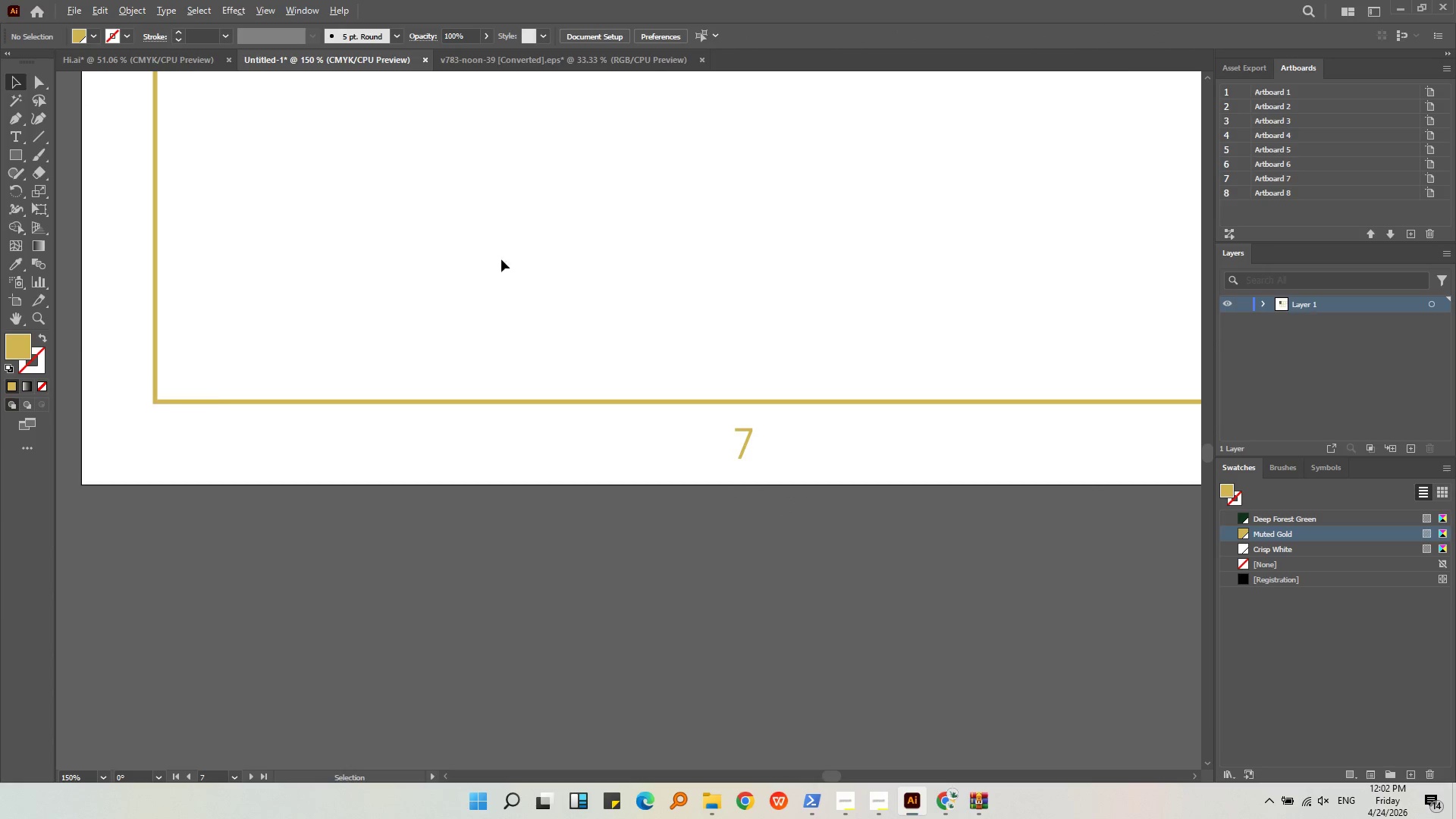 
scroll: coordinate [529, 265], scroll_direction: down, amount: 2.0
 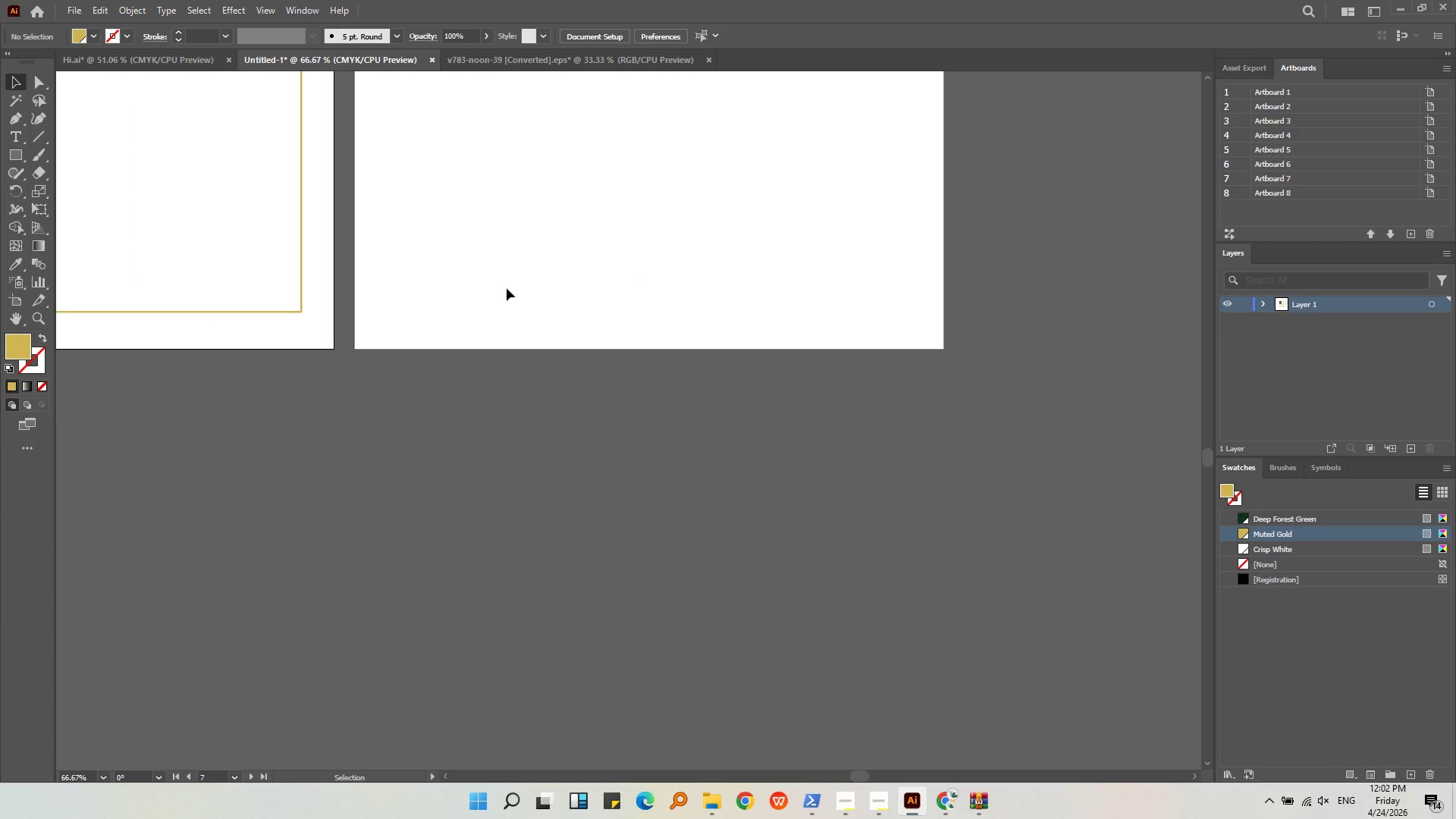 
left_click([536, 248])
 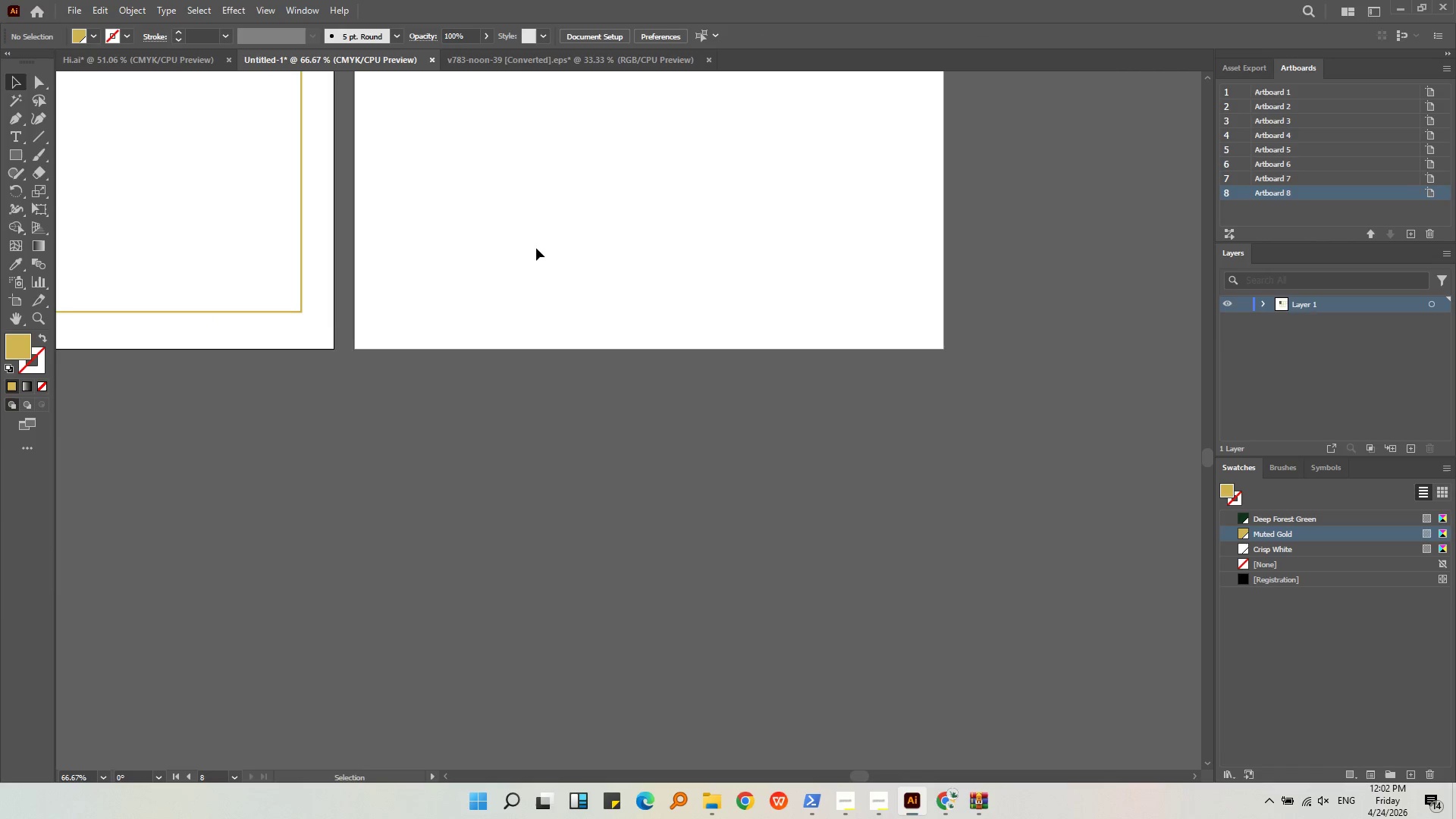 
key(Control+Shift+V)
 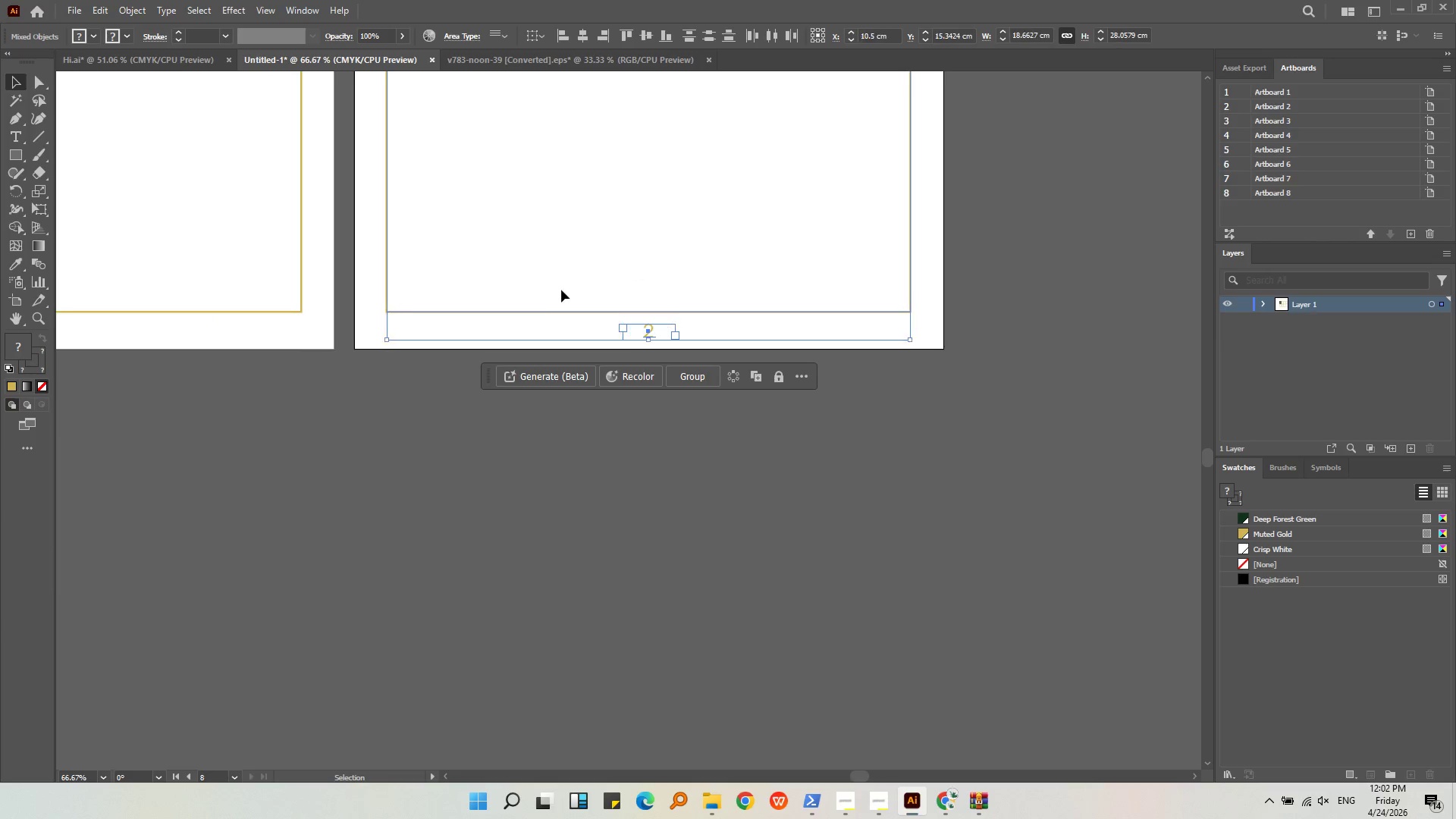 
key(Alt+AltLeft)
 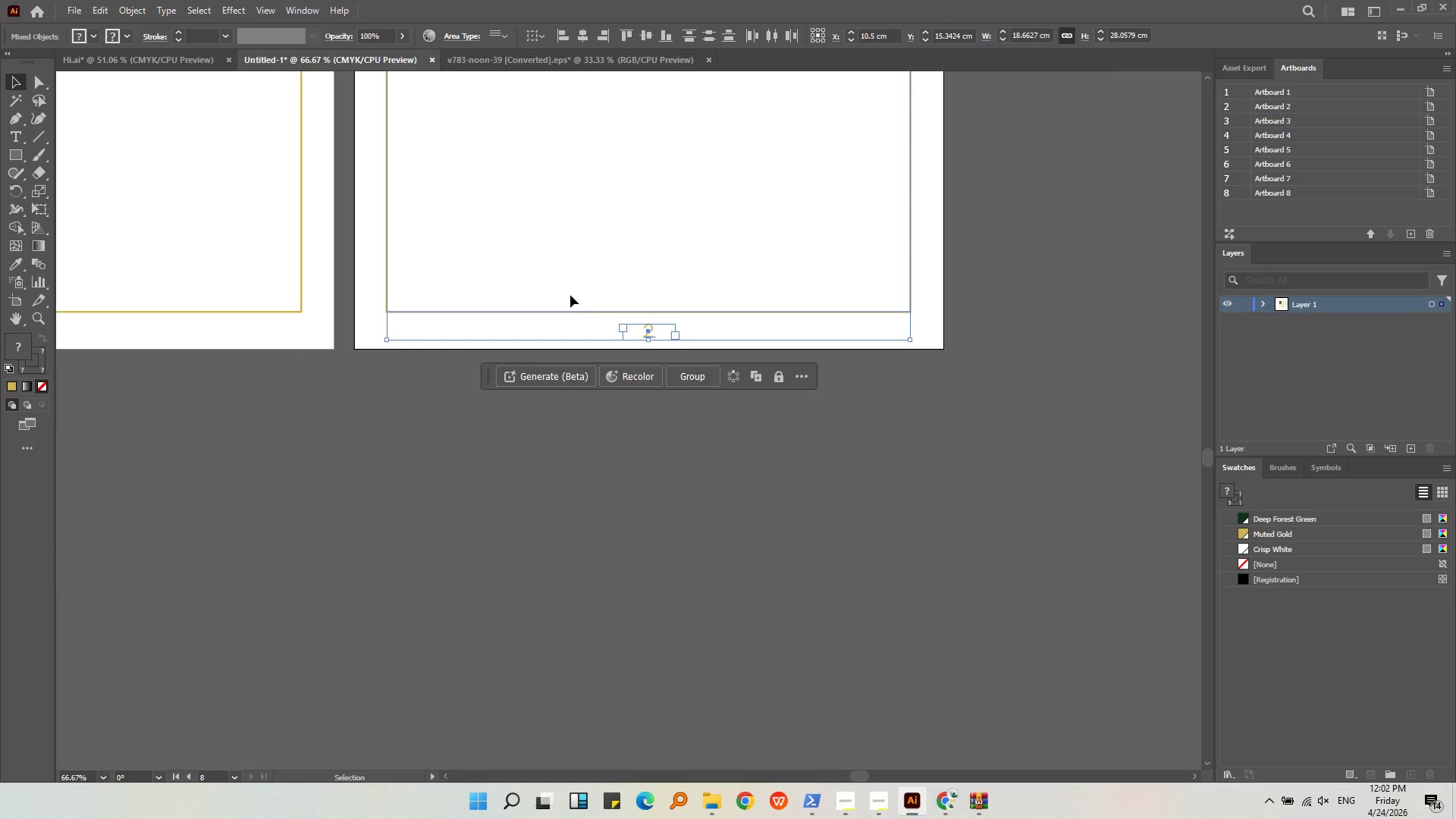 
scroll: coordinate [576, 298], scroll_direction: up, amount: 2.0
 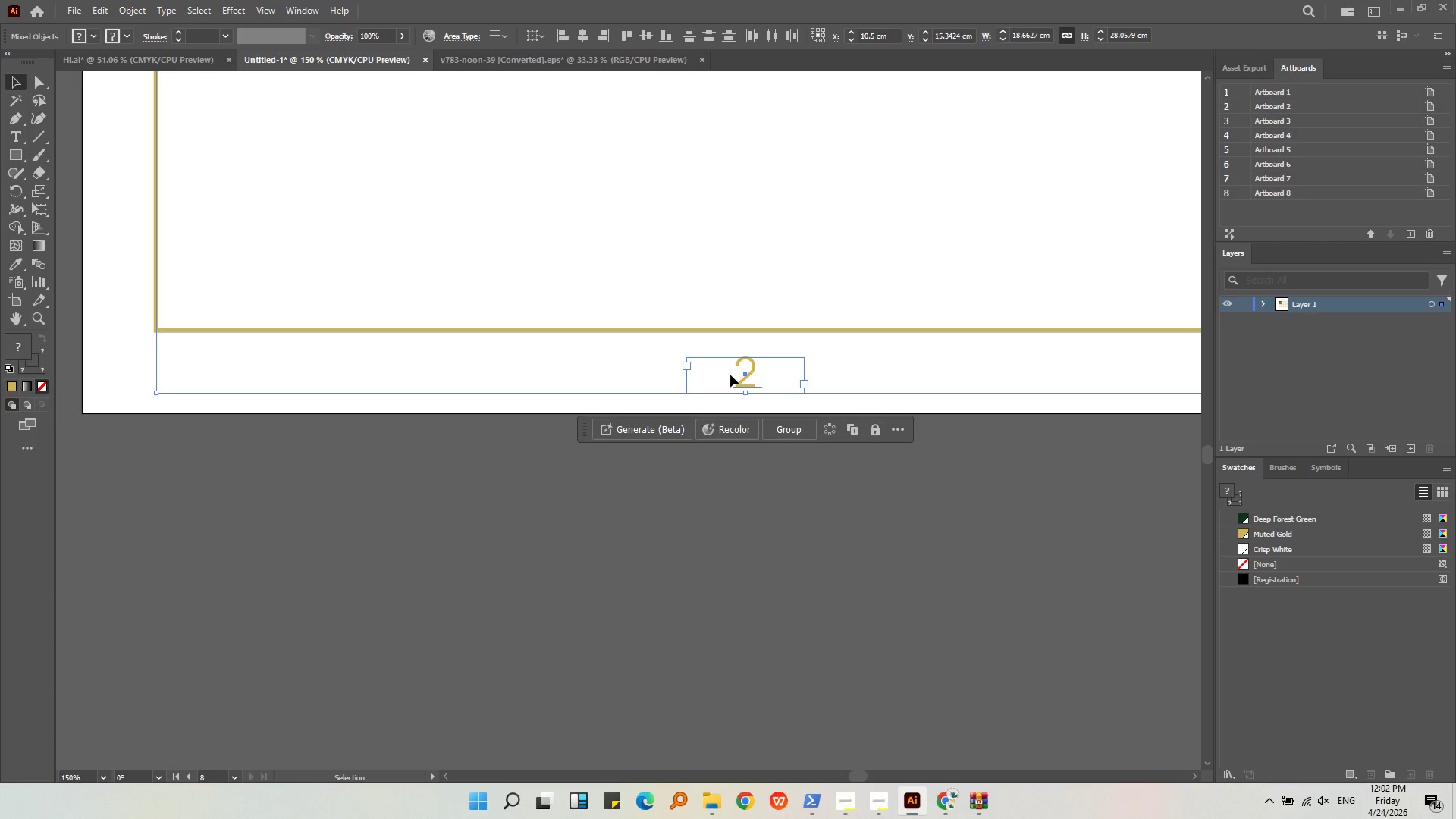 
double_click([730, 375])
 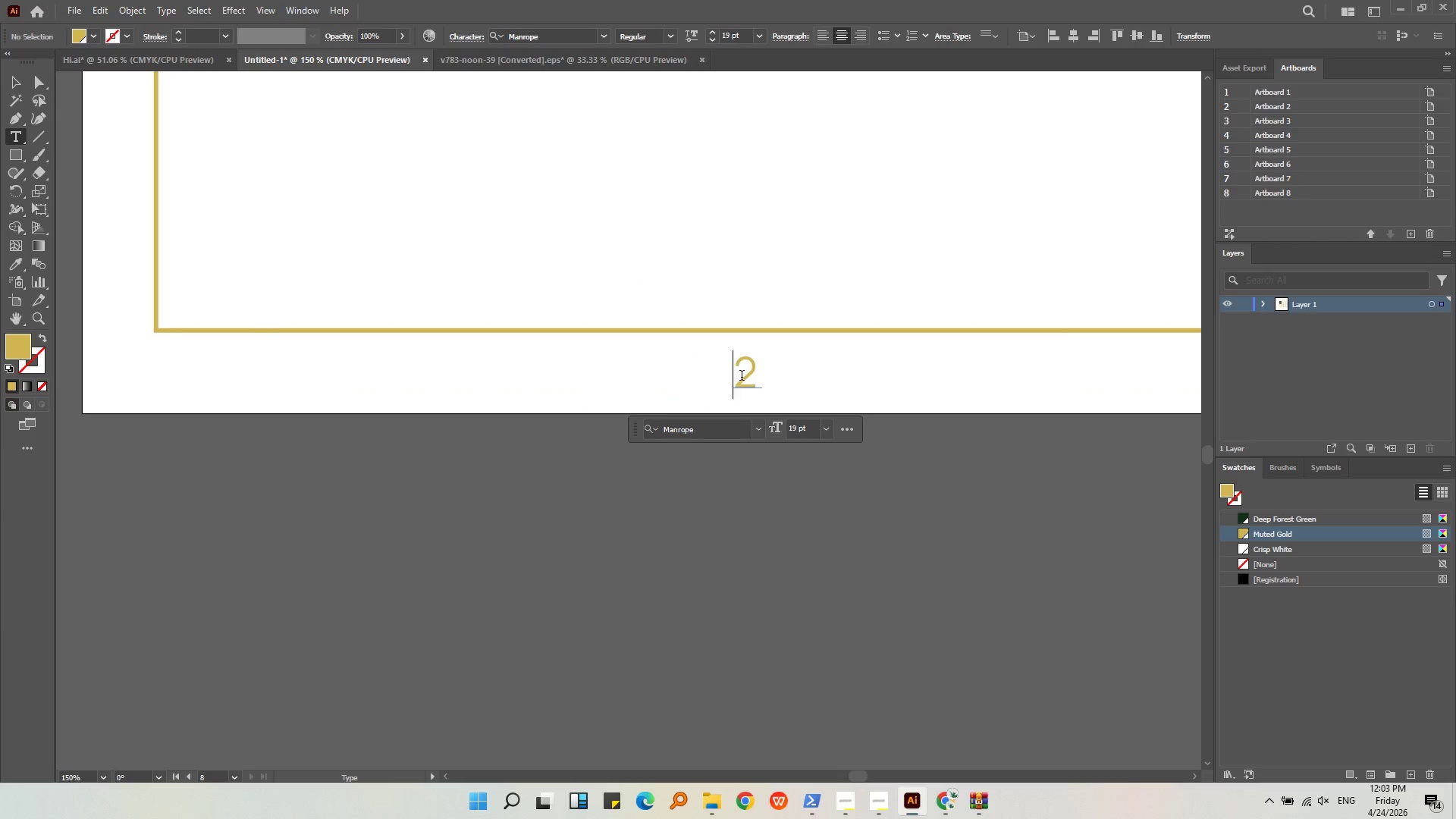 
triple_click([742, 377])
 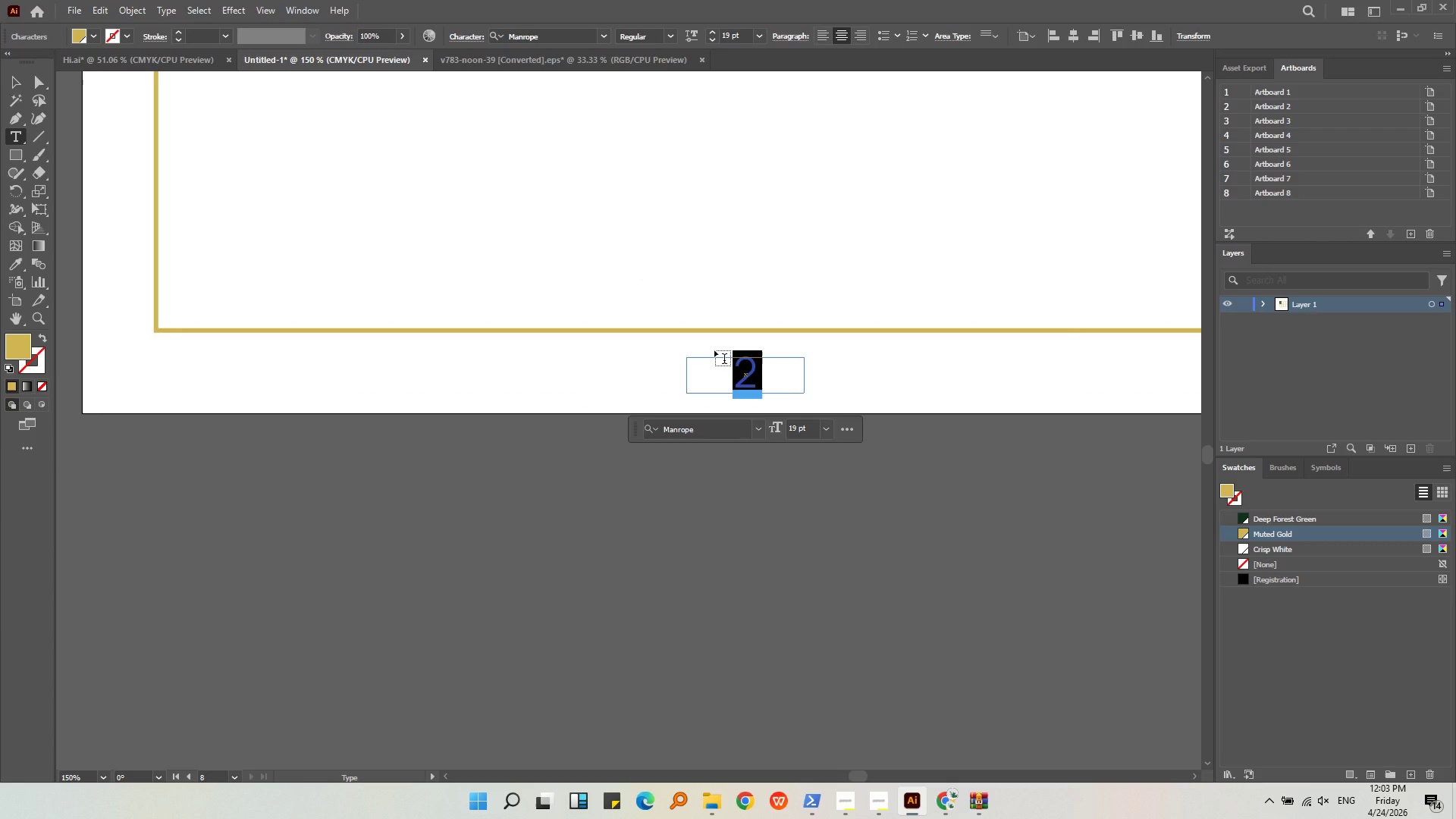 
key(8)
 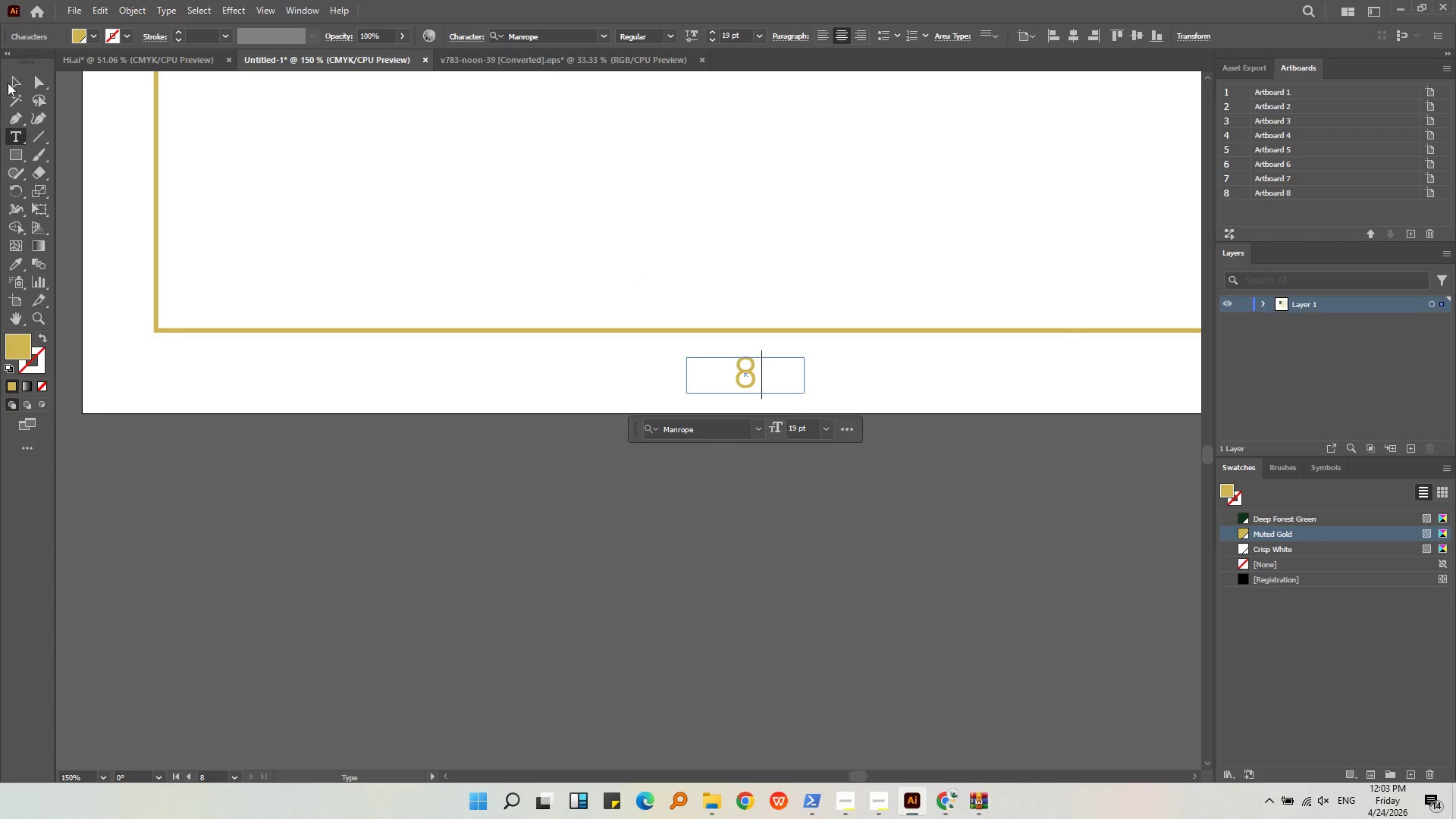 
left_click_drag(start_coordinate=[11, 81], to_coordinate=[357, 451])
 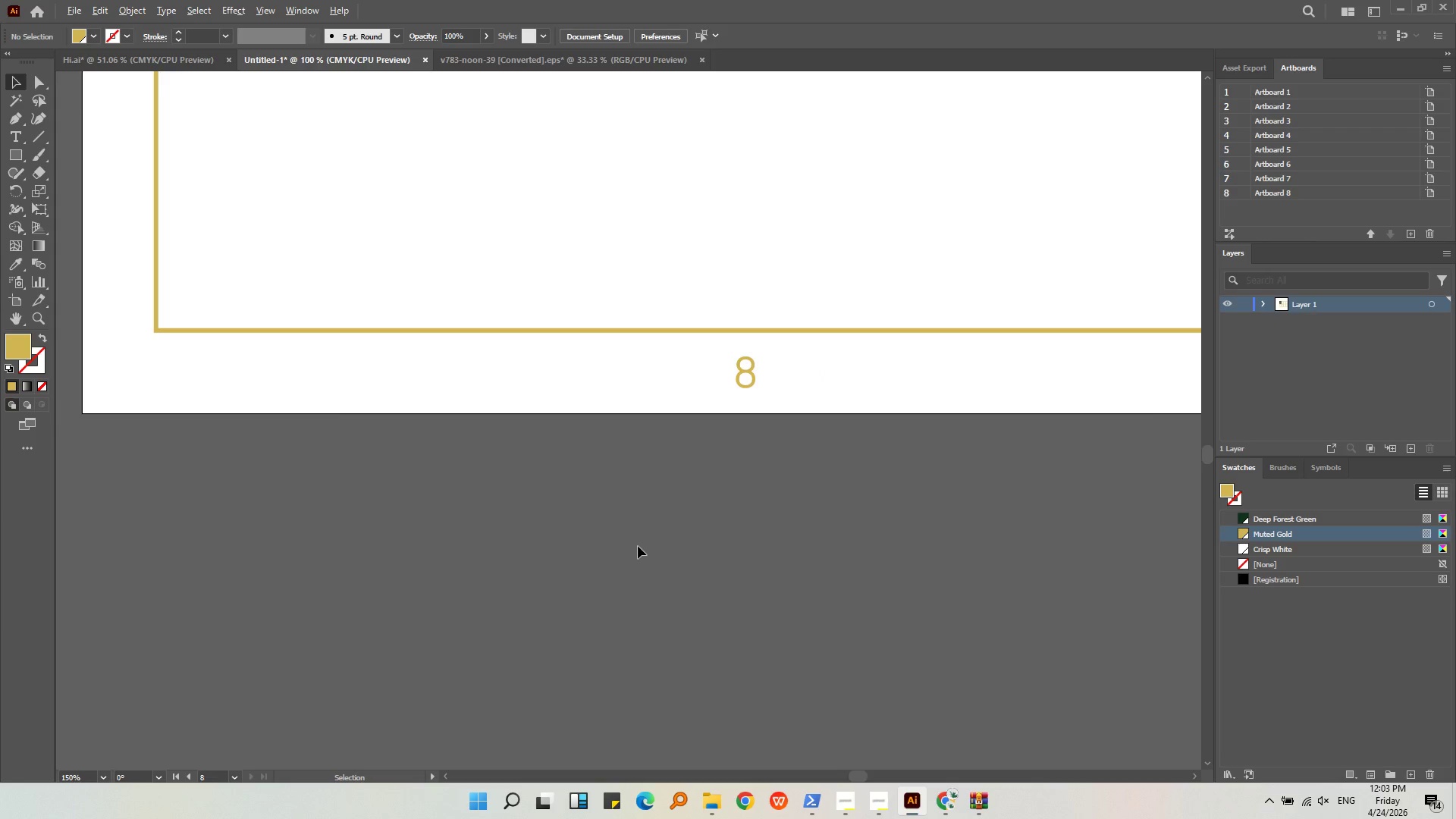 
left_click([357, 451])
 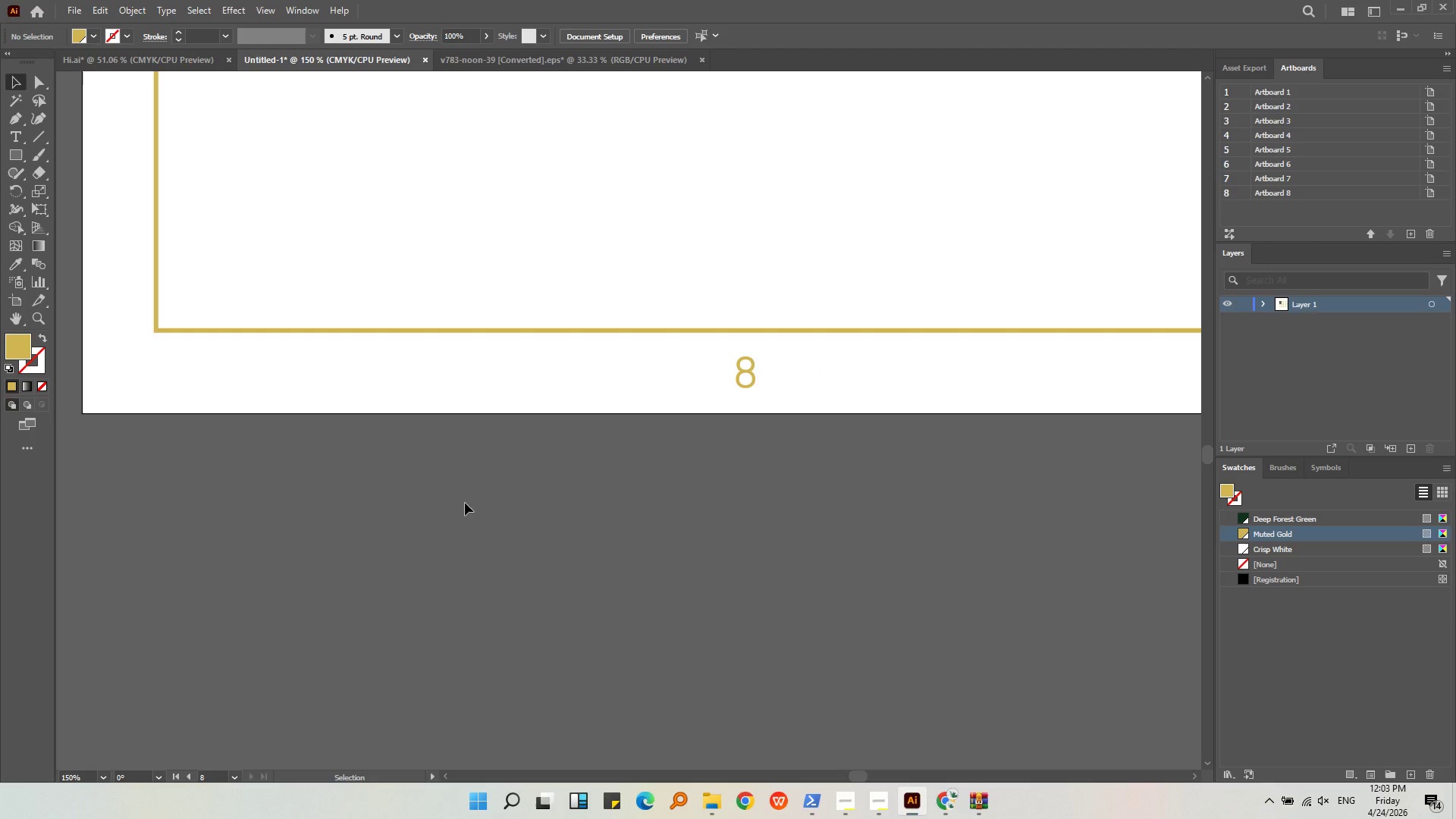 
hold_key(key=AltLeft, duration=0.45)
 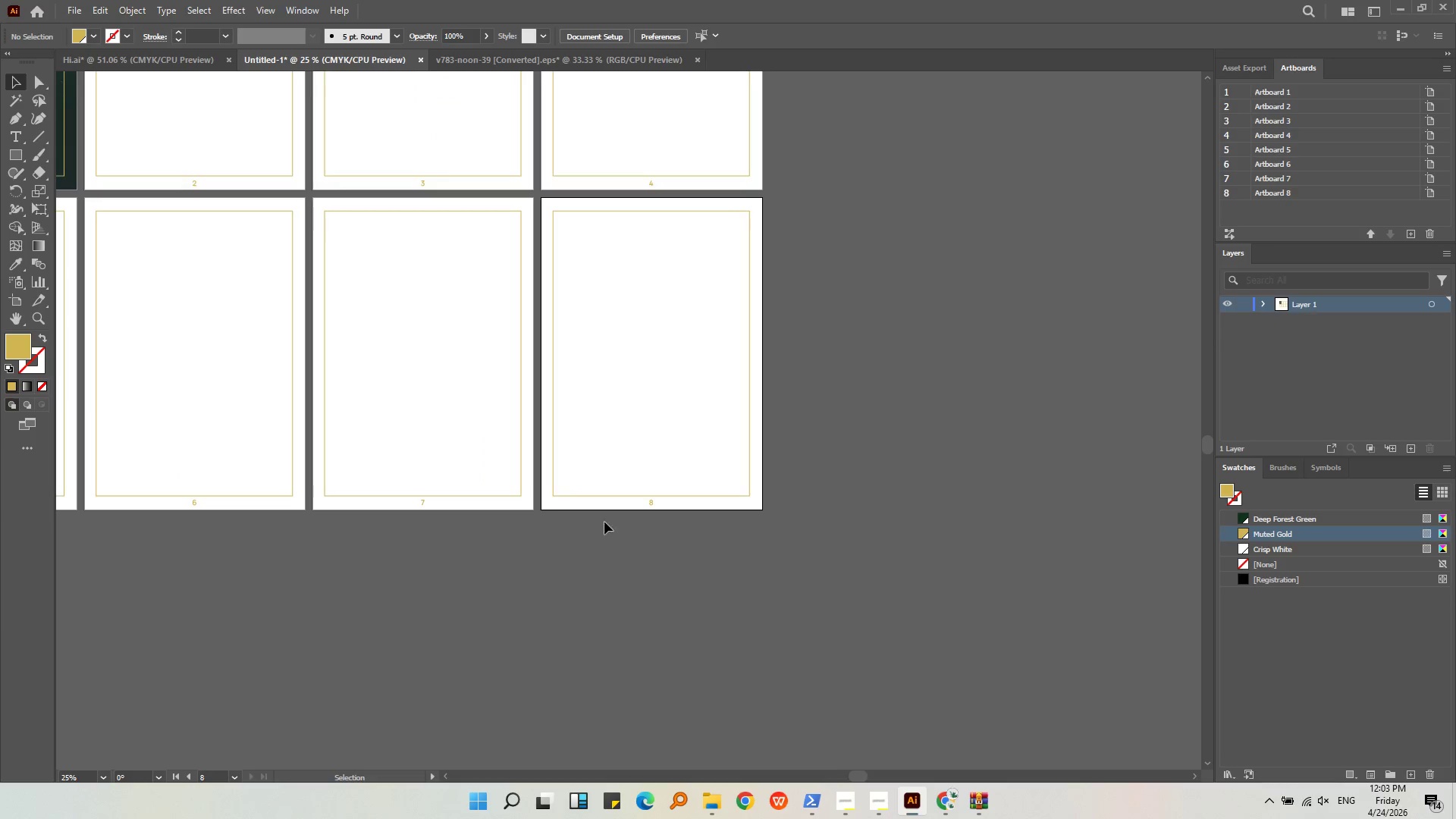 
key(Alt+AltLeft)
 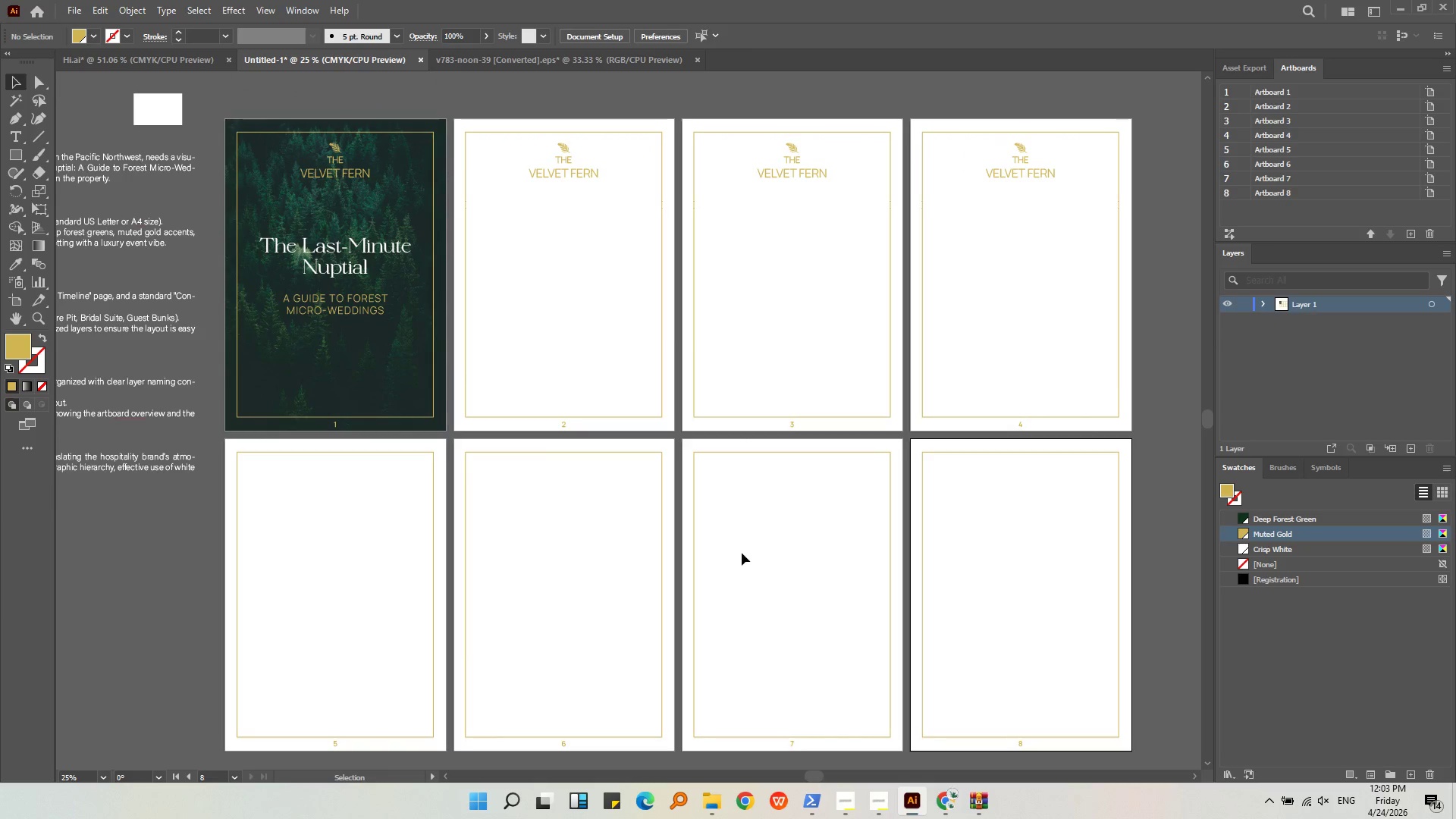 
scroll: coordinate [629, 535], scroll_direction: down, amount: 6.0
 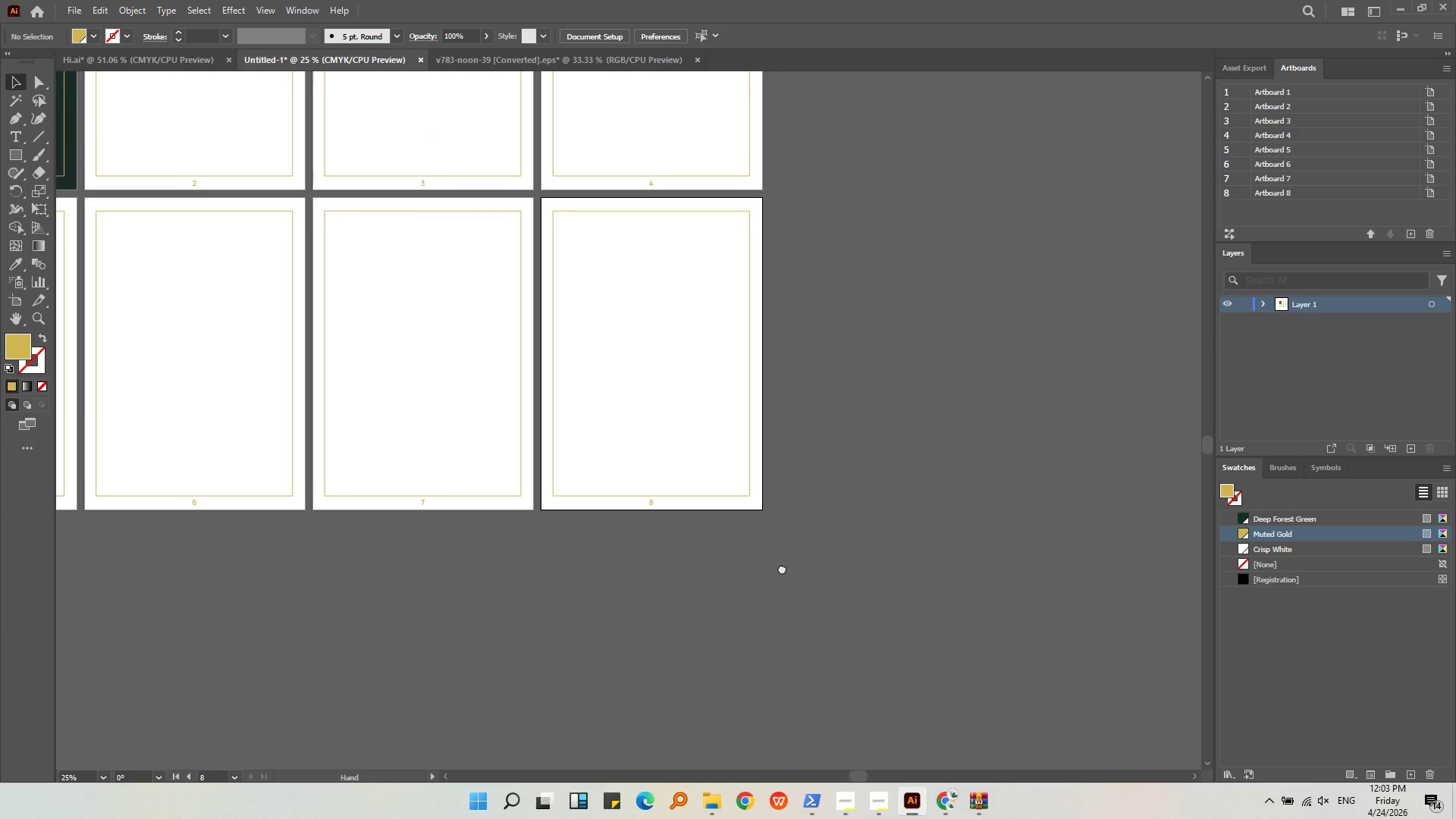 
wait(5.1)
 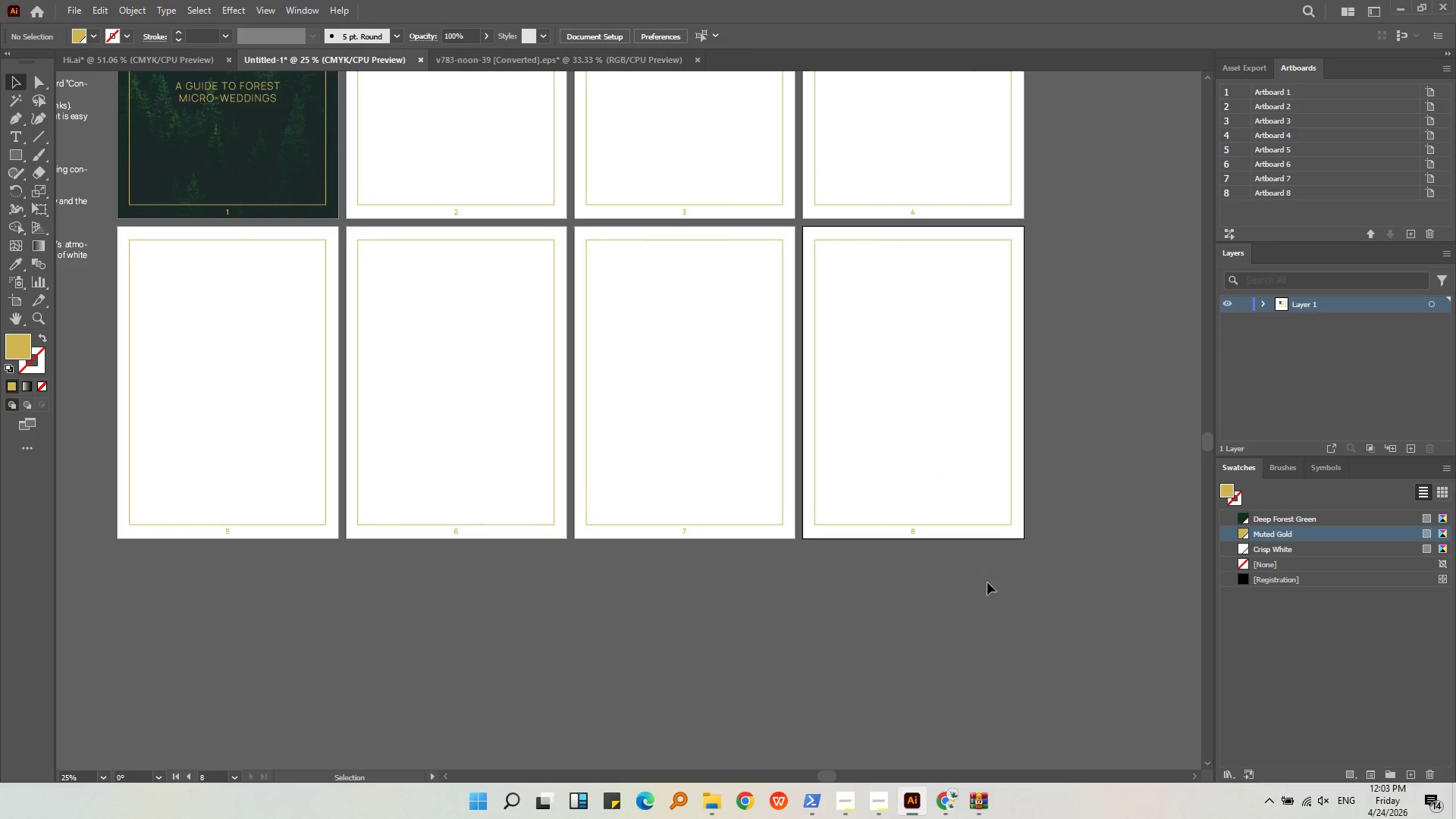 
hold_key(key=AltLeft, duration=0.42)
 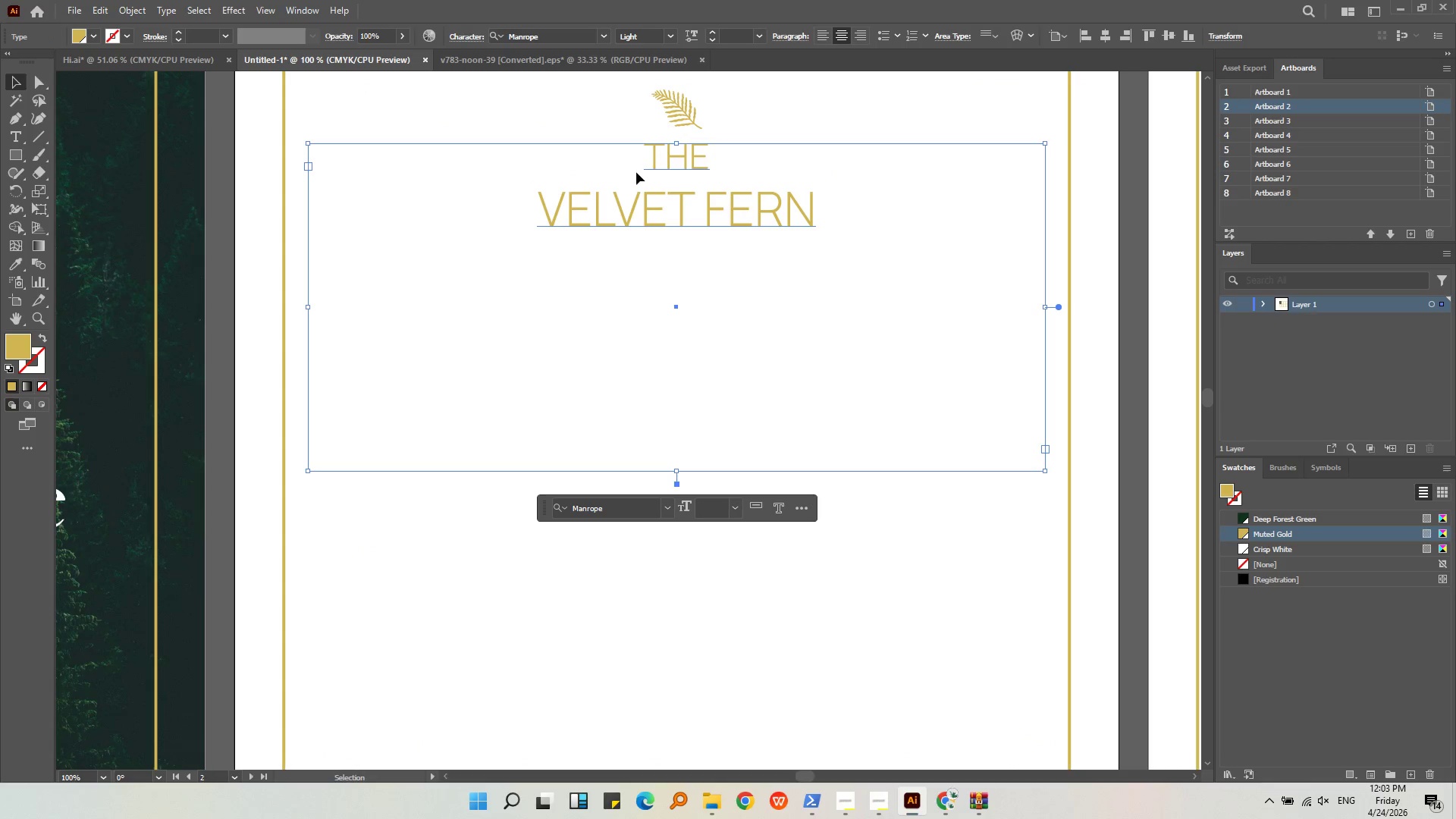 
left_click([636, 172])
 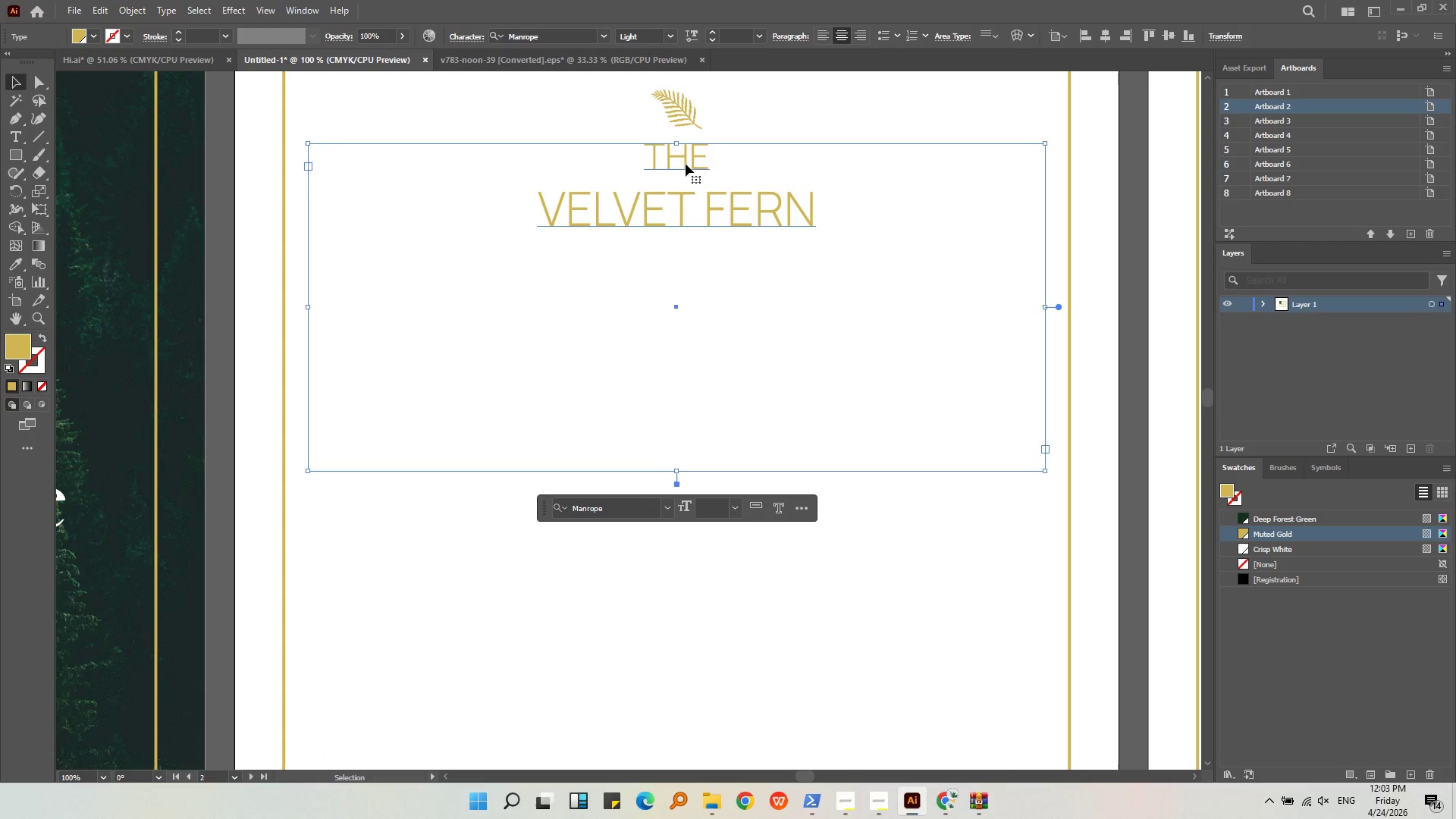 
scroll: coordinate [526, 160], scroll_direction: up, amount: 4.0
 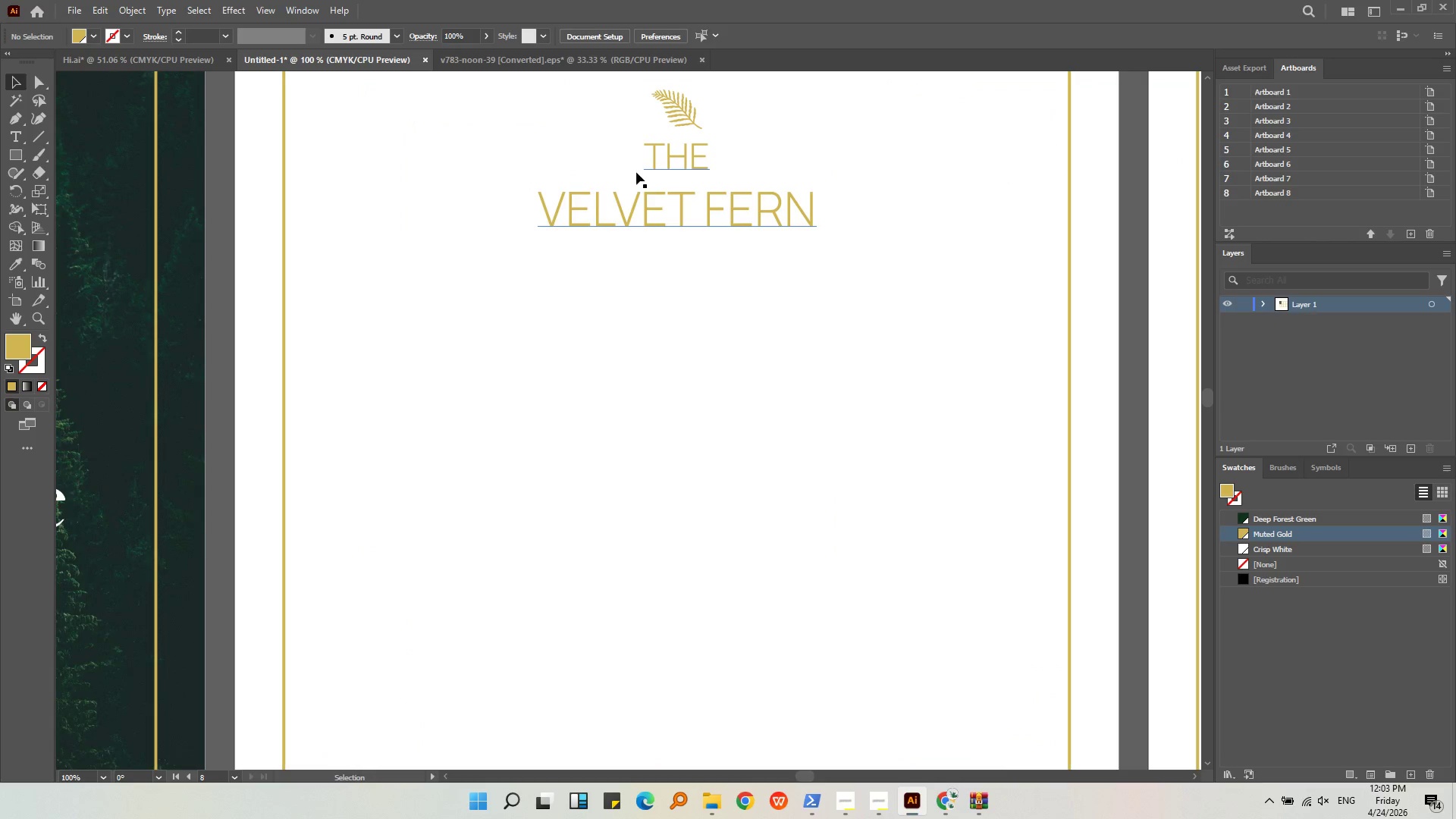 
double_click([687, 164])
 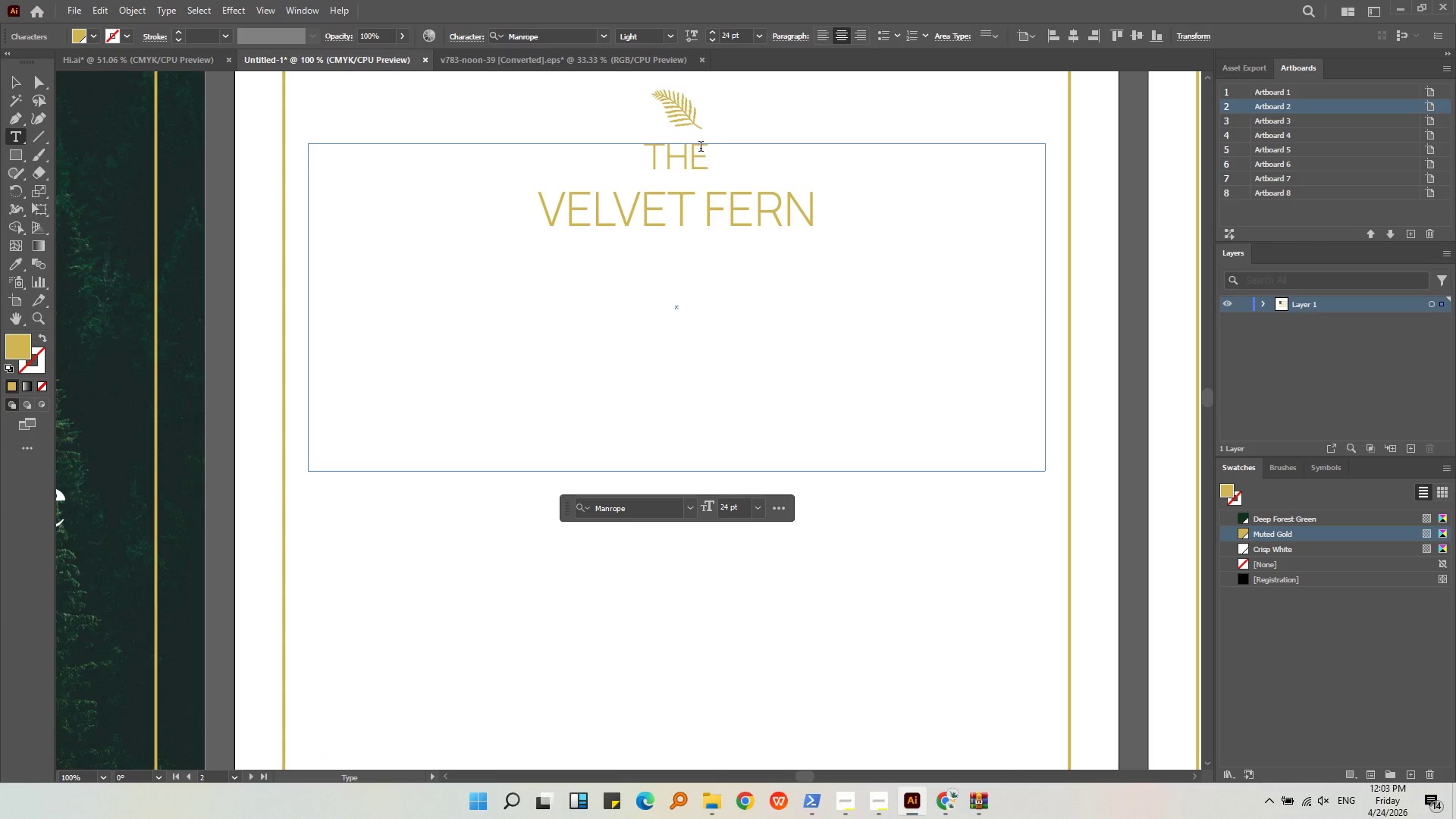 
left_click_drag(start_coordinate=[715, 166], to_coordinate=[606, 162])
 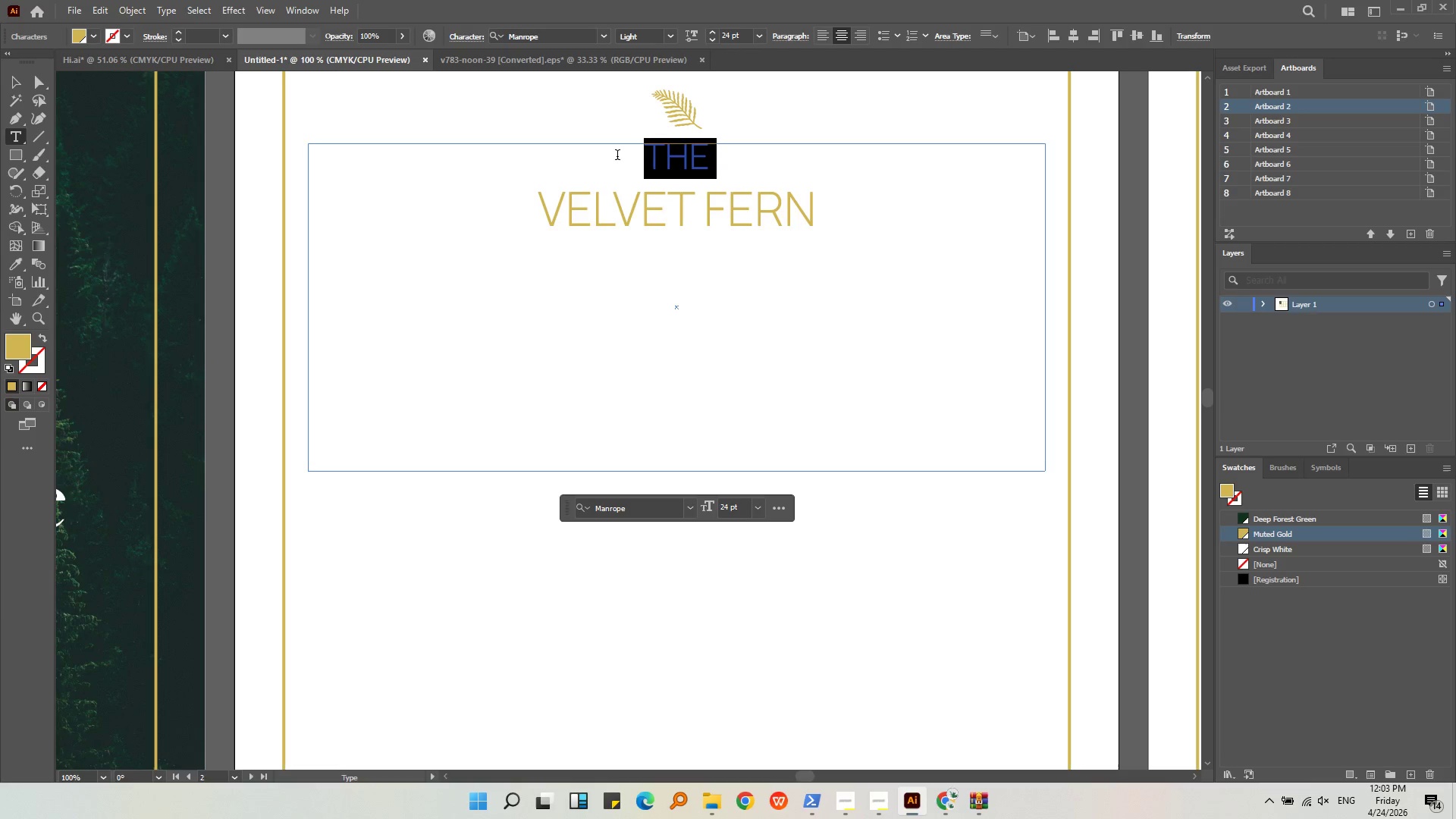 
type(we)
key(Backspace)
key(Backspace)
key(Backspace)
type(WELCOME TO)
 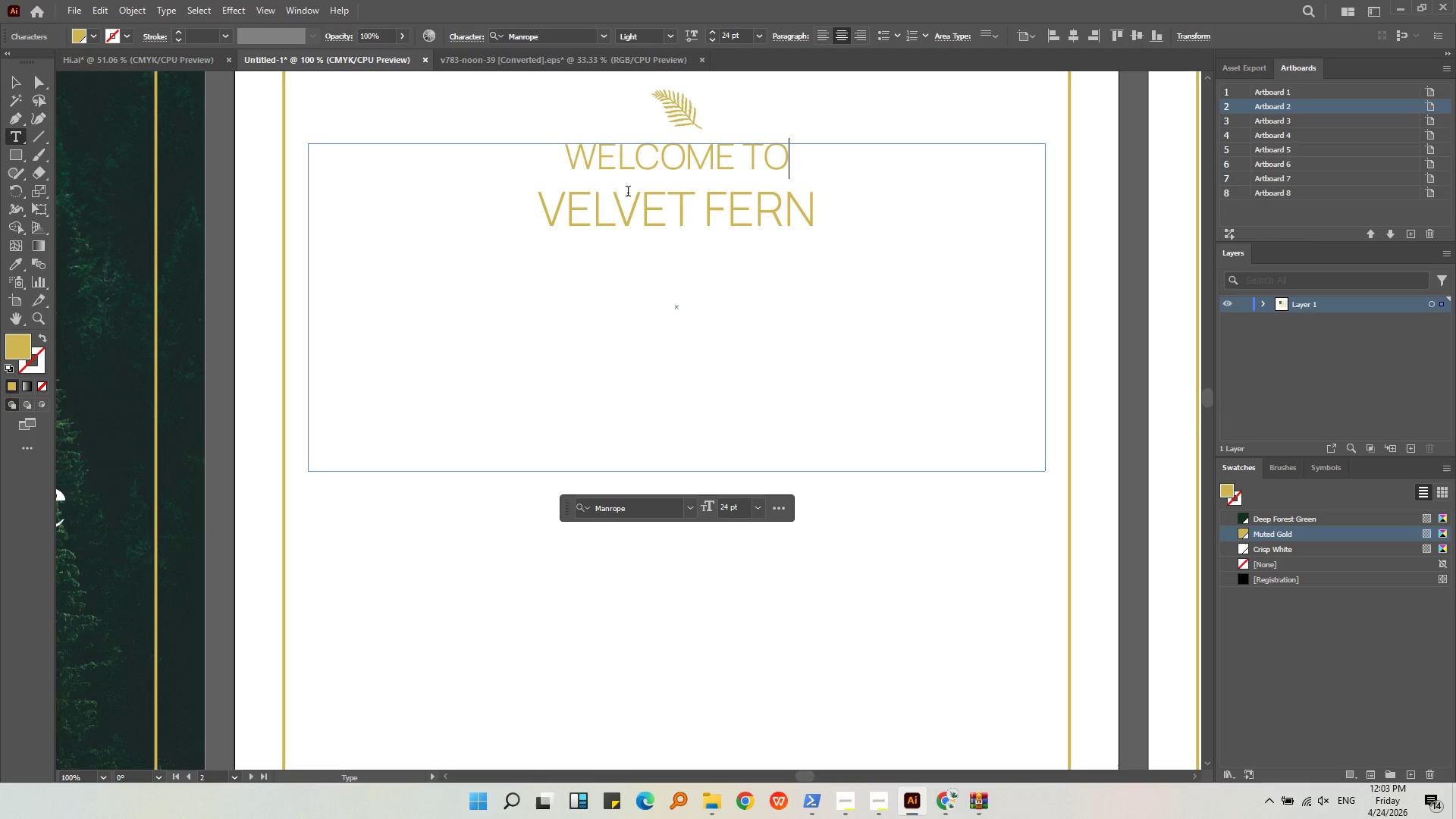 
left_click([515, 203])
 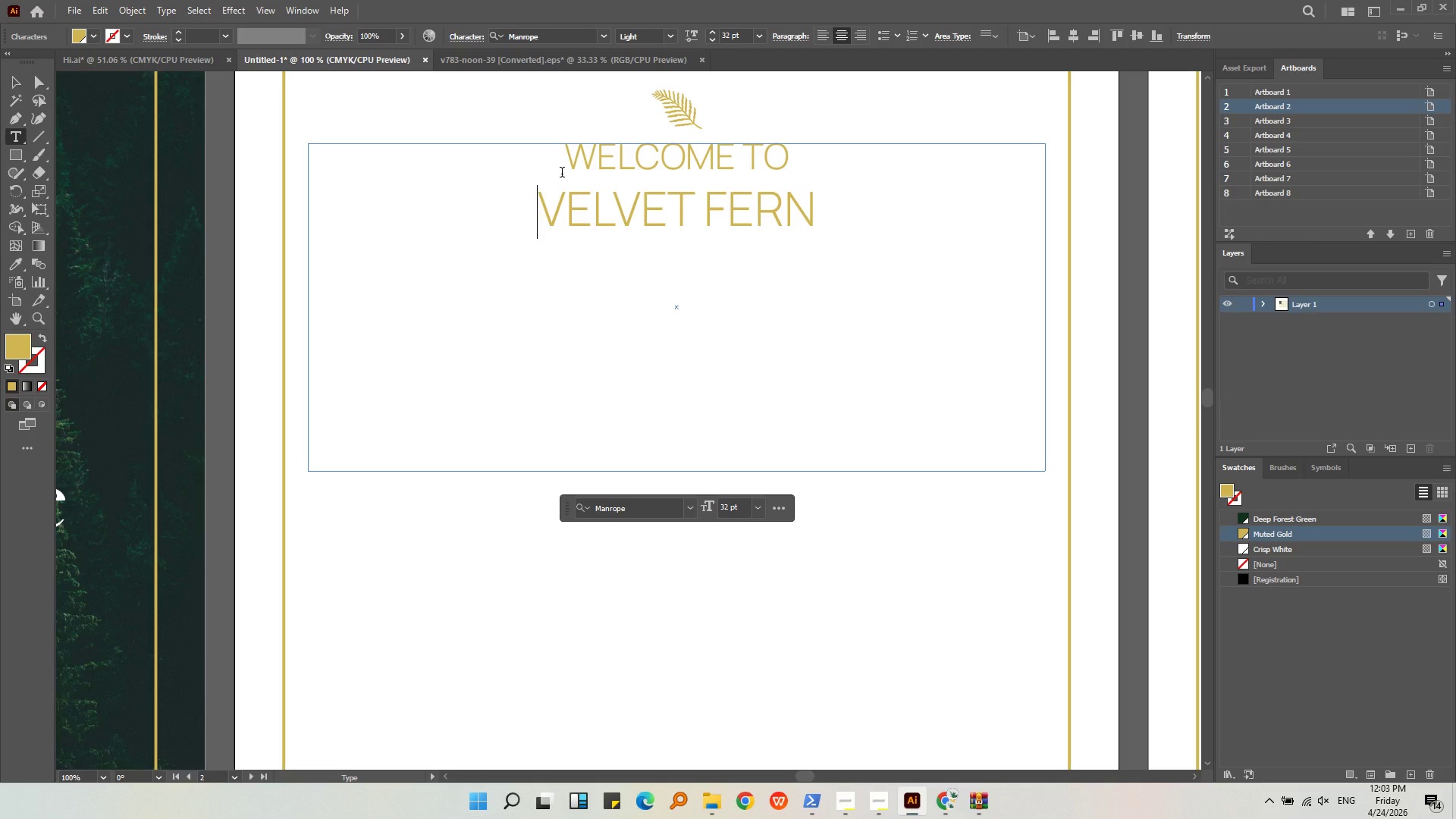 
type(THE )
 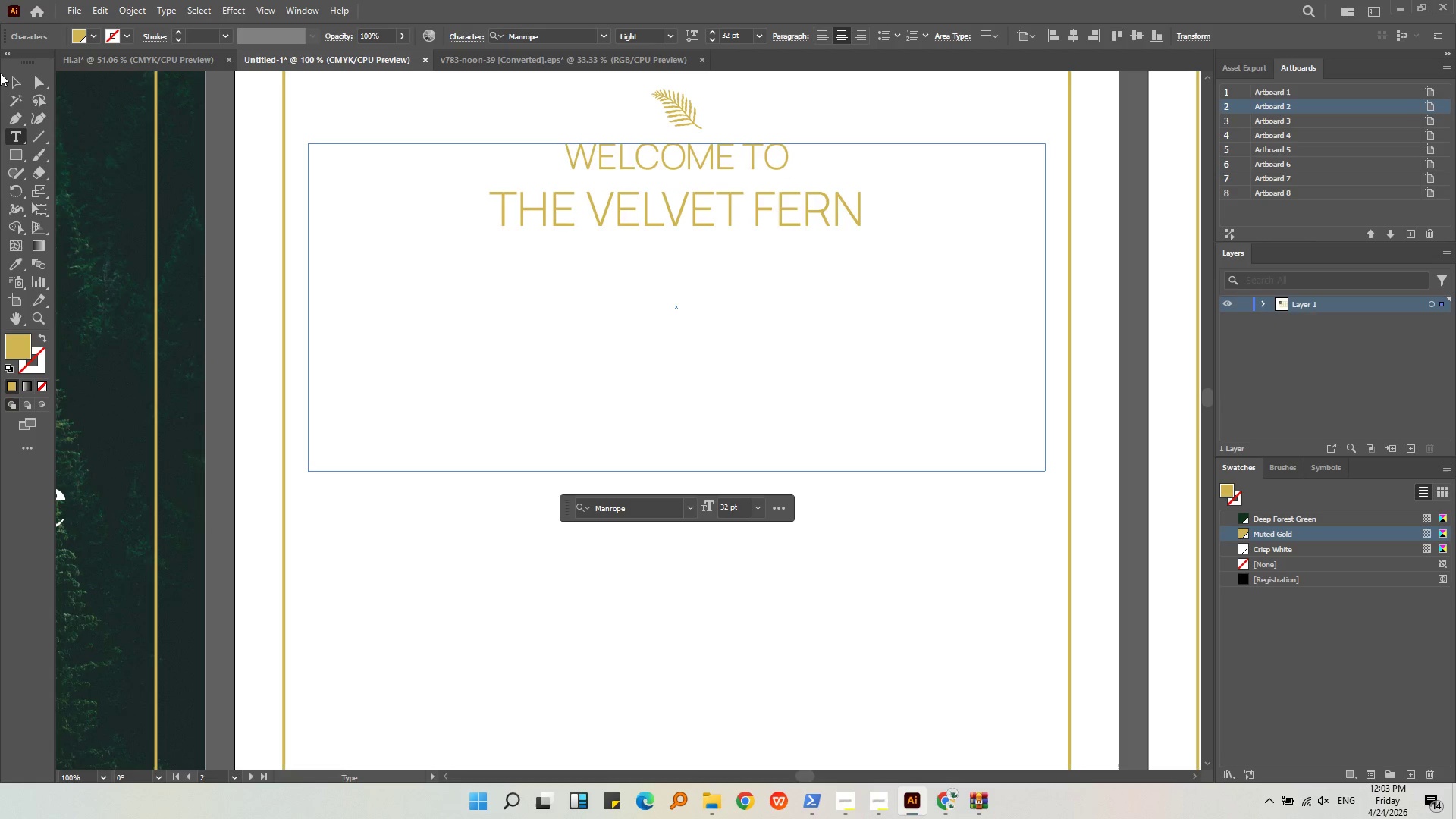 
left_click([13, 75])
 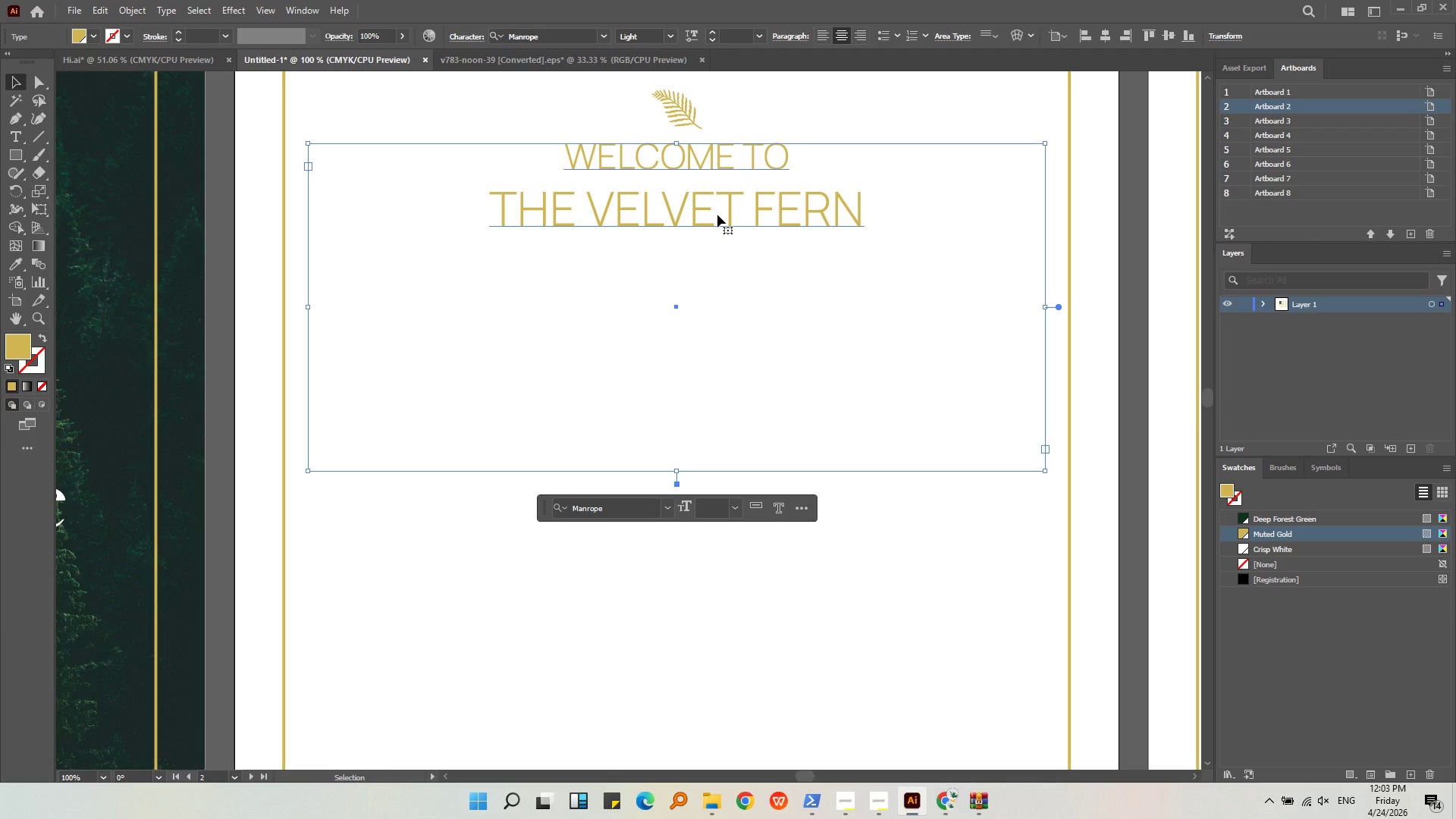 
double_click([717, 215])
 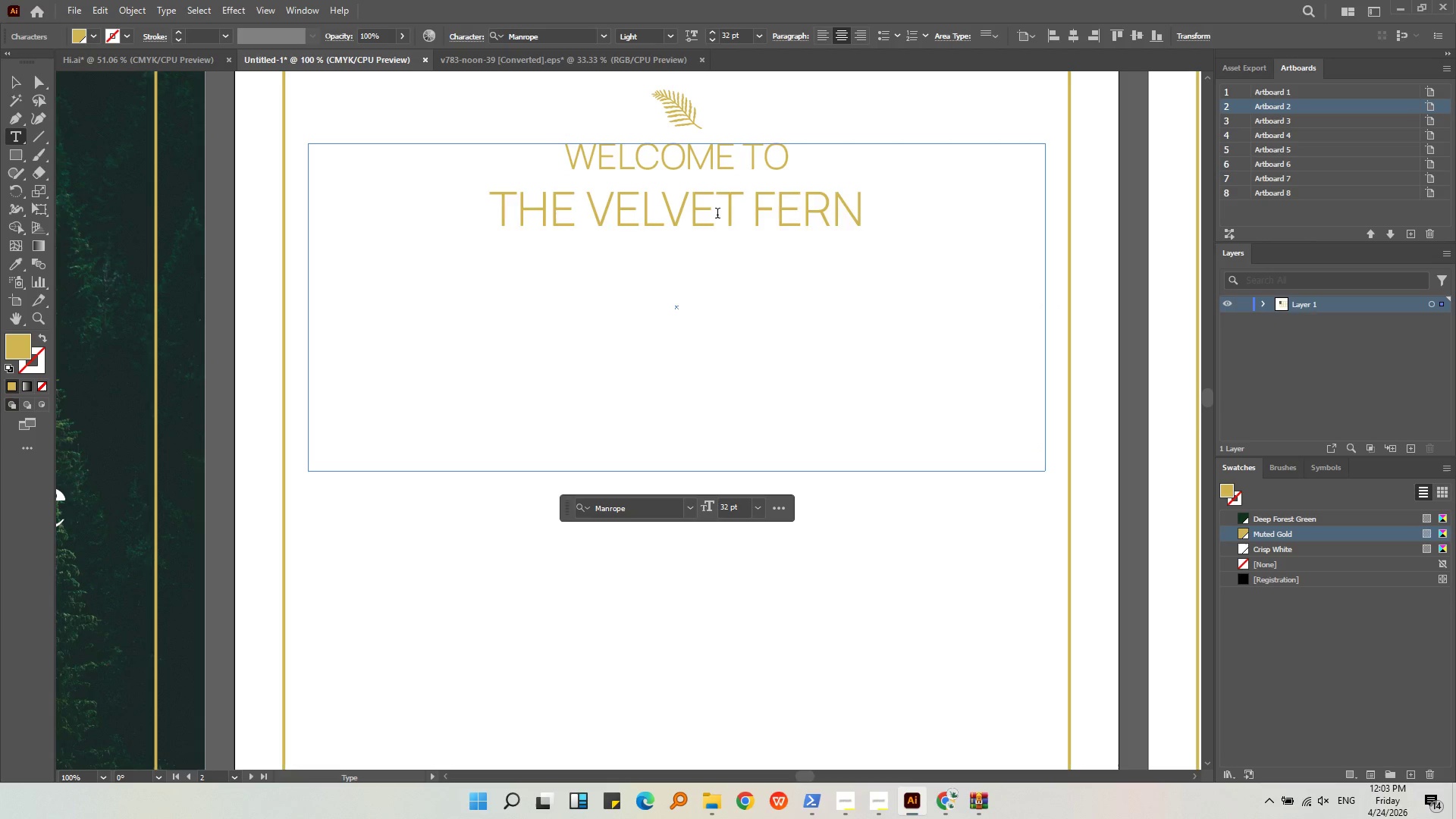 
triple_click([717, 215])
 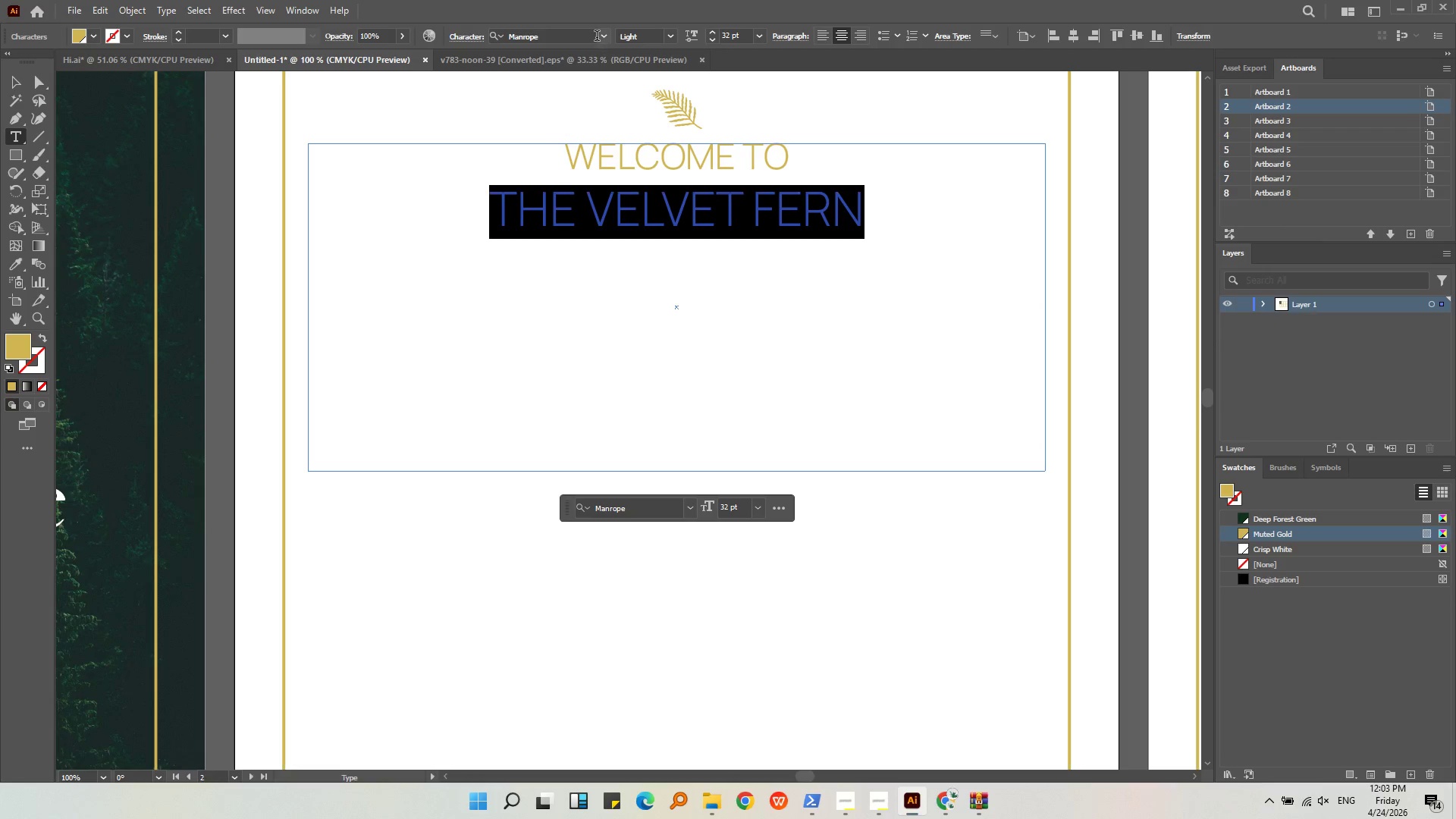 
double_click([603, 36])
 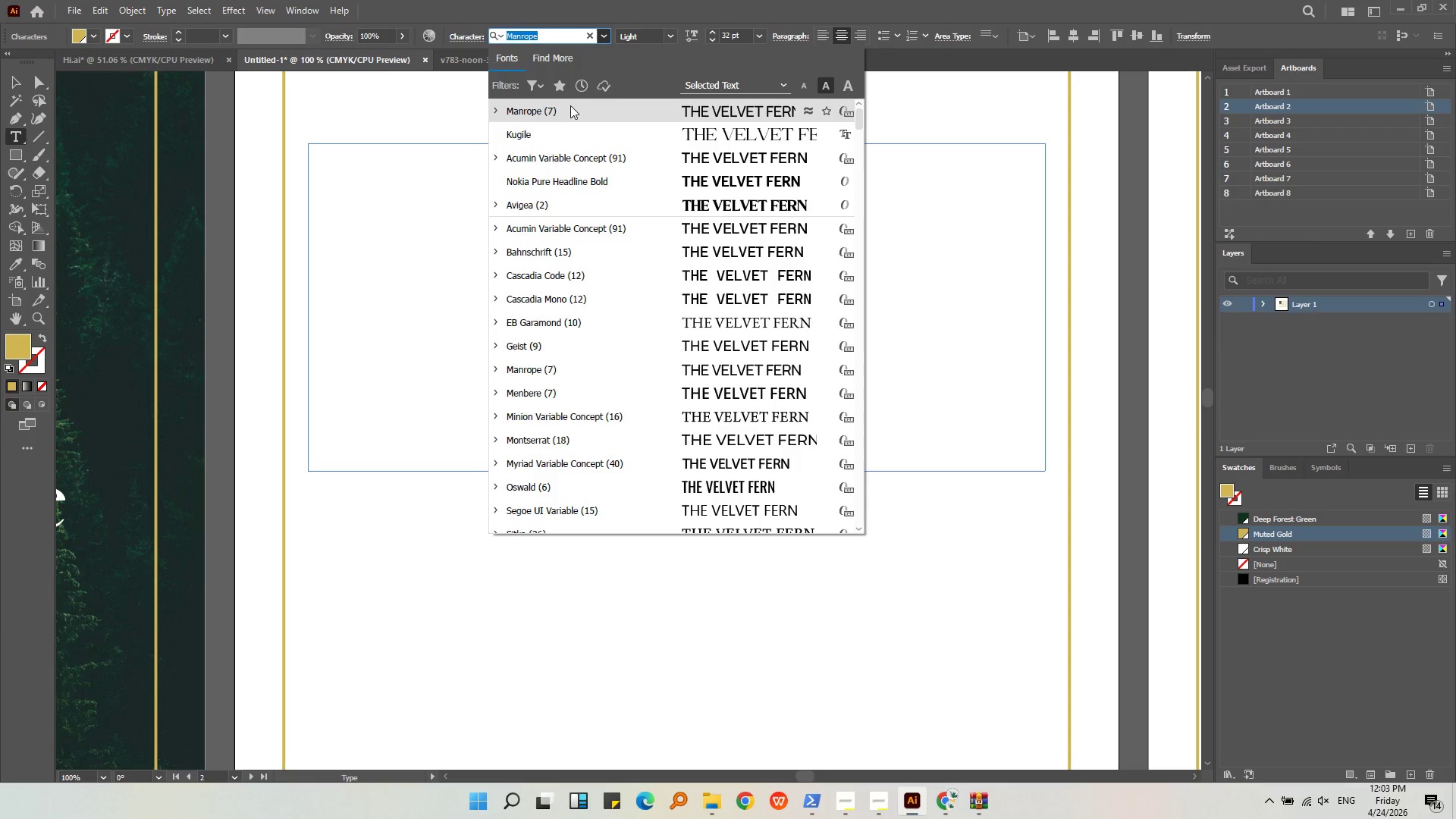 
left_click([573, 130])
 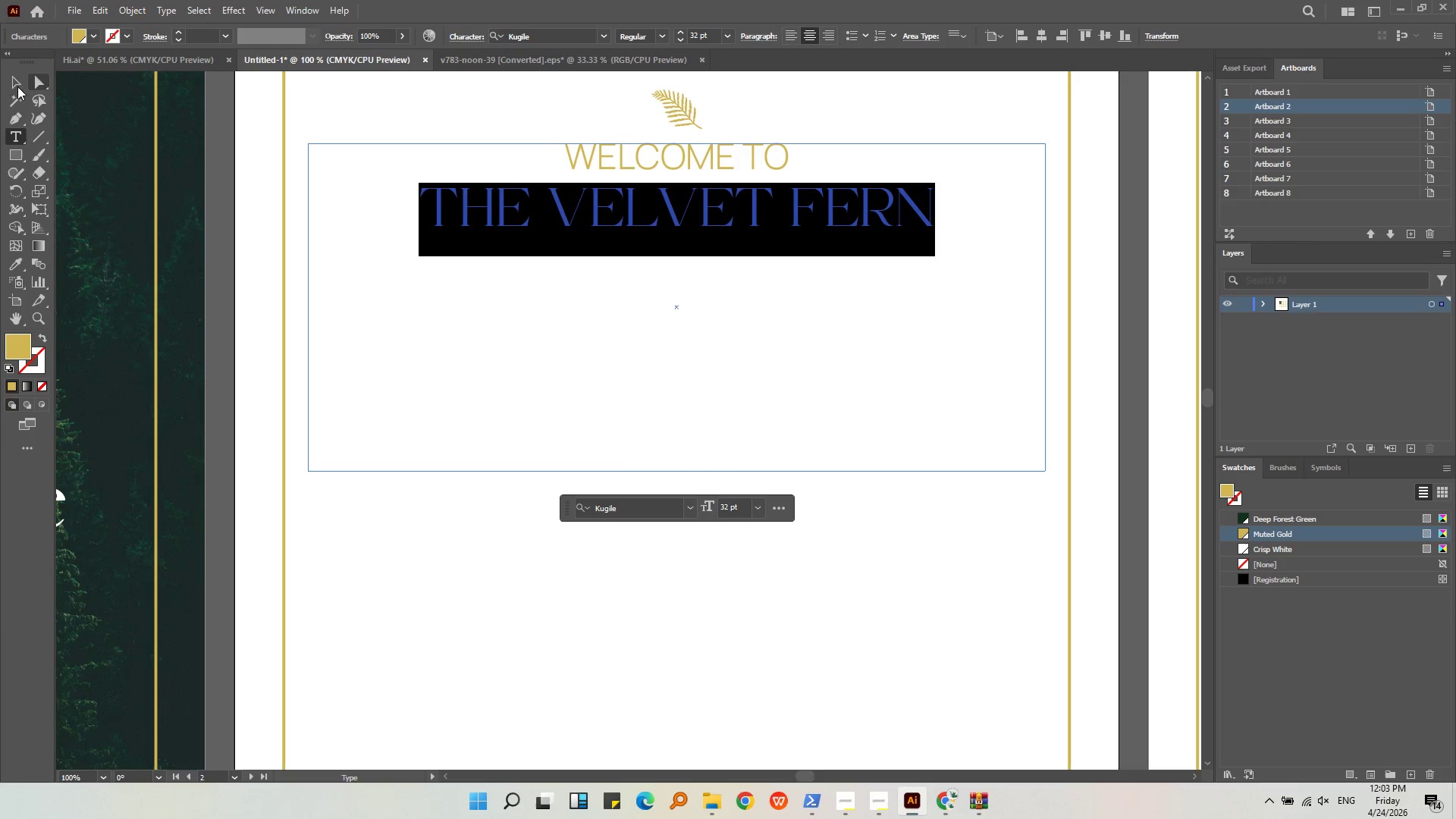 
left_click([11, 86])
 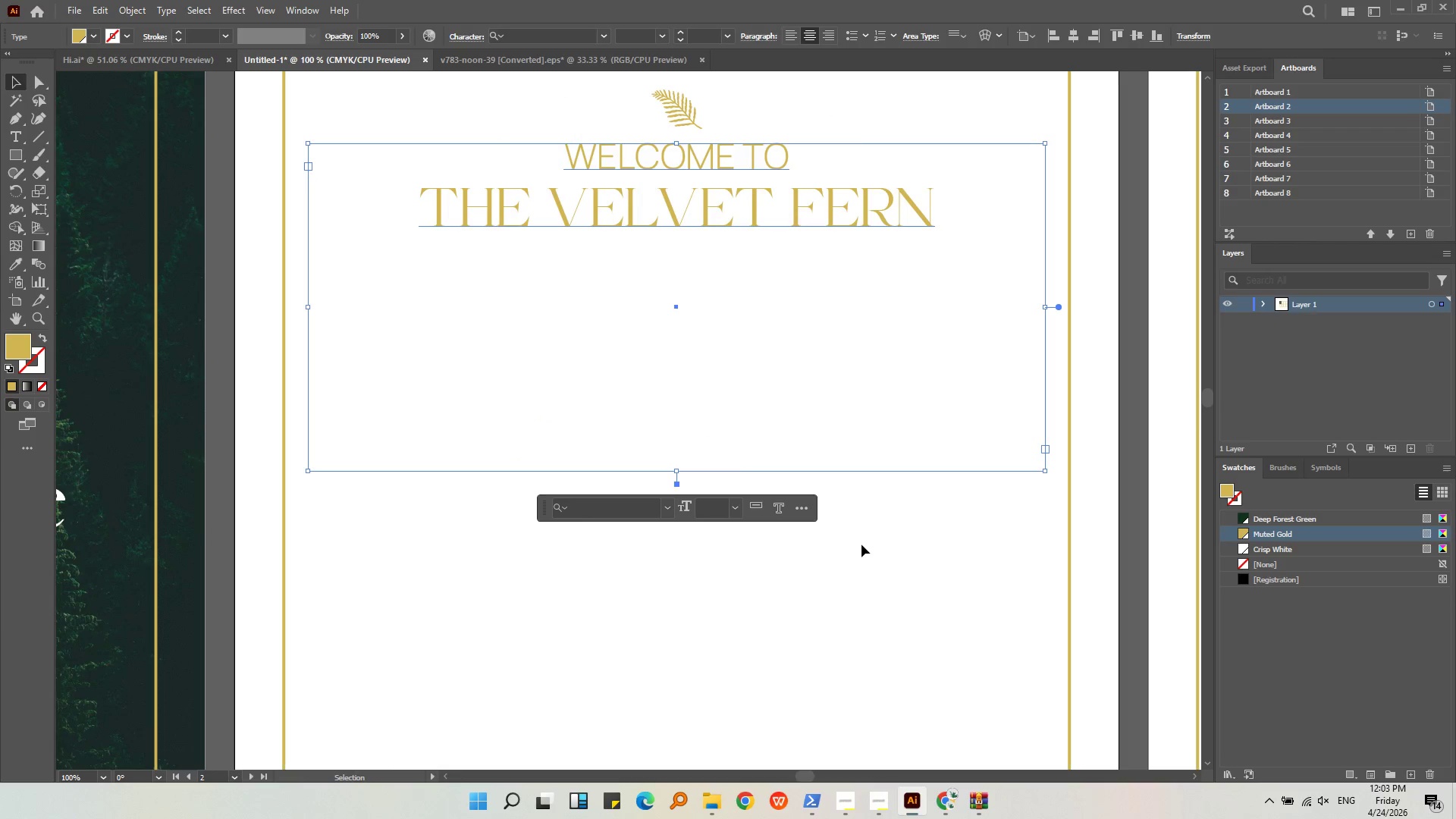 
left_click([863, 546])
 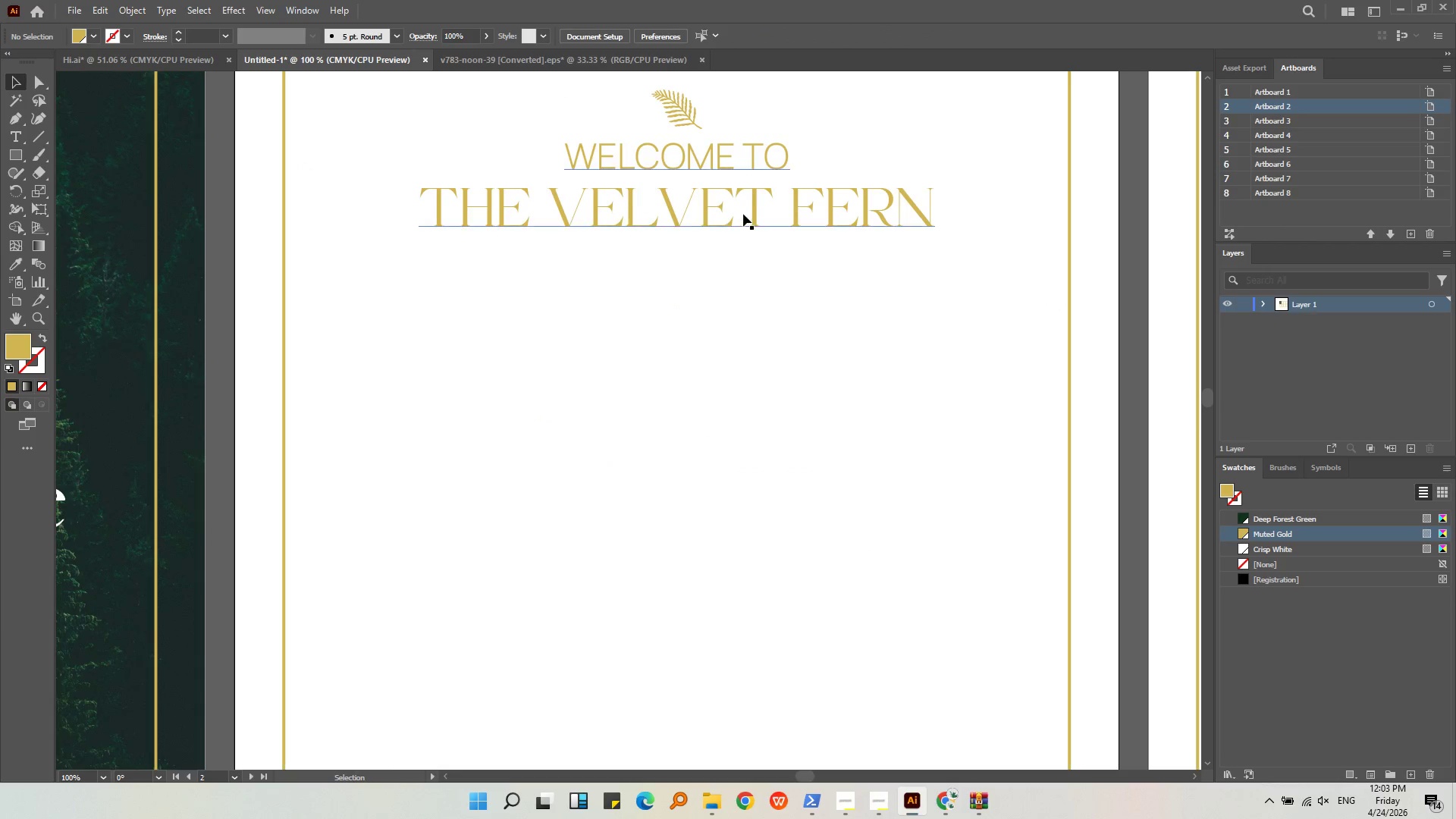 
left_click([743, 214])
 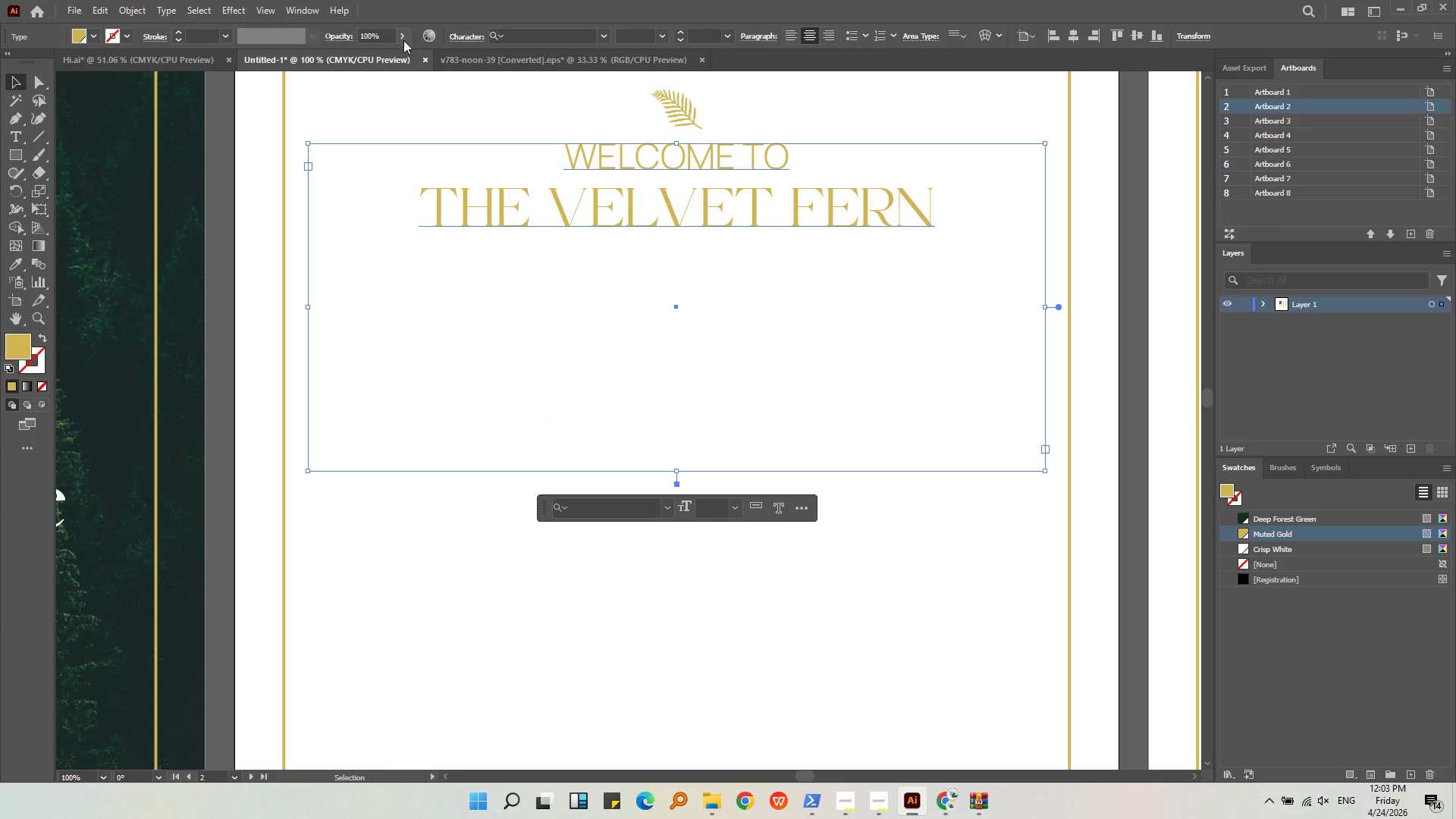 
left_click([459, 40])
 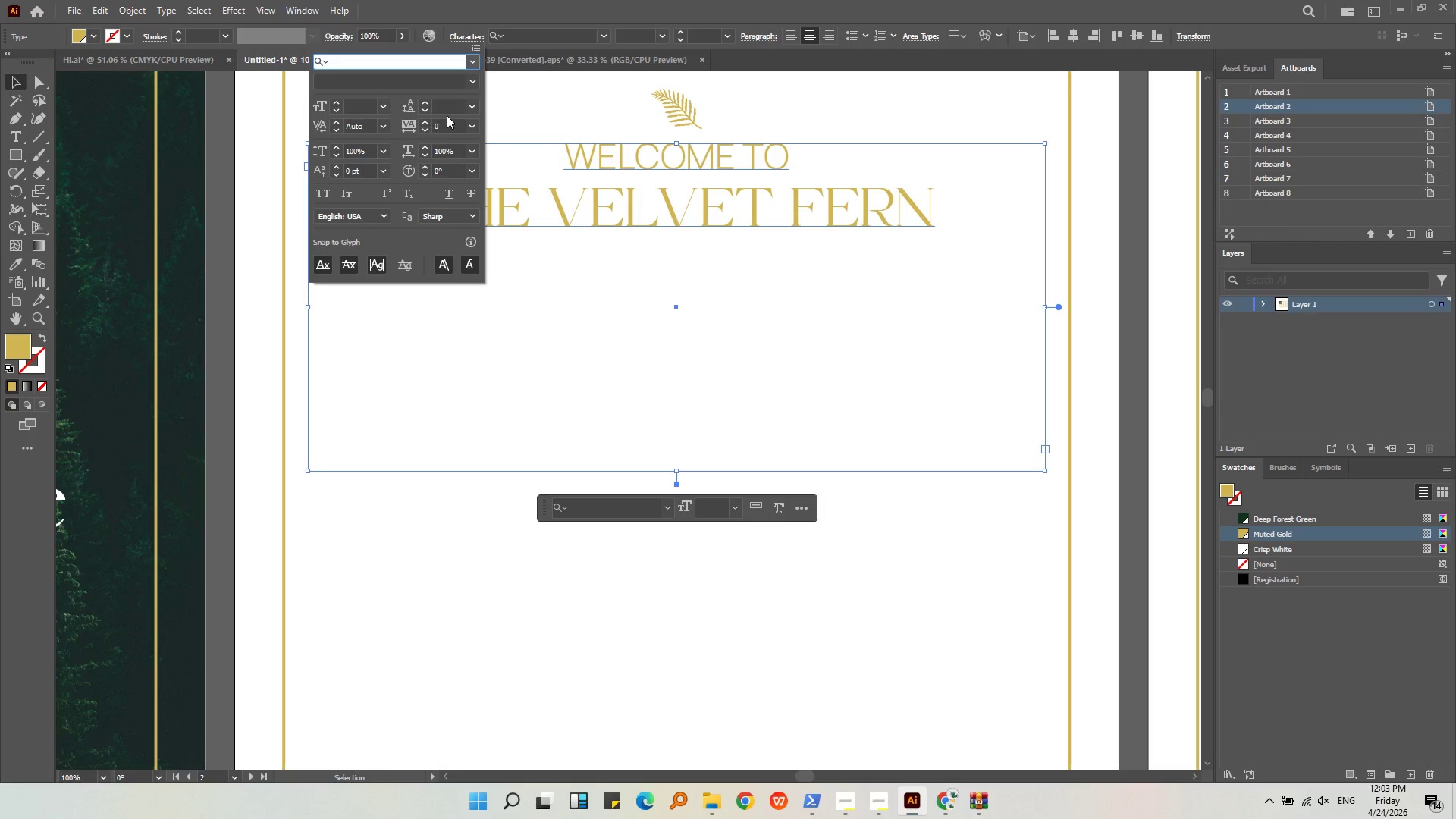 
left_click([469, 105])
 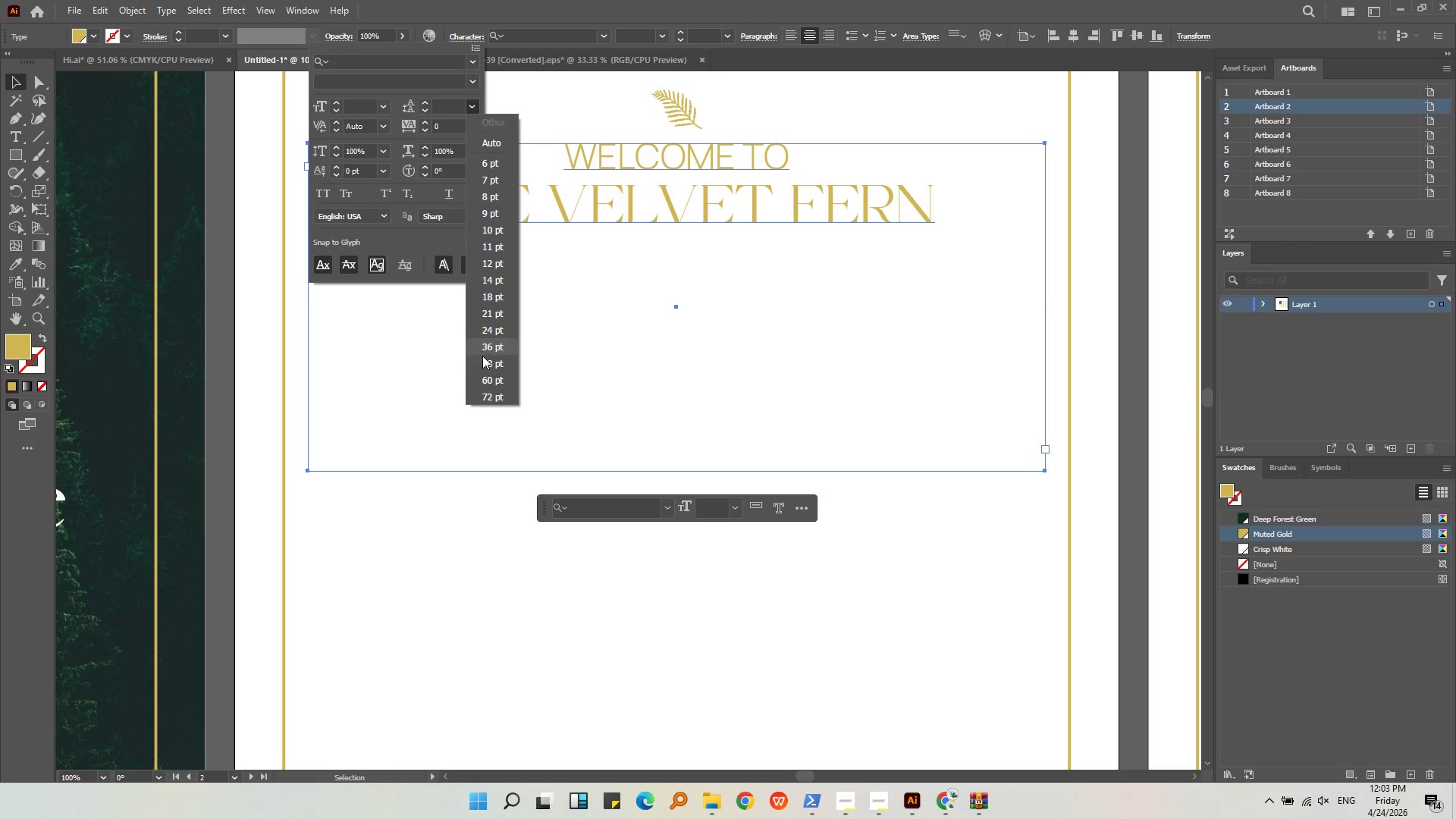 
left_click([482, 359])
 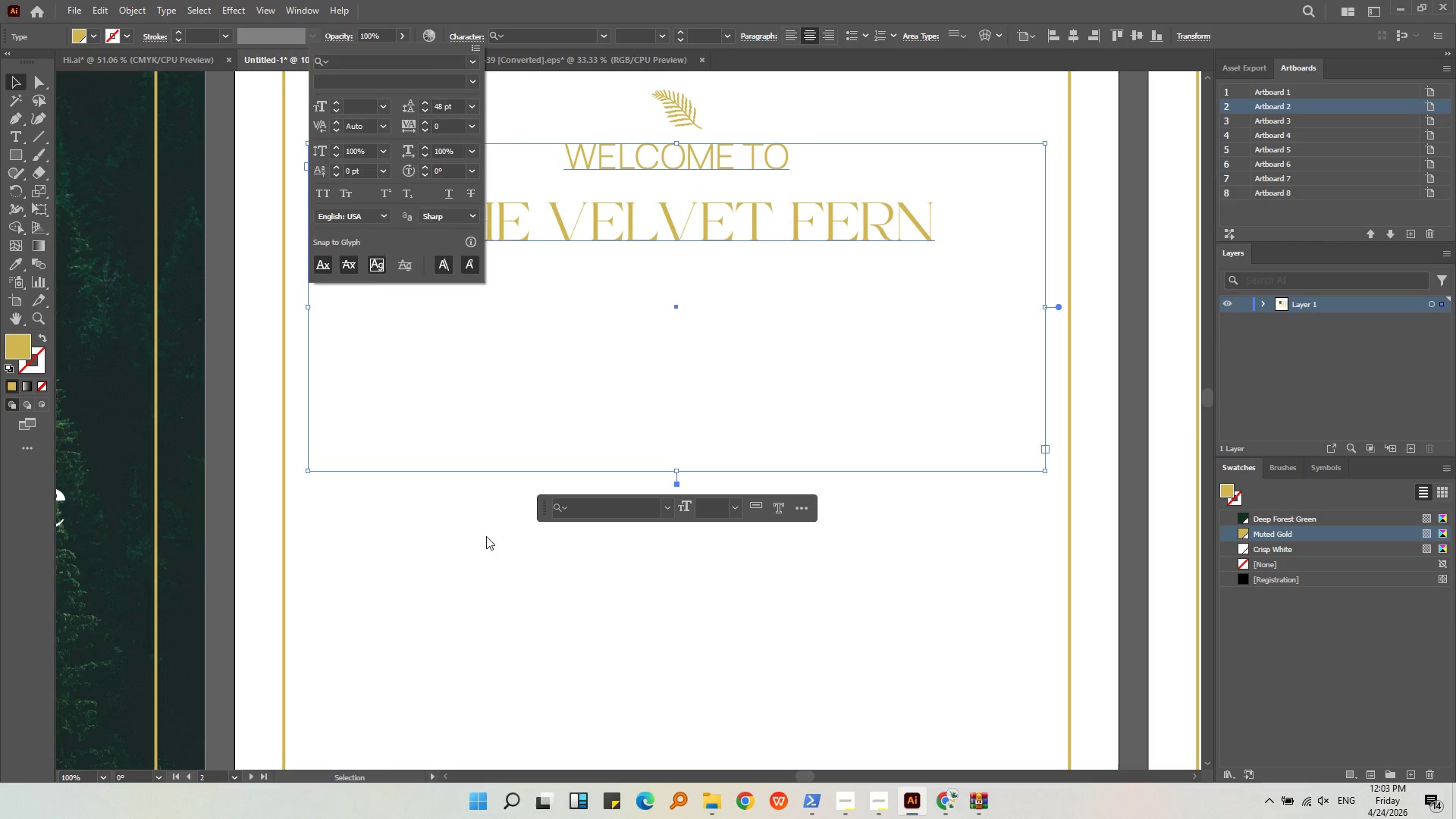 
left_click([485, 538])
 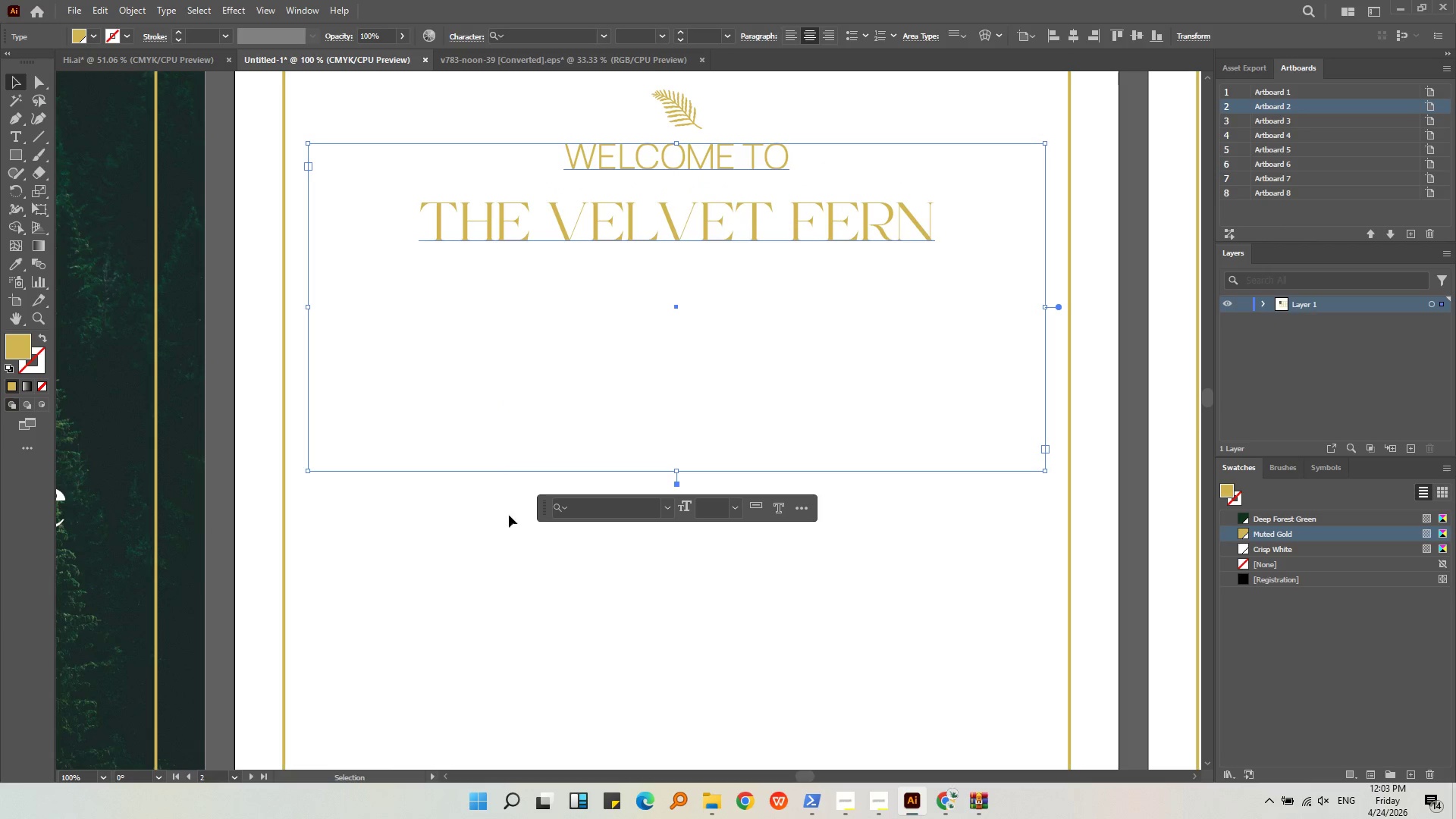 
left_click([503, 528])
 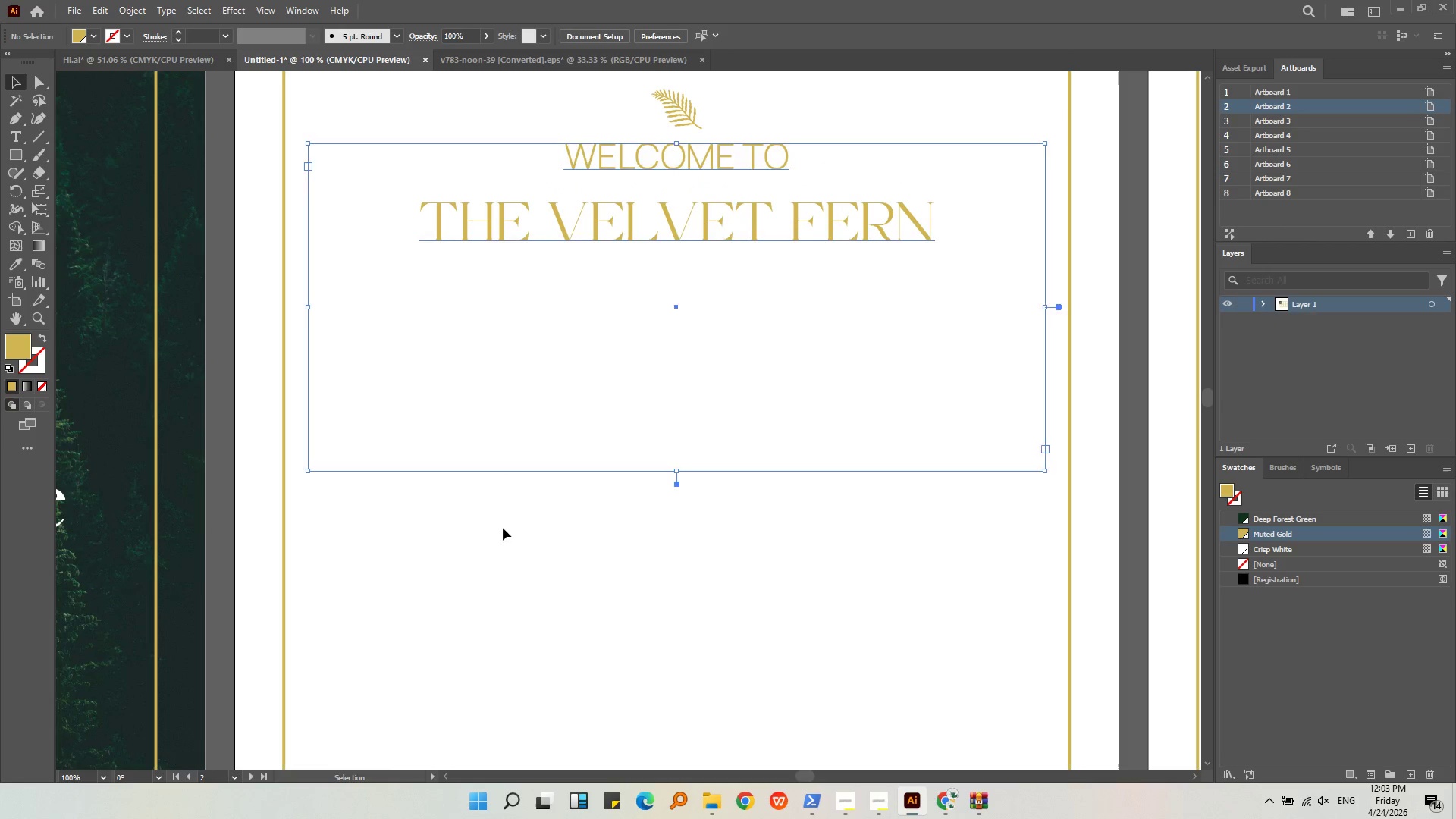 
key(Alt+AltLeft)
 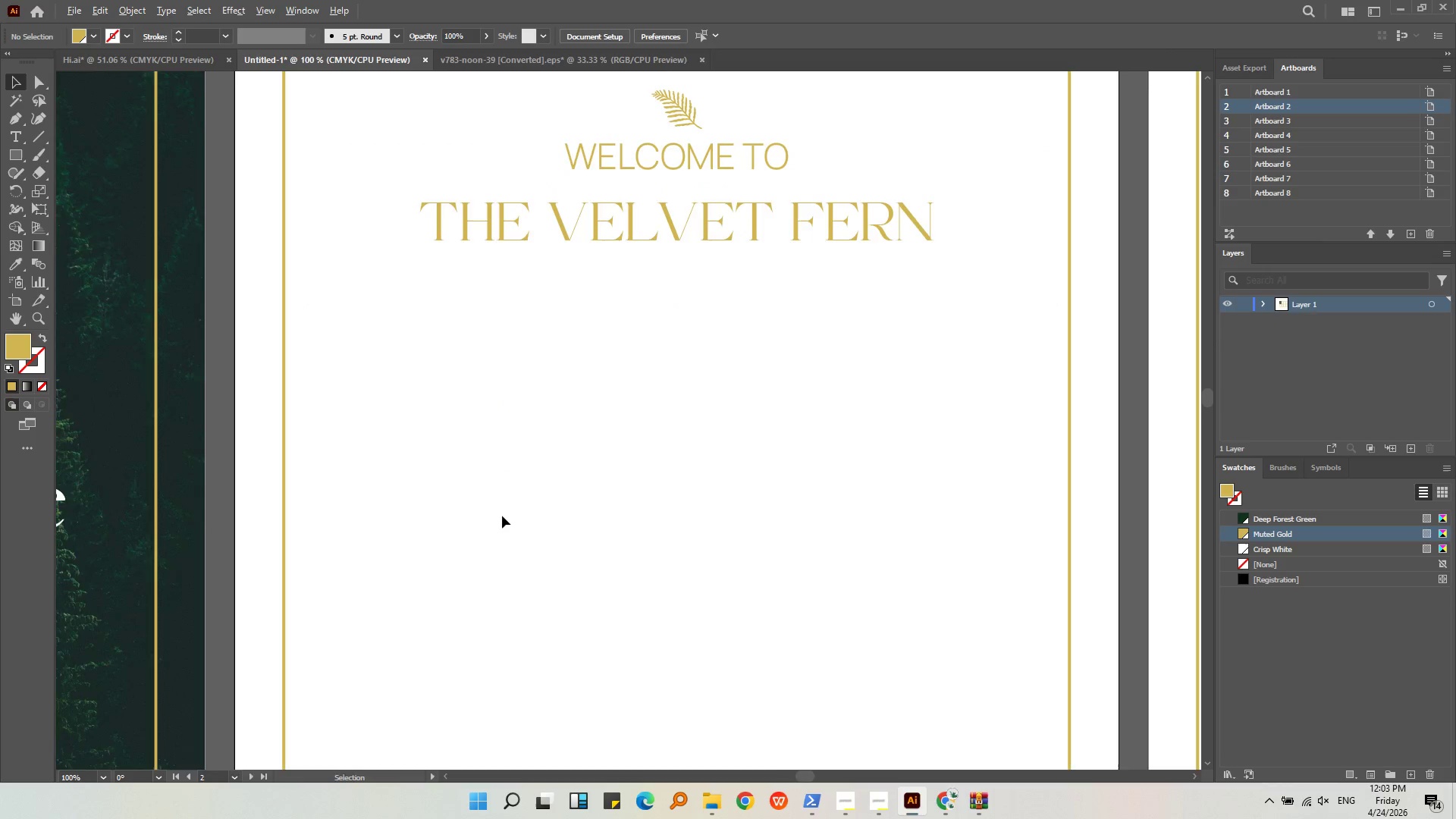 
left_click([653, 393])
 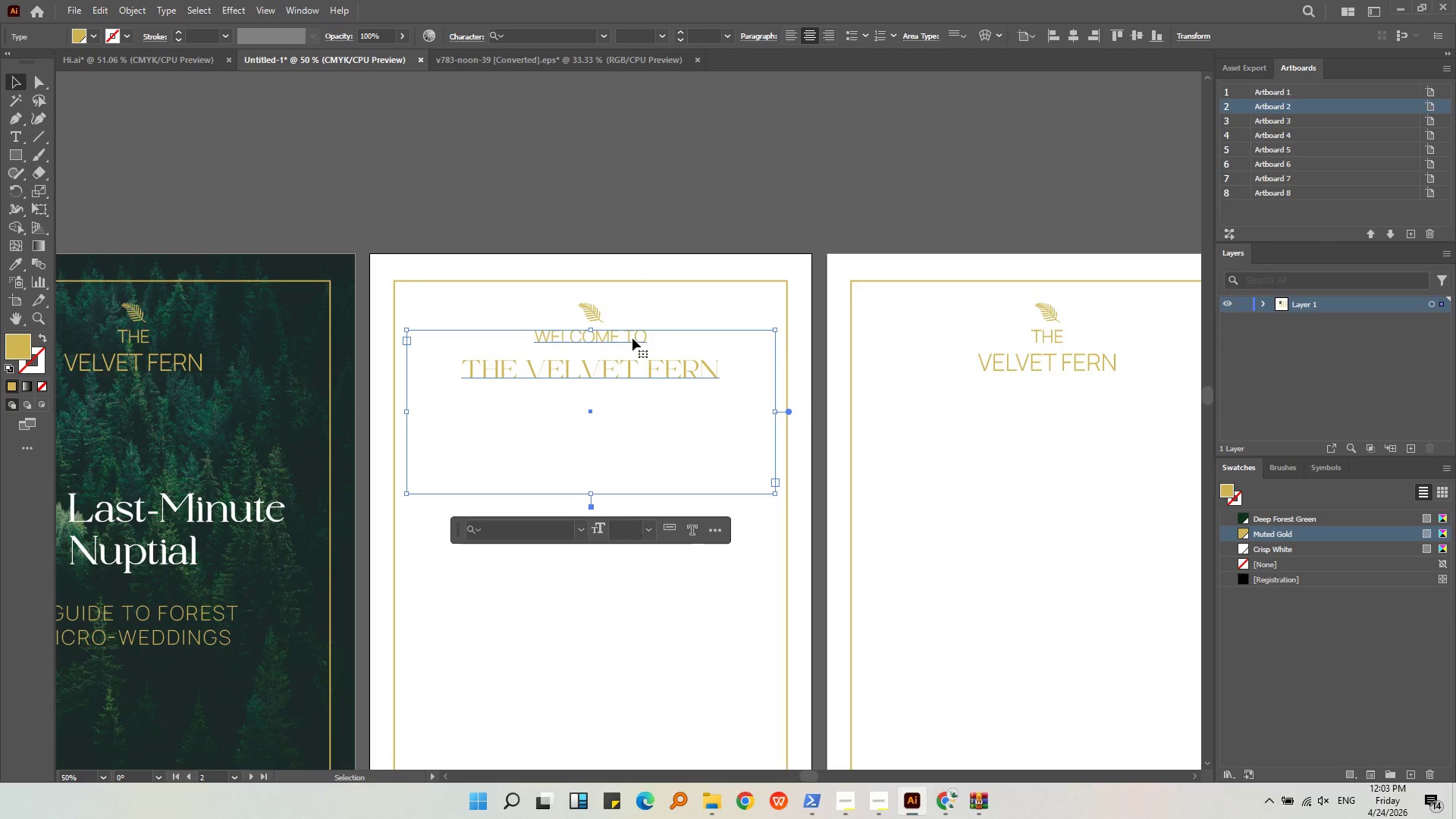 
scroll: coordinate [504, 516], scroll_direction: down, amount: 2.0
 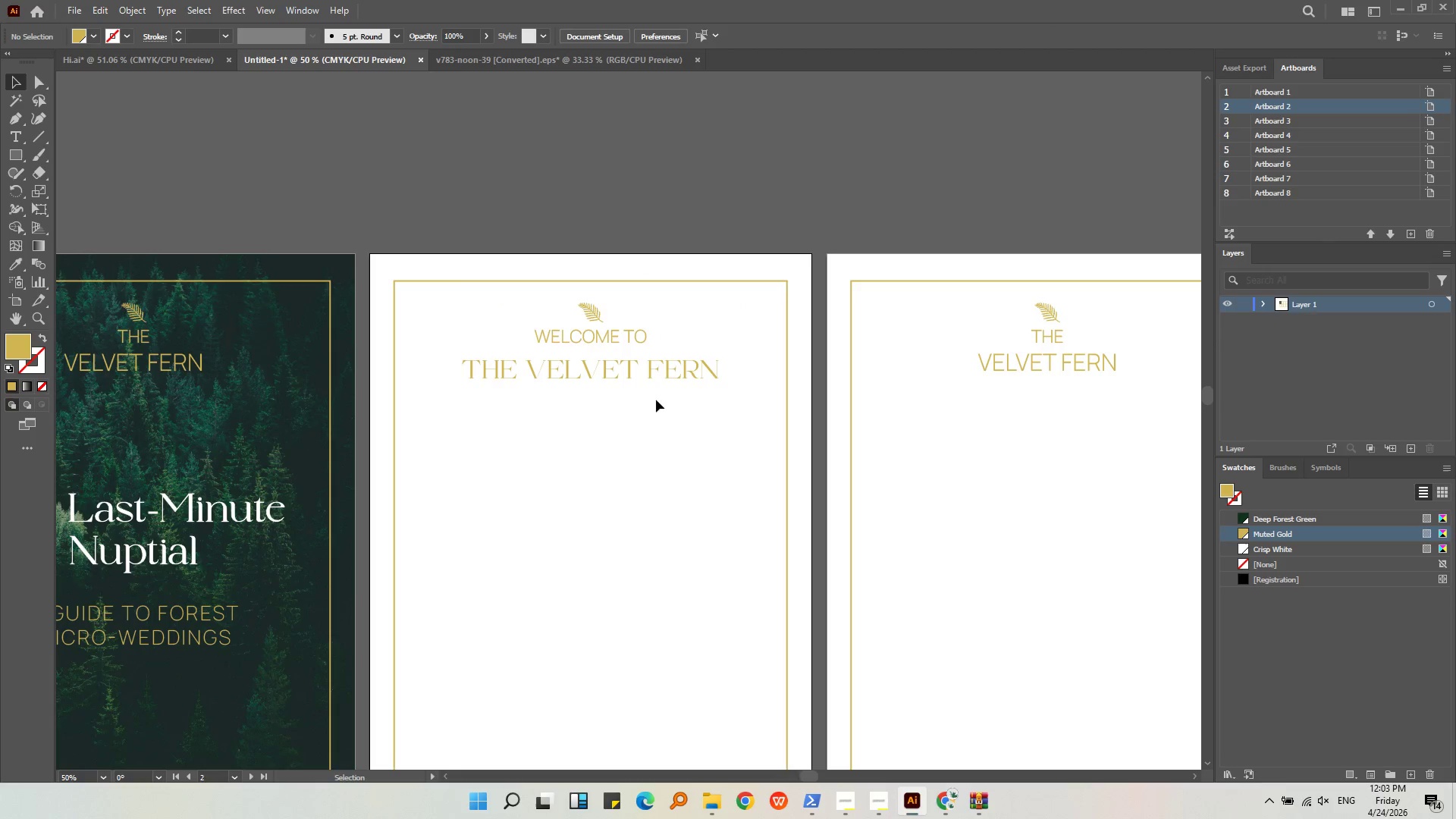 
double_click([632, 338])
 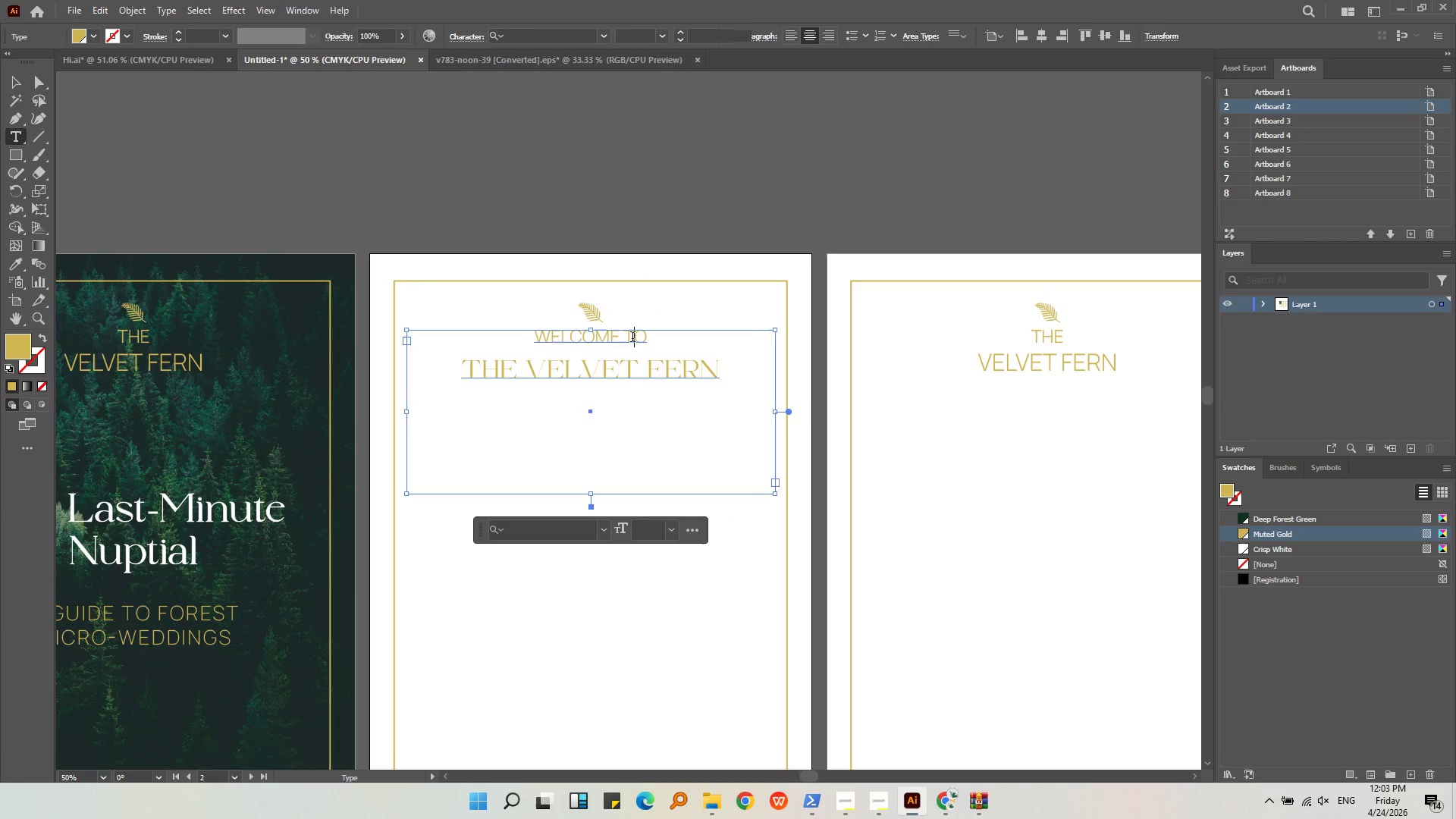 
triple_click([632, 338])
 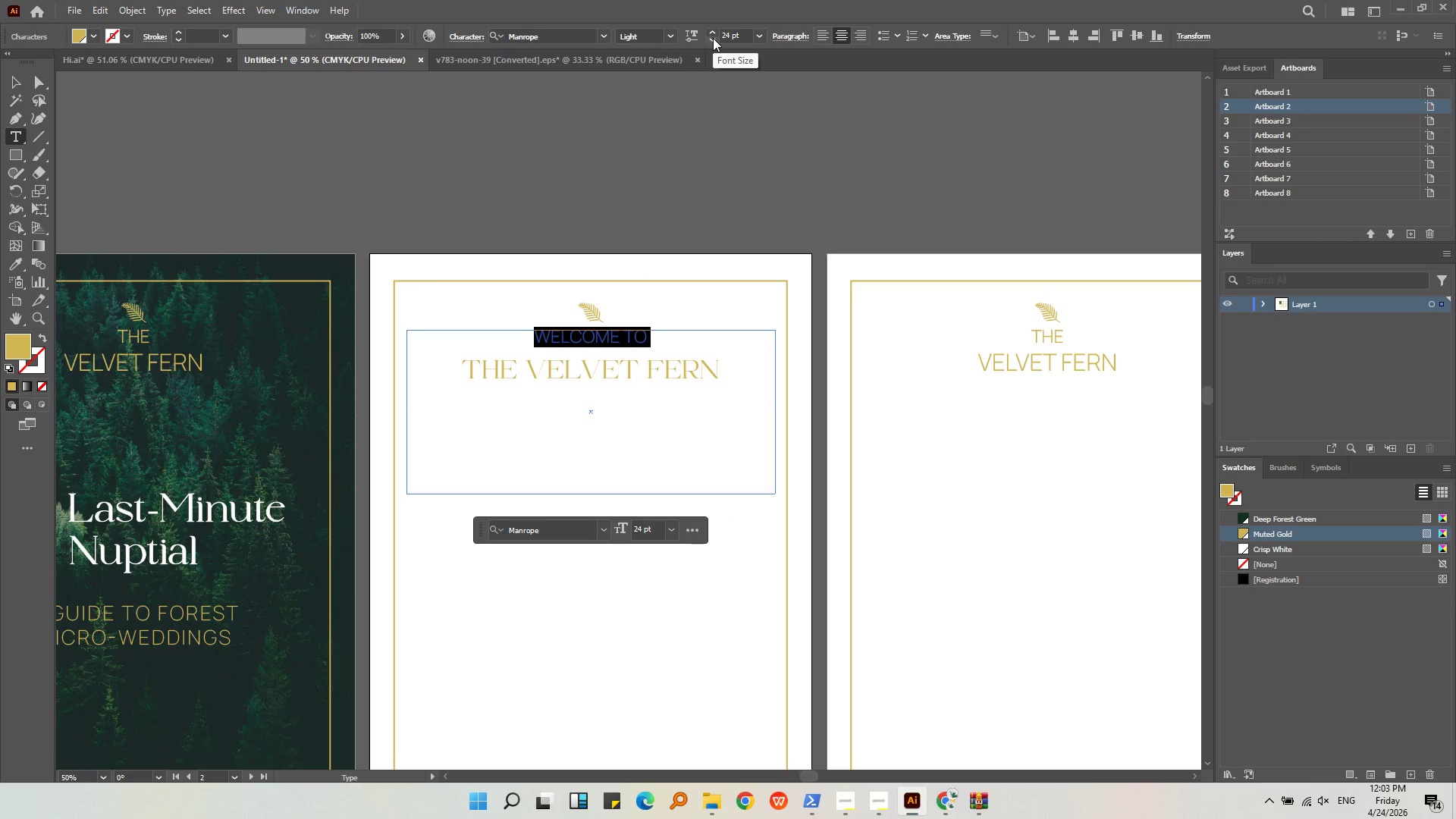 
left_click([710, 39])
 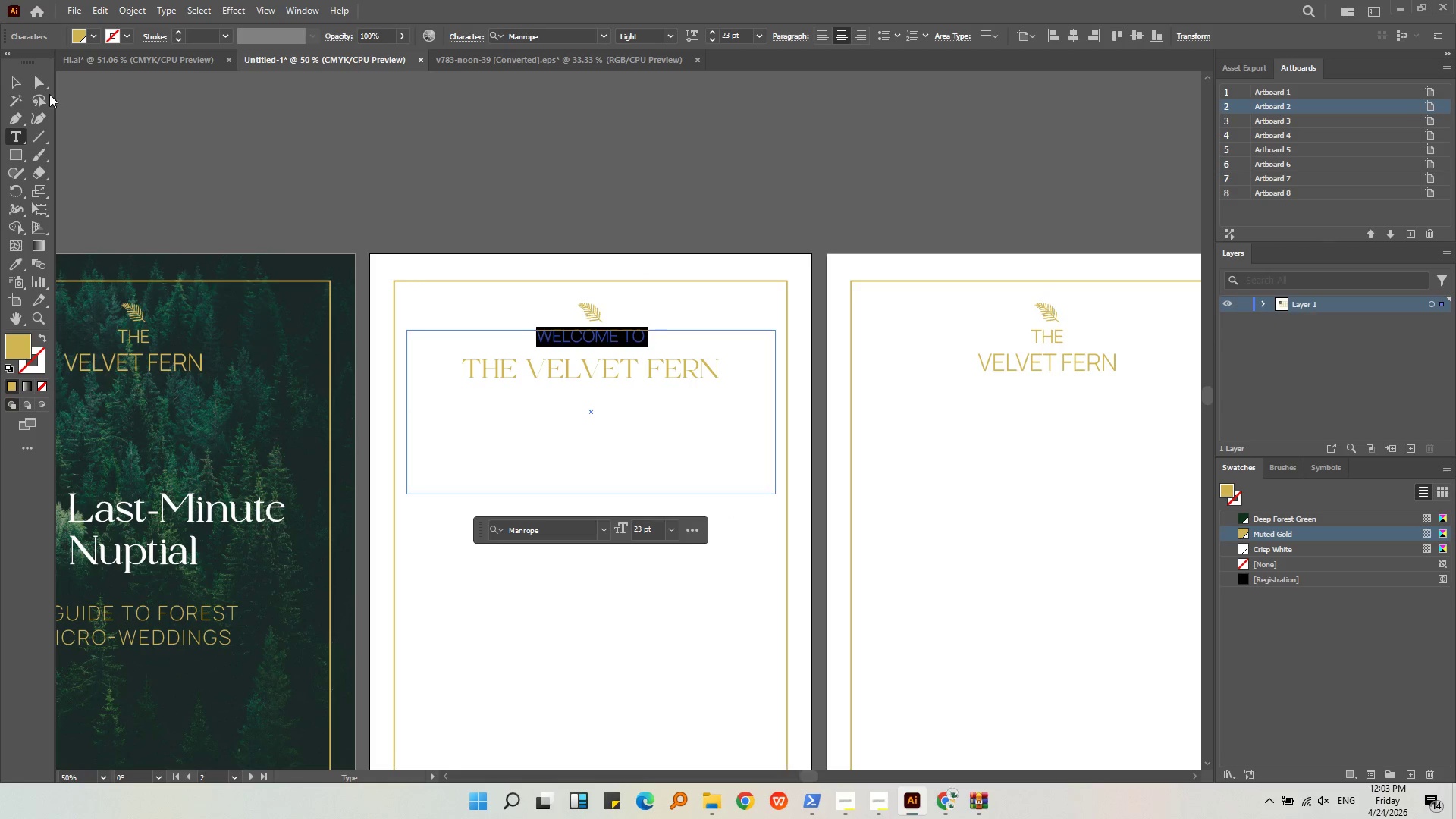 
left_click([24, 79])
 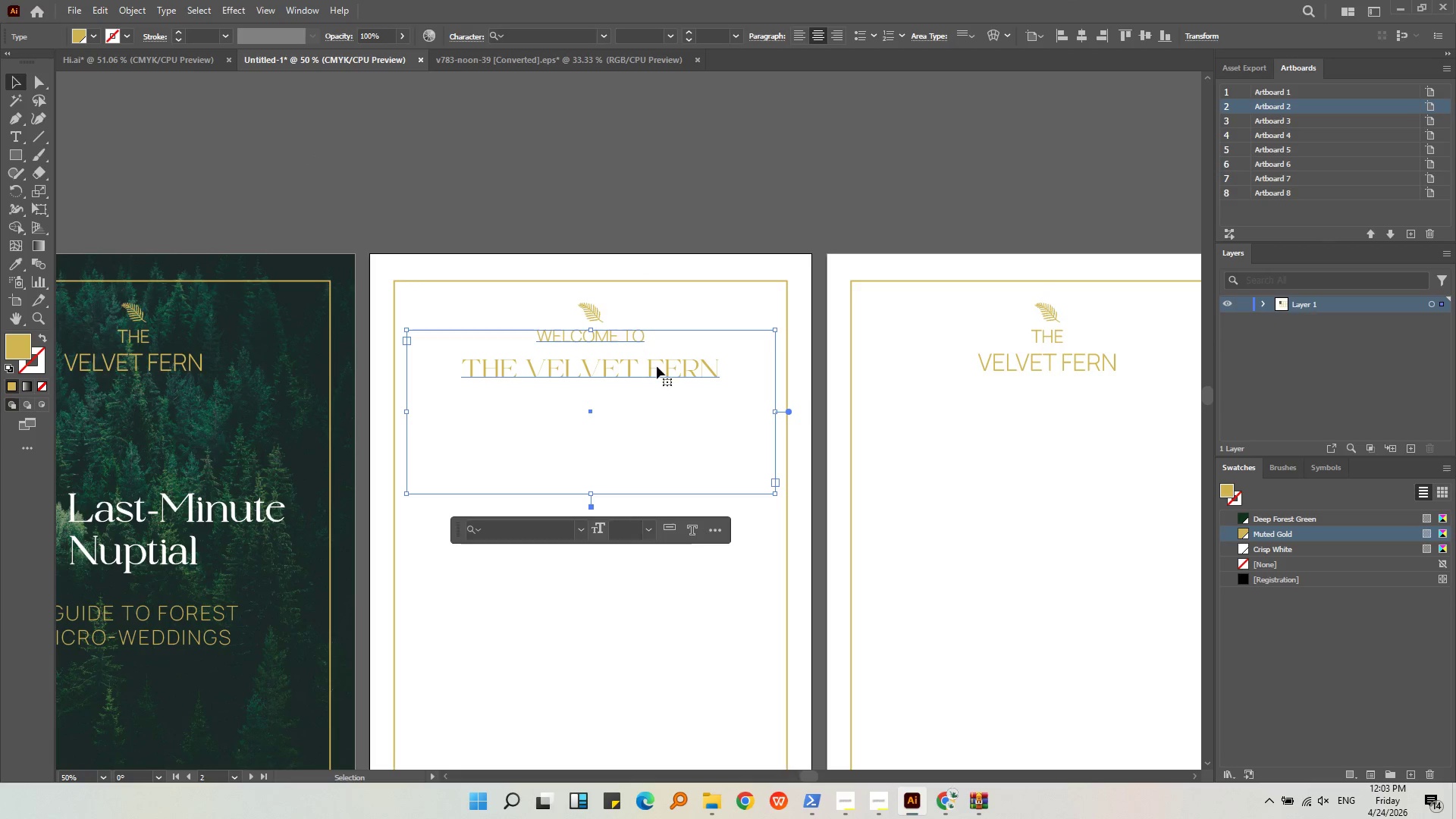 
key(Alt+AltLeft)
 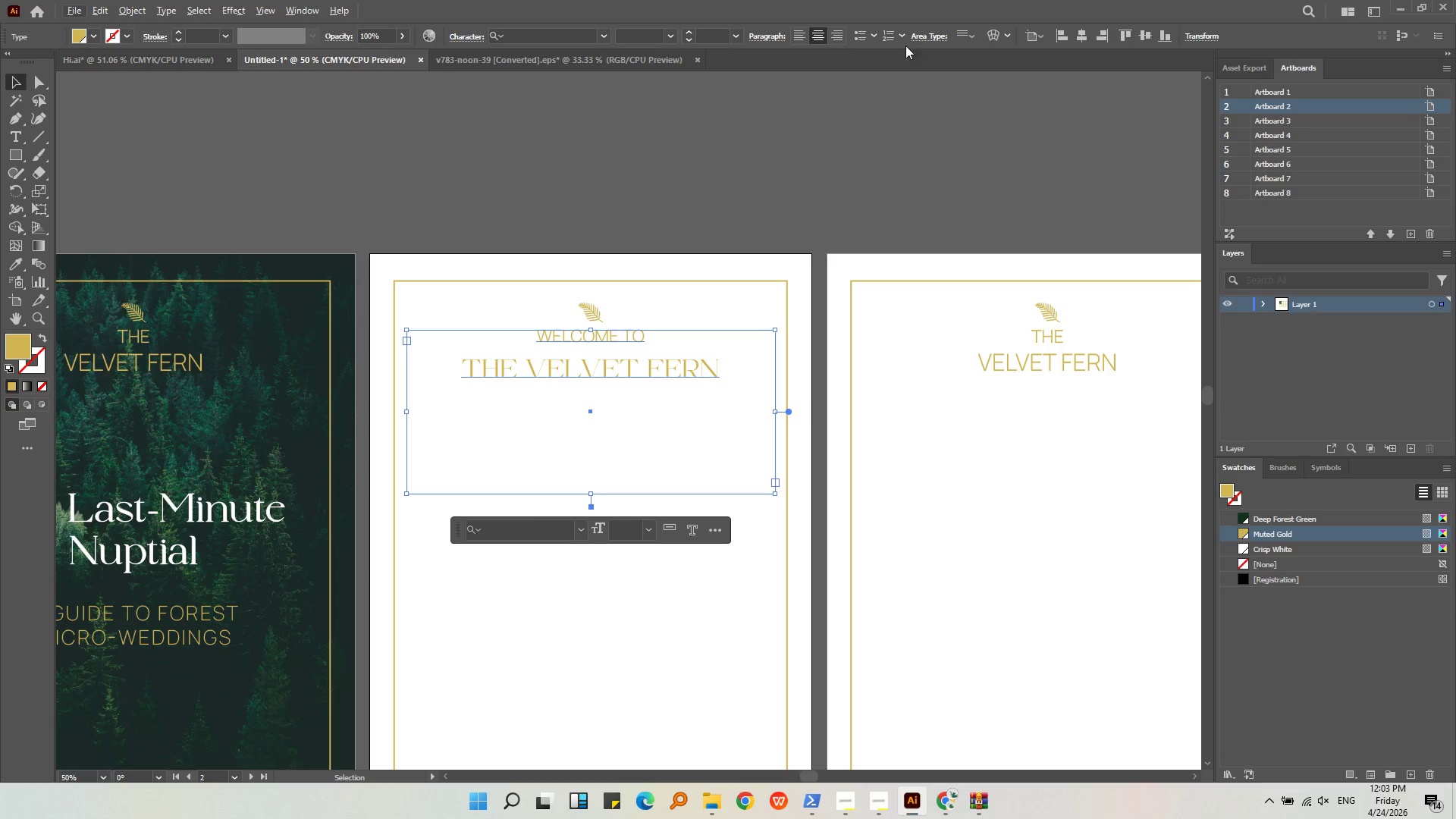 
left_click([1088, 39])
 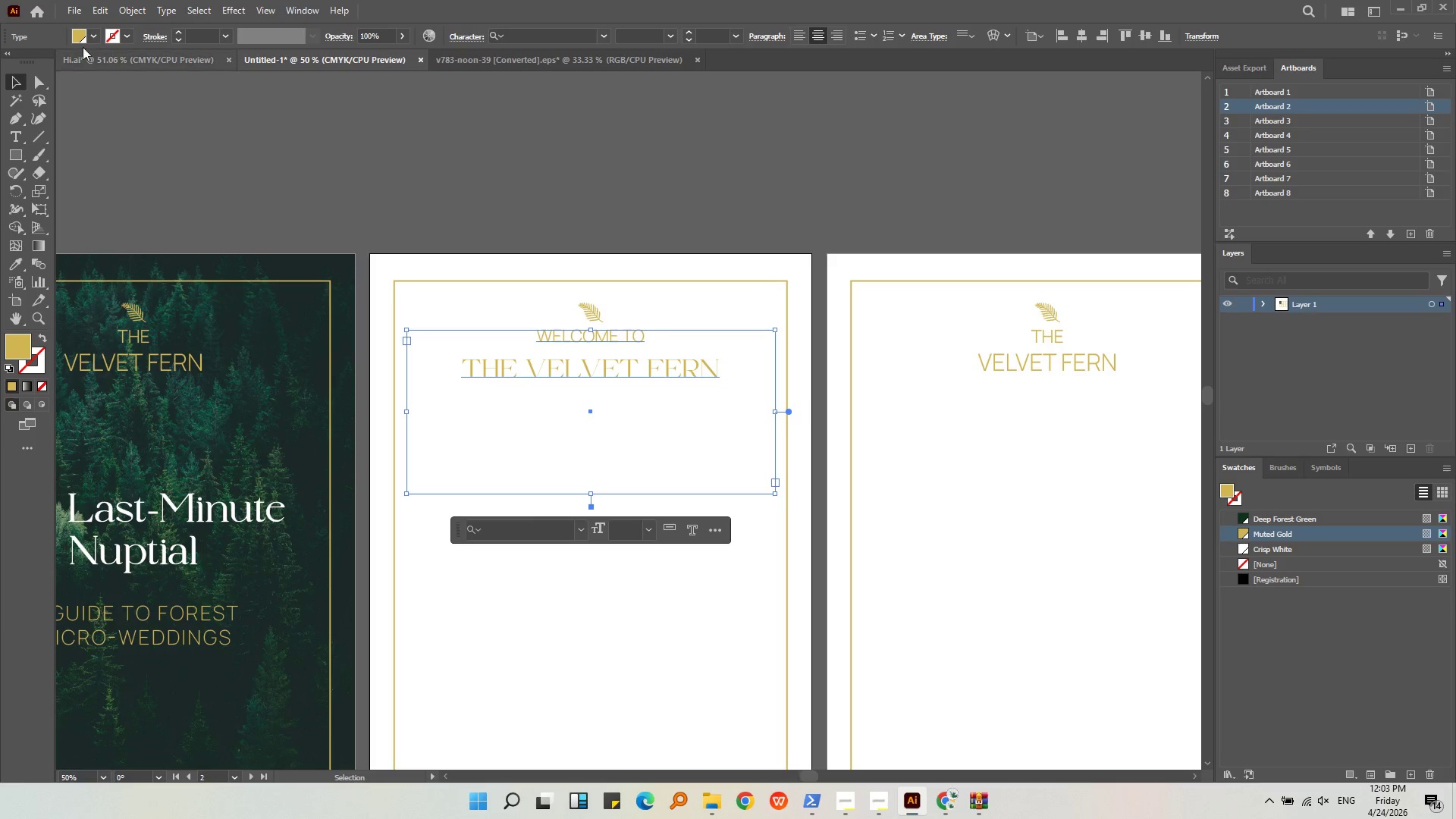 
left_click([94, 34])
 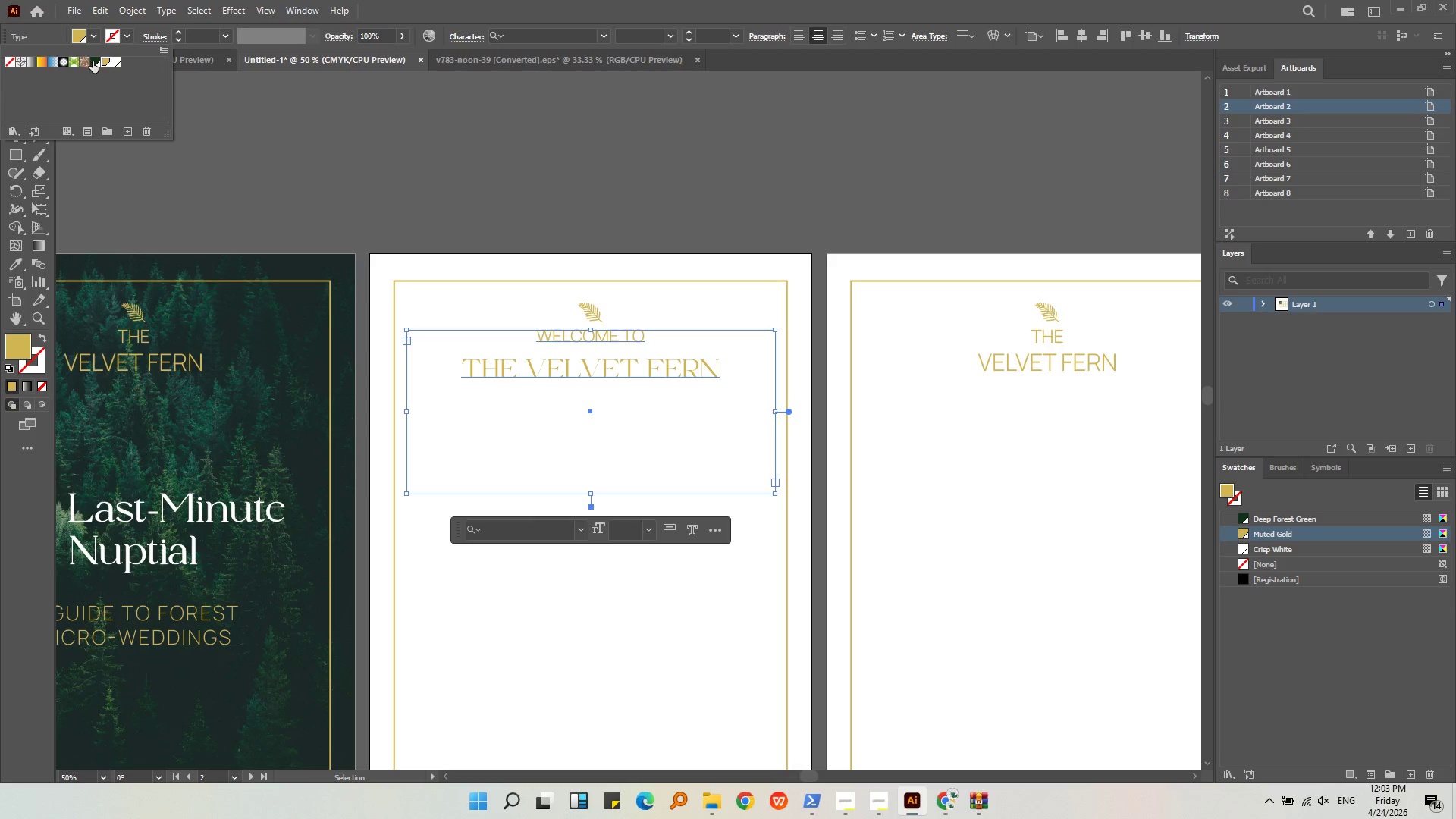 
left_click([93, 62])
 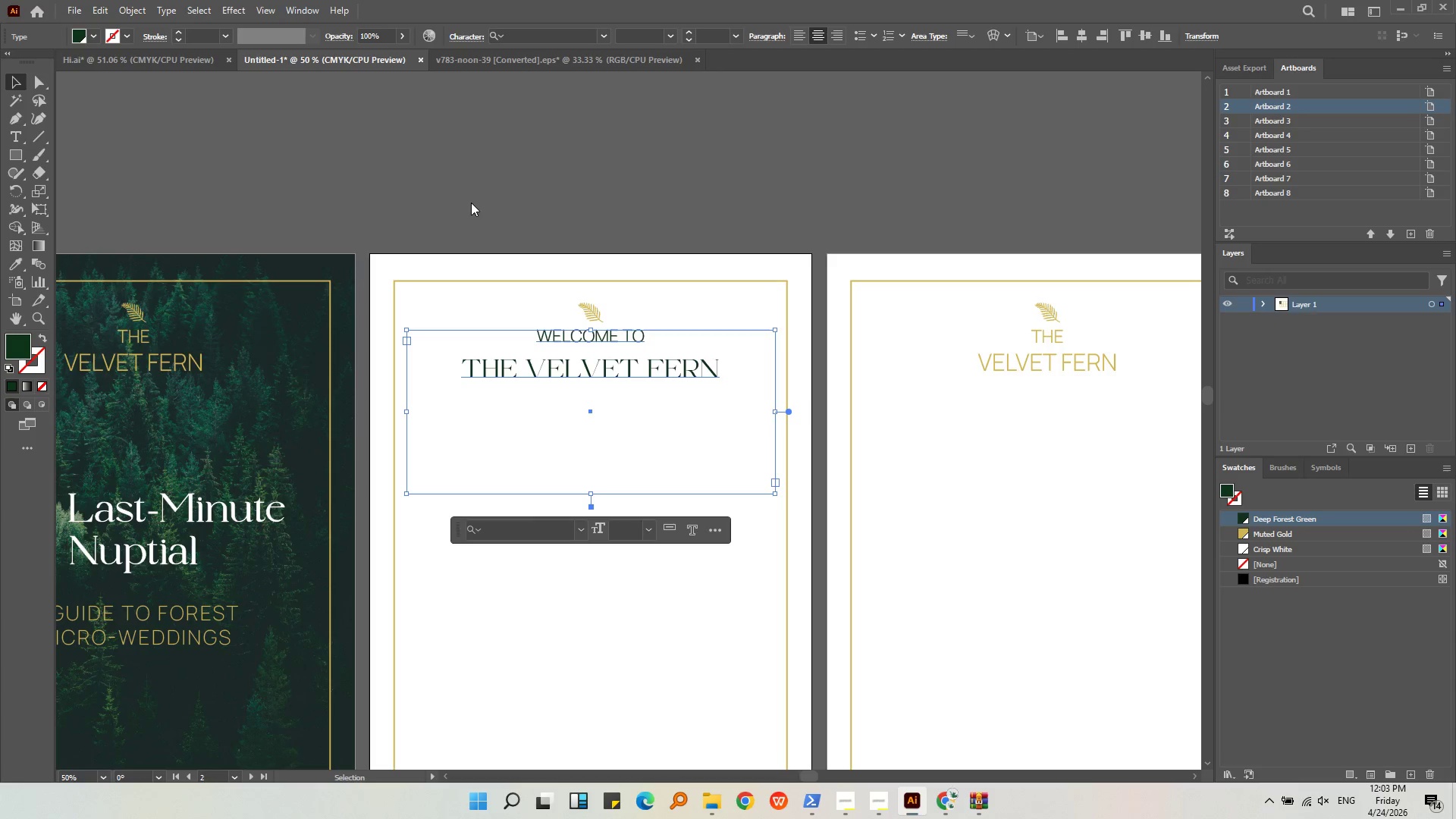 
double_click([436, 201])
 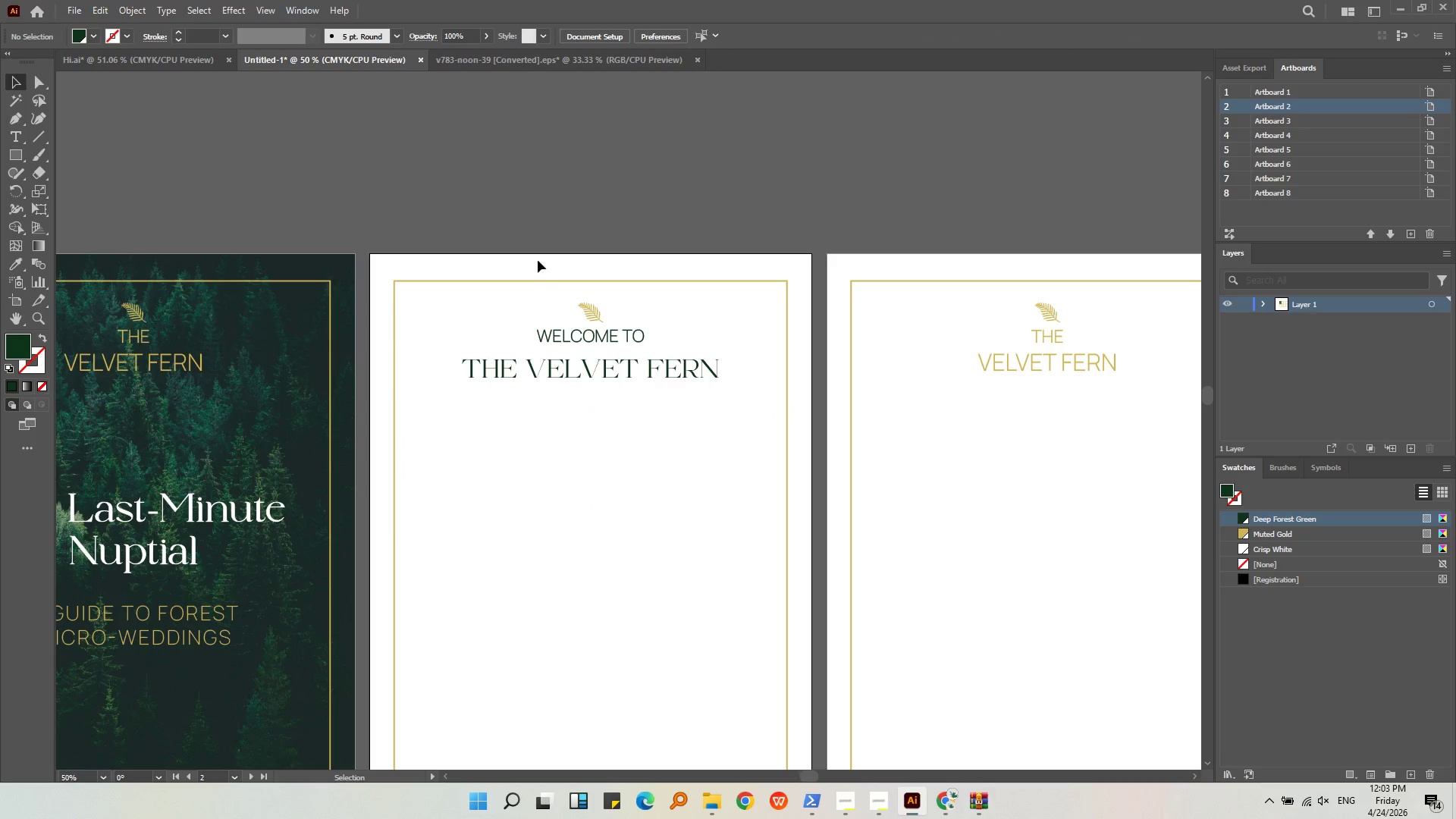 
key(Alt+AltLeft)
 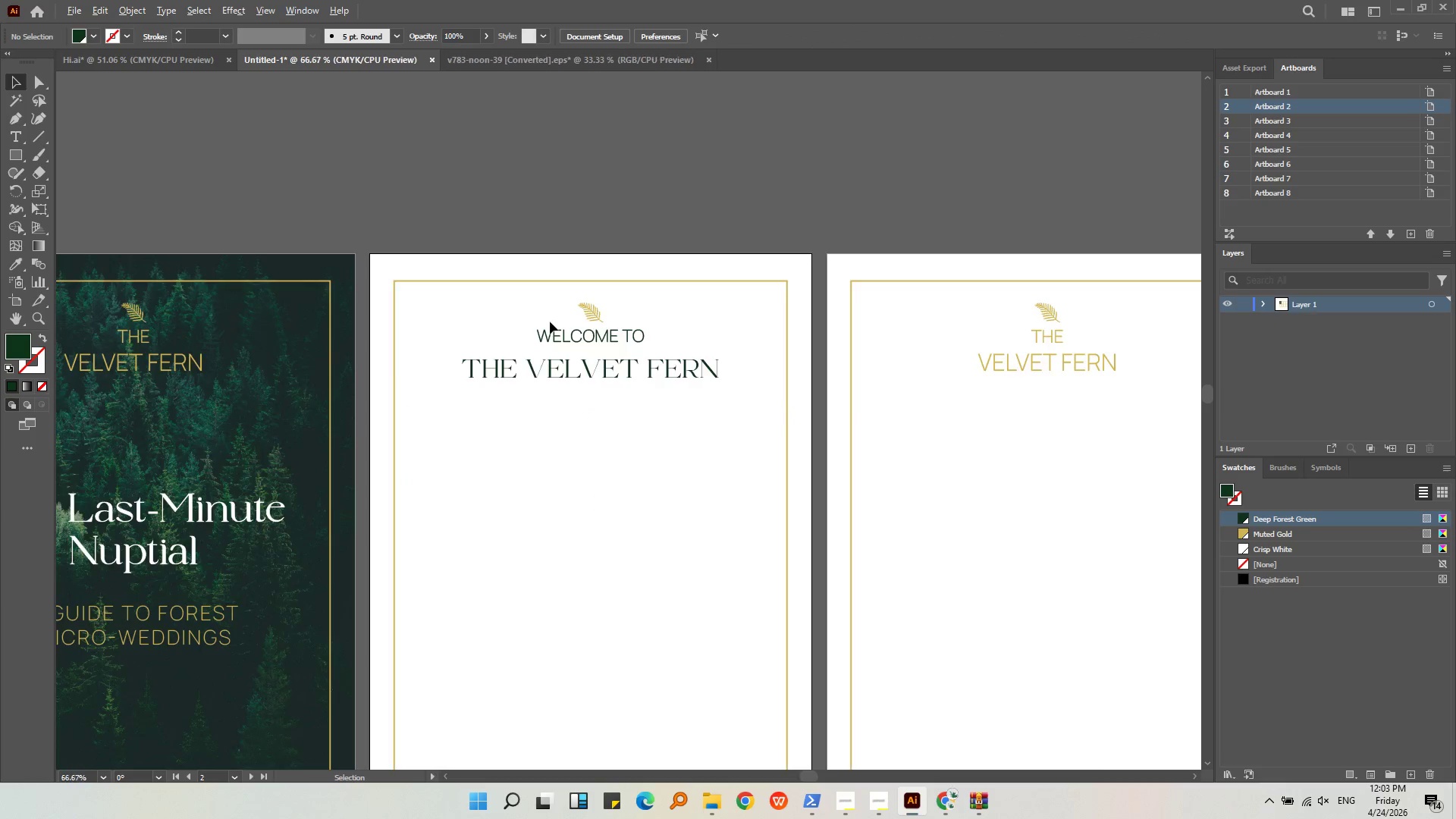 
left_click([648, 330])
 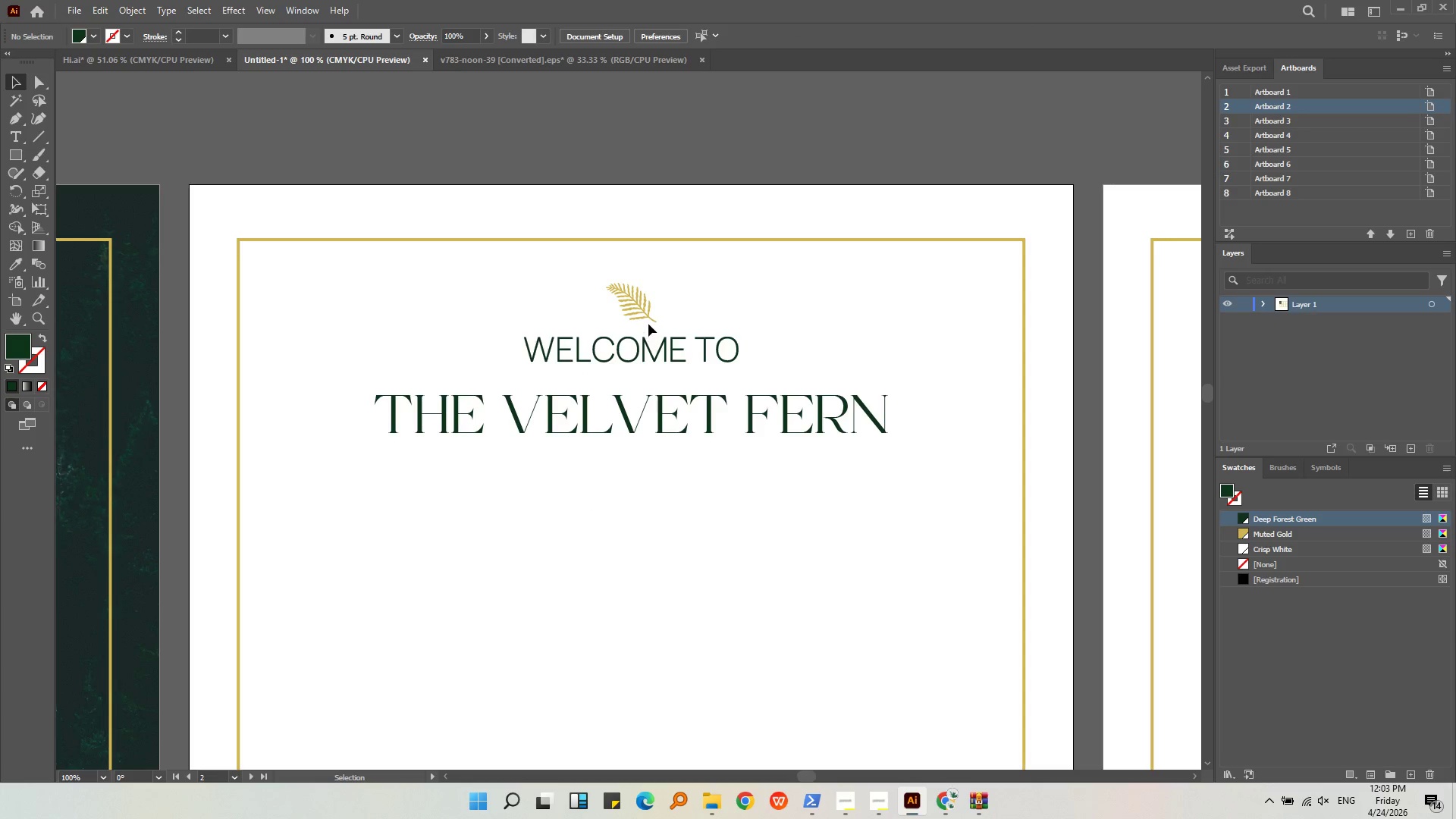 
scroll: coordinate [553, 325], scroll_direction: up, amount: 2.0
 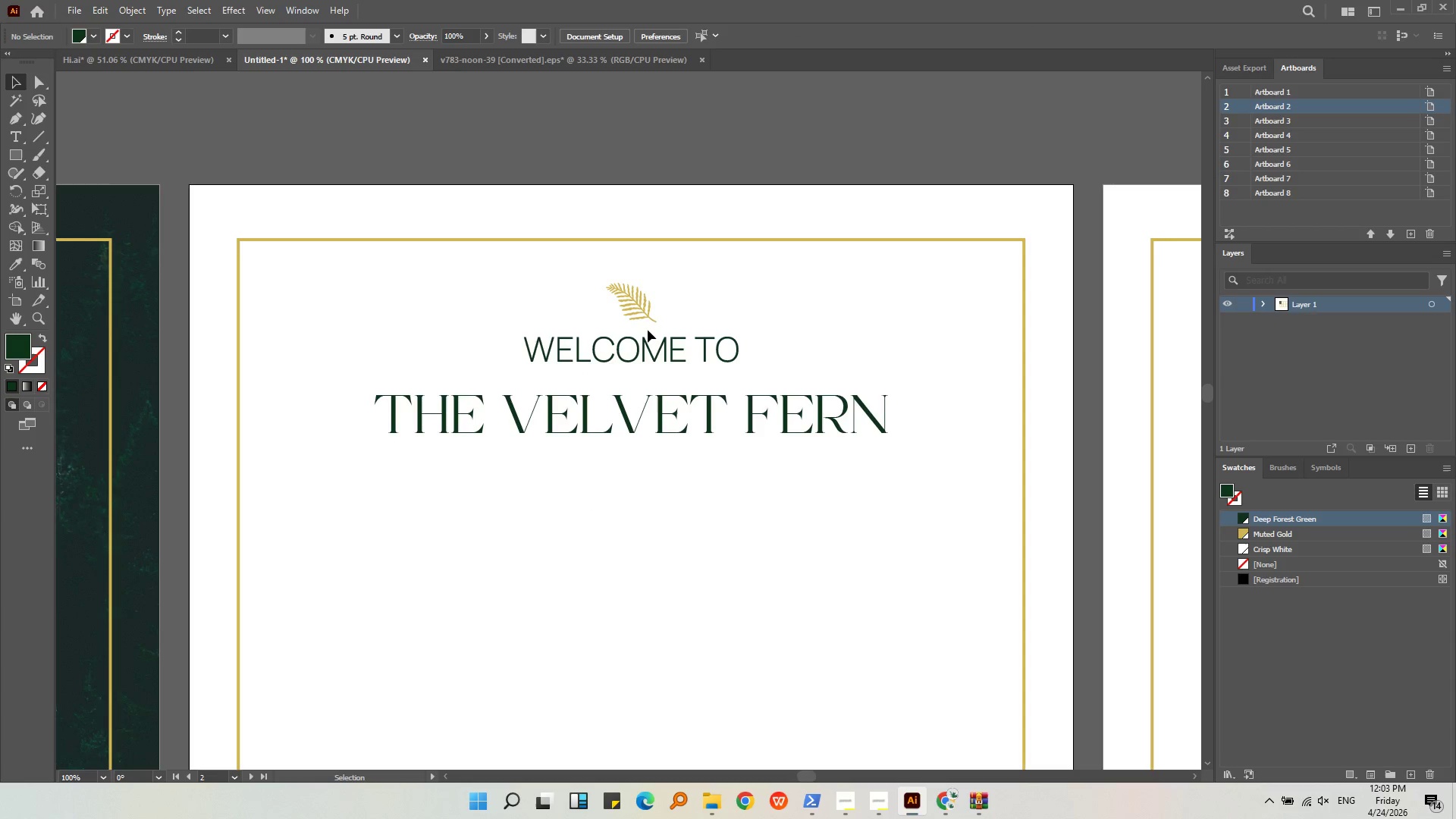 
double_click([648, 324])
 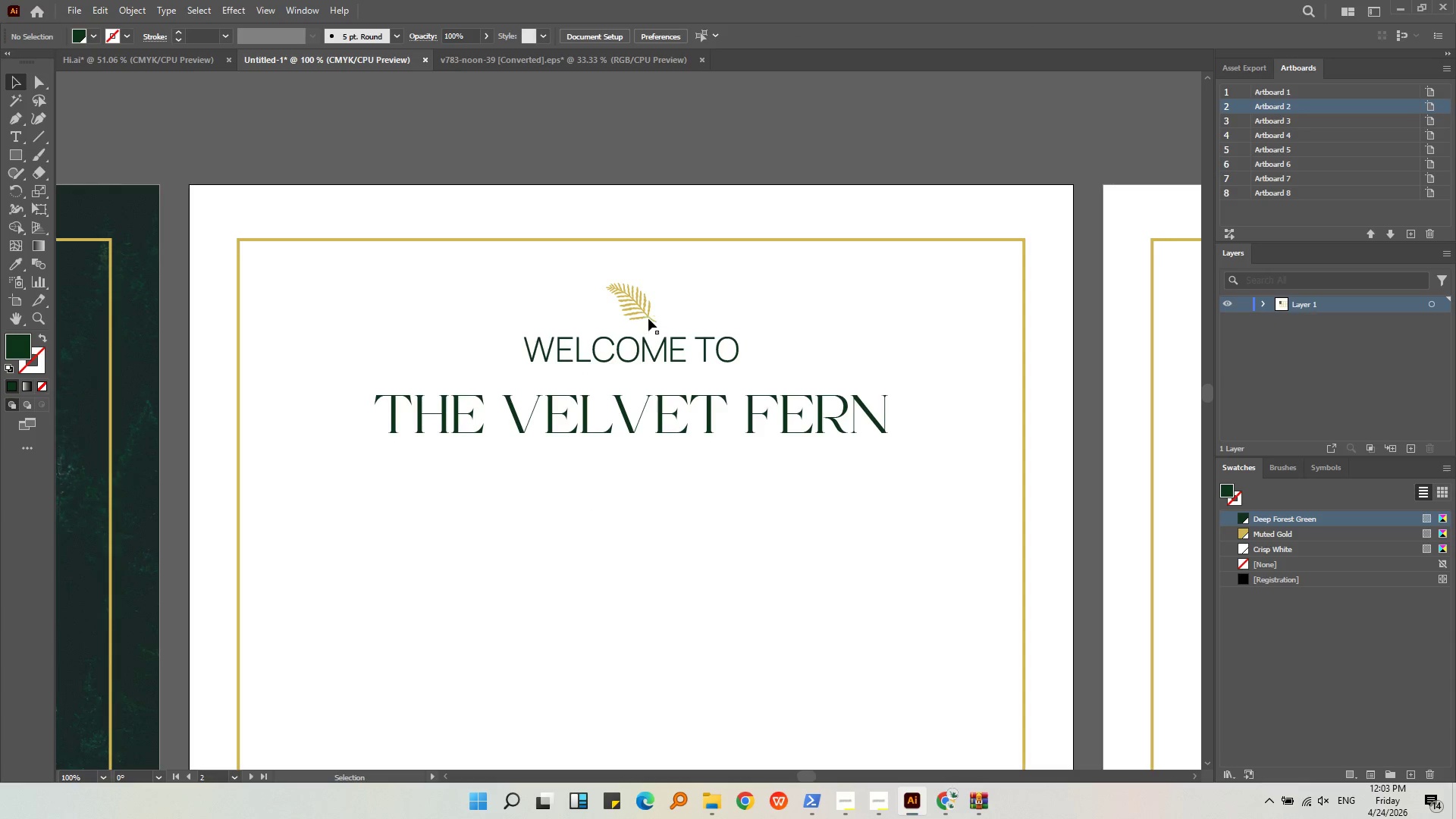 
triple_click([649, 318])
 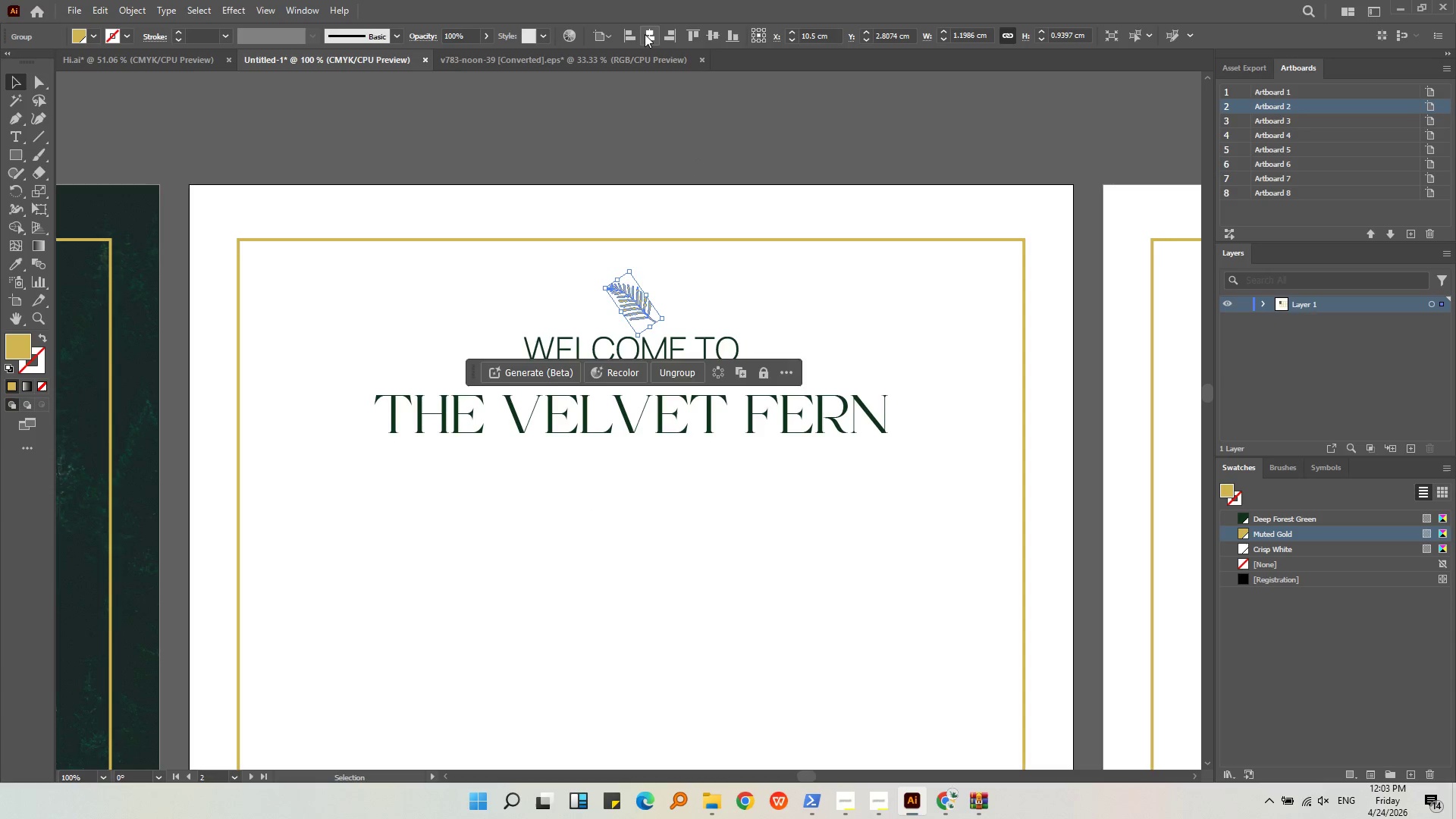 
double_click([701, 334])
 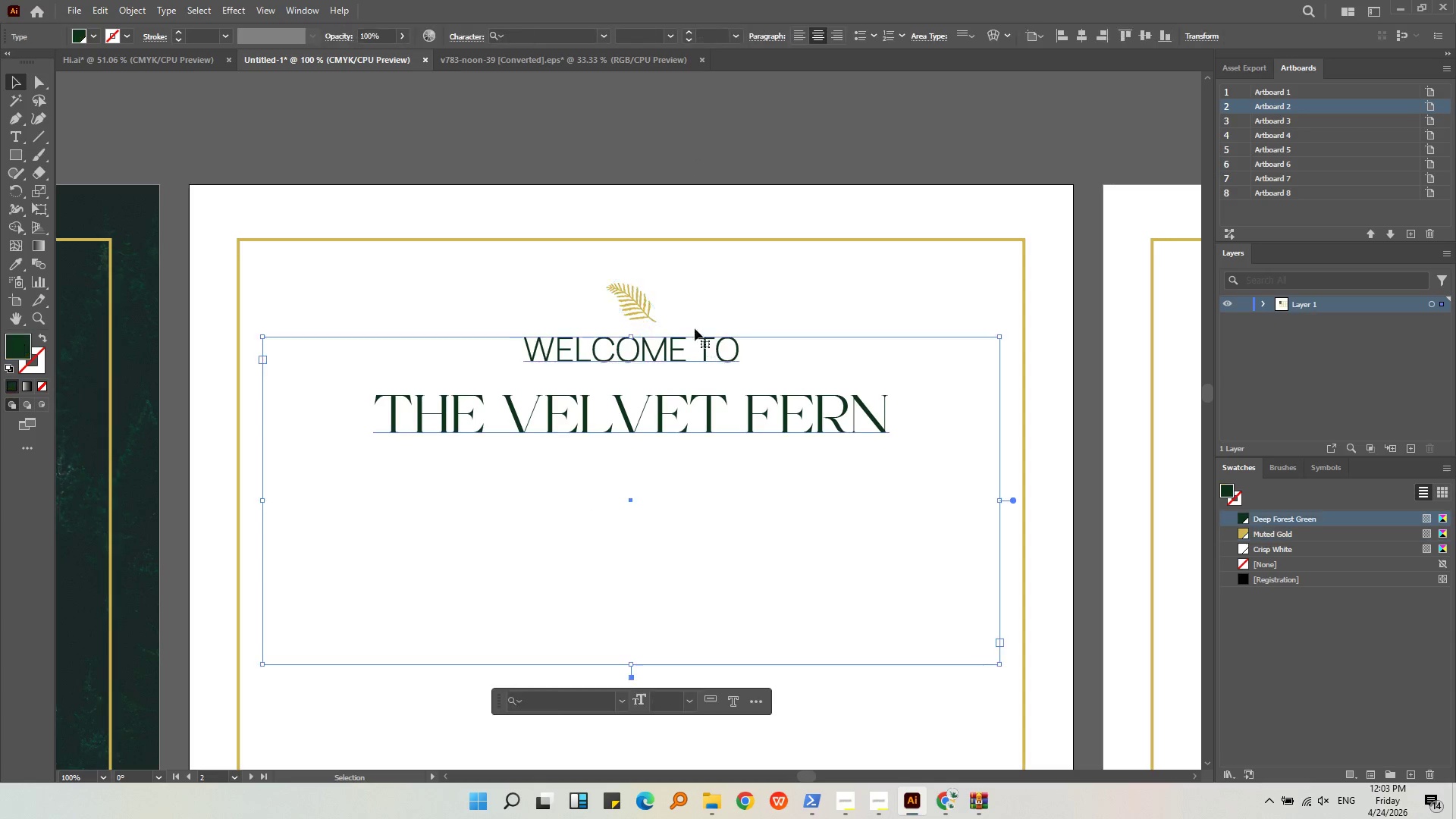 
key(Alt+AltLeft)
 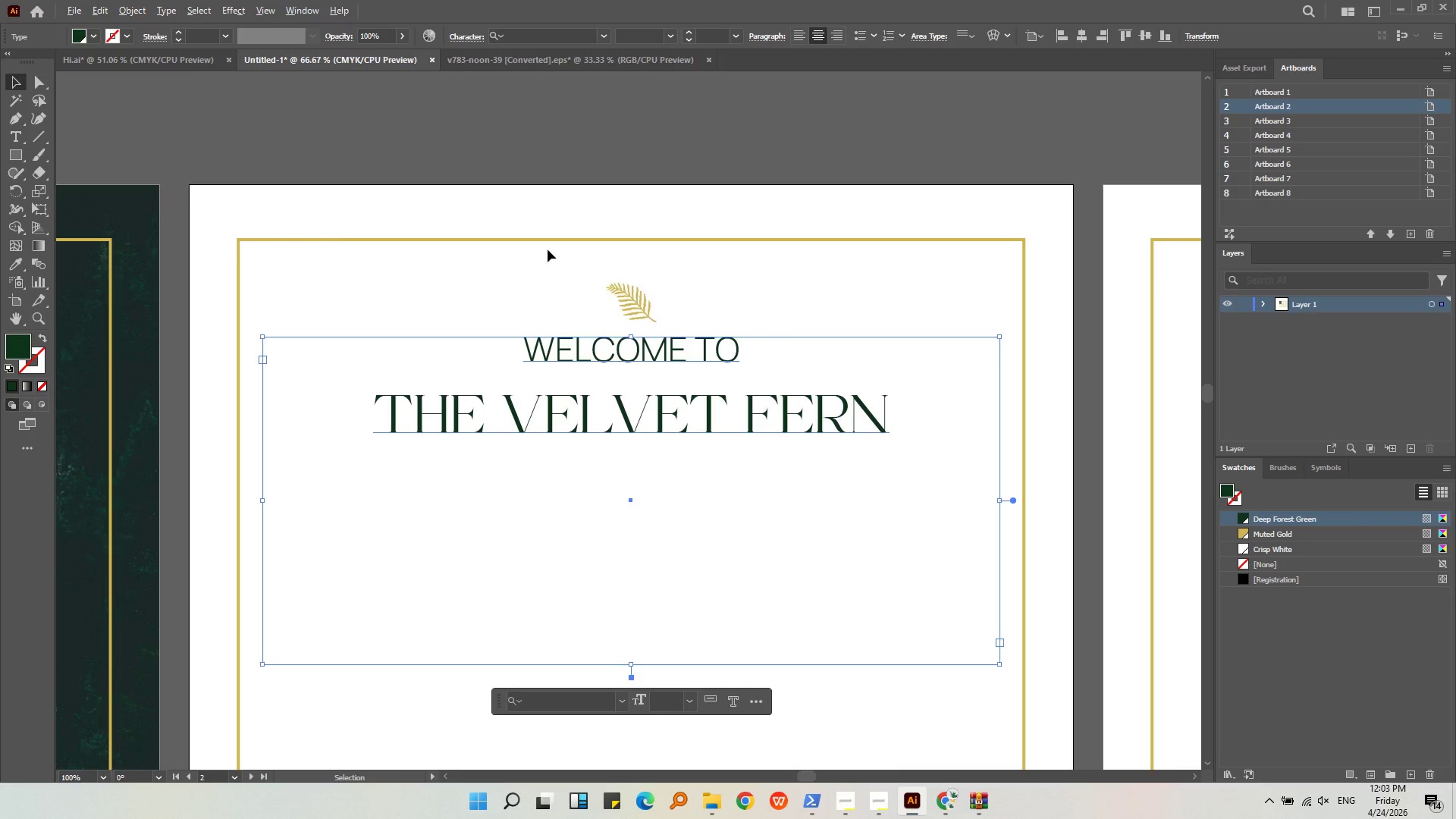 
scroll: coordinate [548, 249], scroll_direction: down, amount: 1.0
 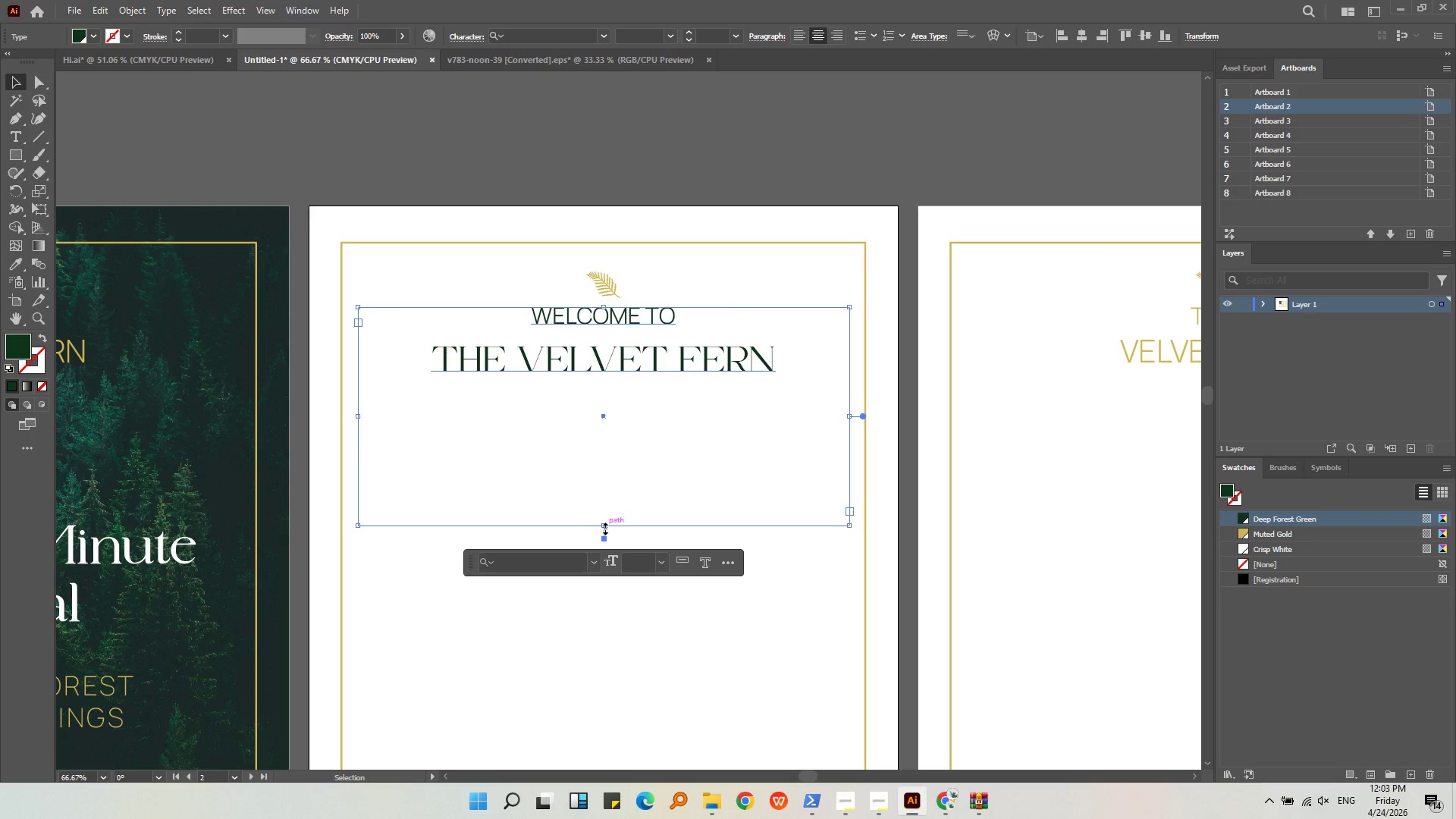 
left_click_drag(start_coordinate=[603, 527], to_coordinate=[610, 393])
 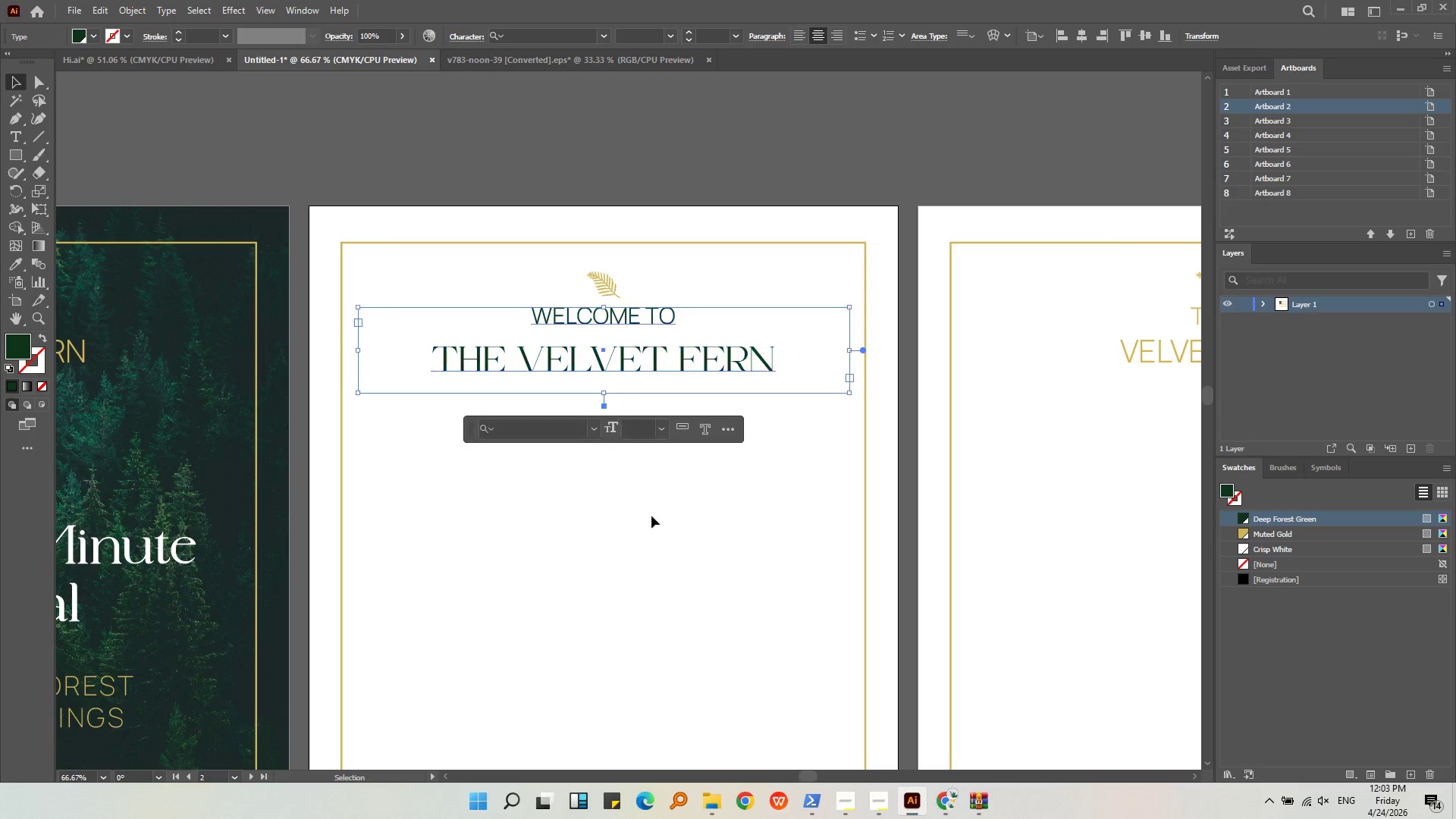 
left_click([666, 539])
 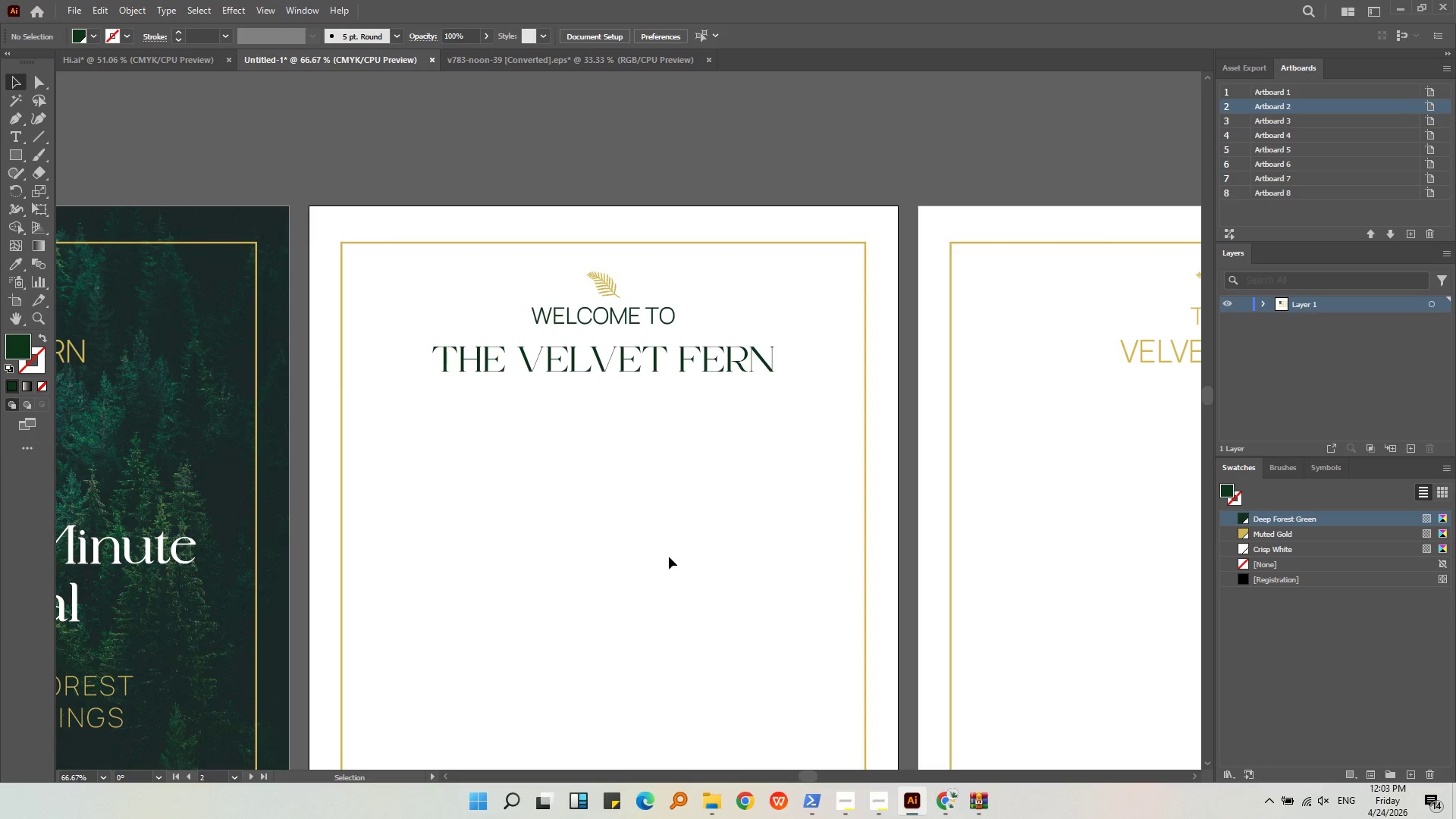 
key(Alt+AltLeft)
 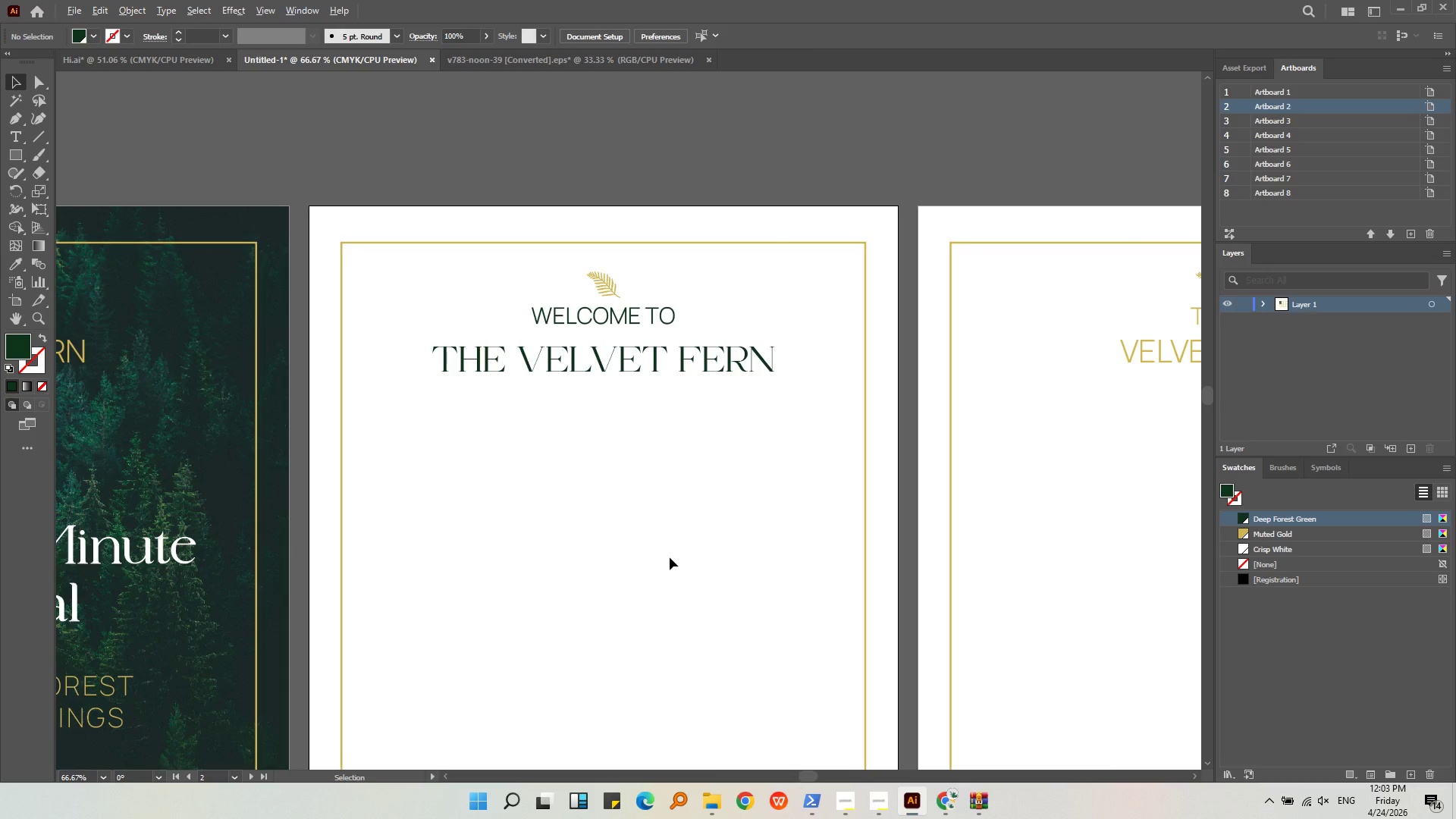 
scroll: coordinate [670, 557], scroll_direction: down, amount: 1.0
 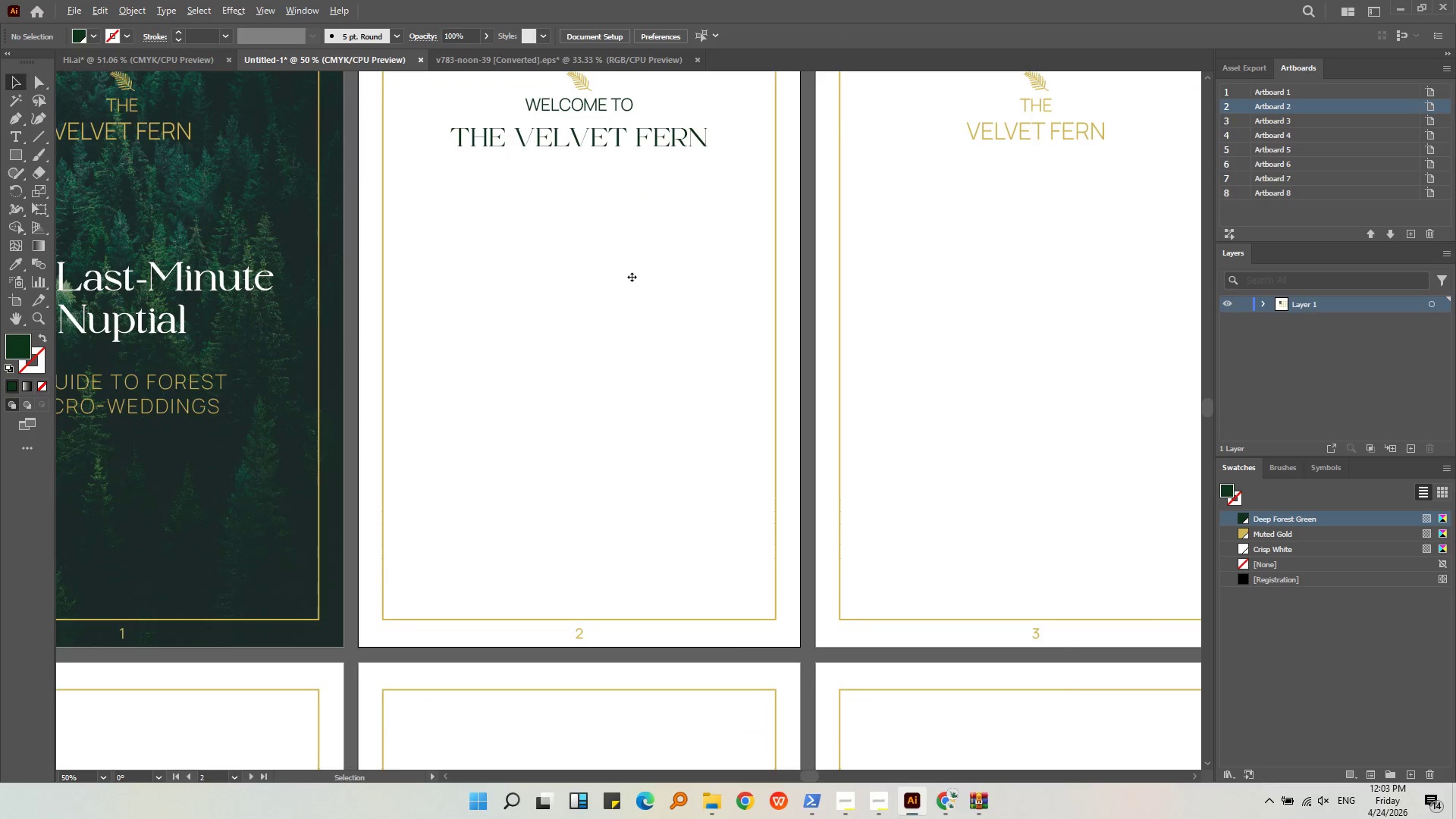 
hold_key(key=AltLeft, duration=0.42)
scroll: coordinate [632, 278], scroll_direction: down, amount: 1.0
 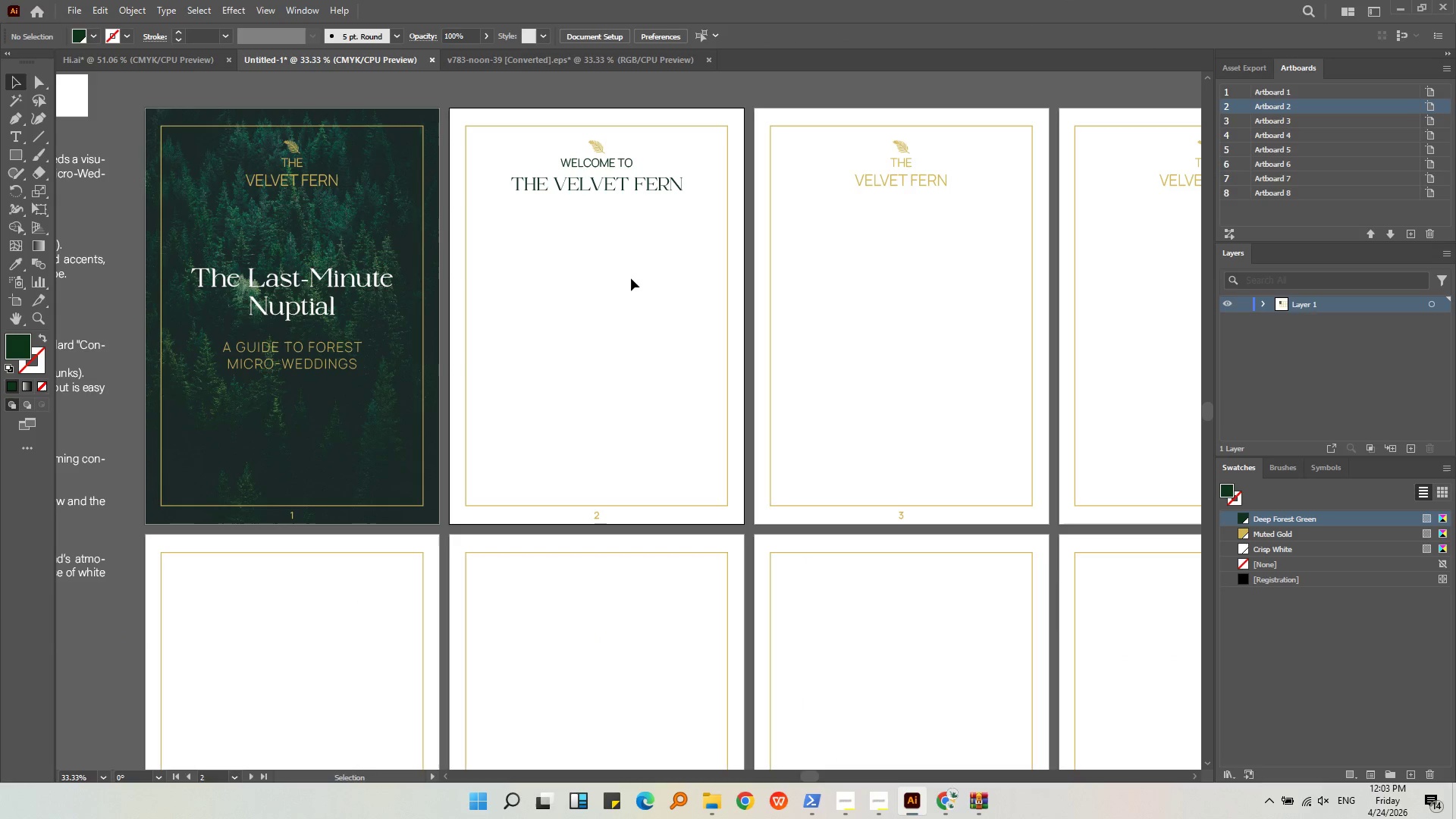 
hold_key(key=AltLeft, duration=0.62)
scroll: coordinate [573, 159], scroll_direction: up, amount: 2.0
 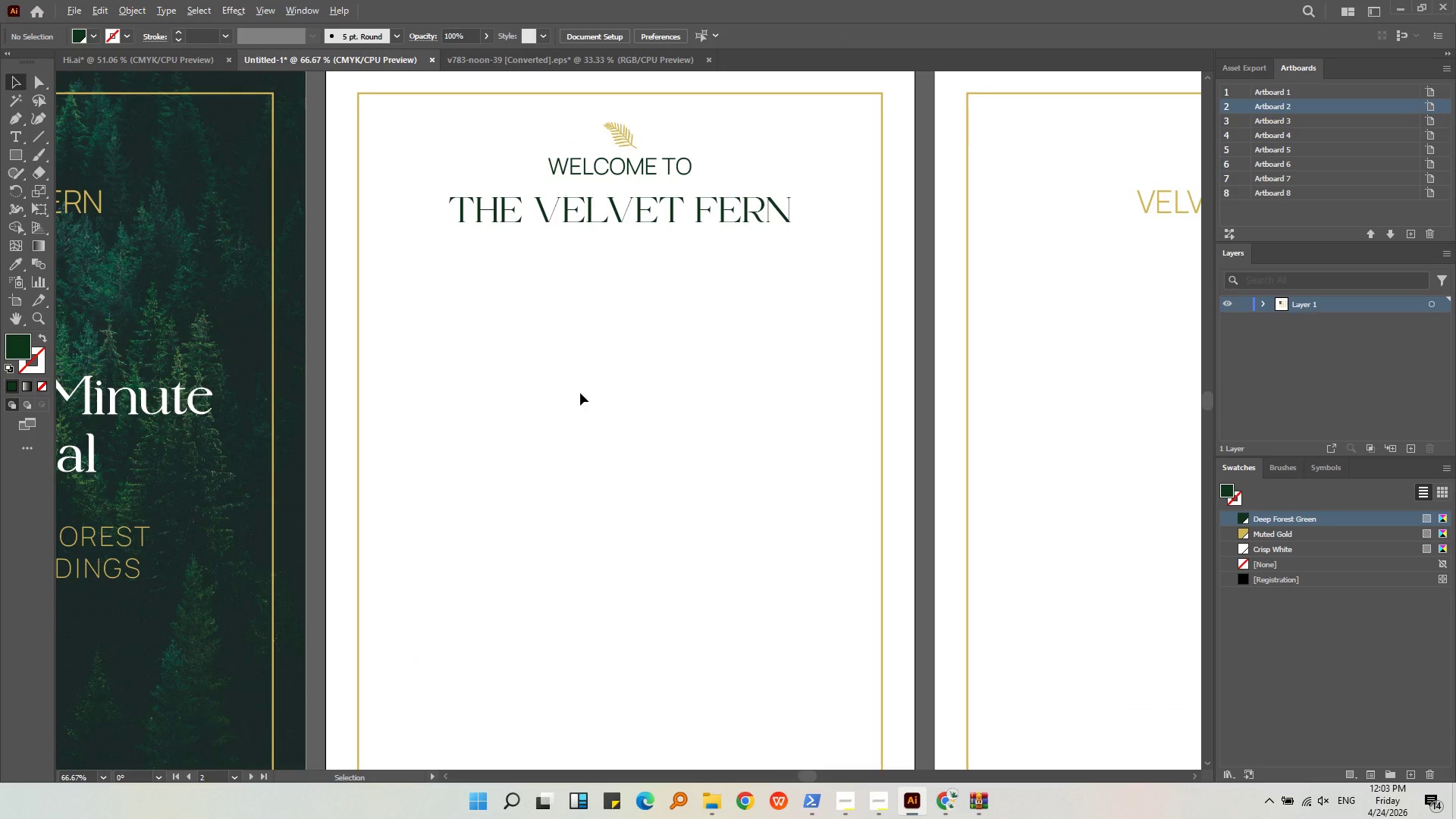 
key(Alt+AltLeft)
 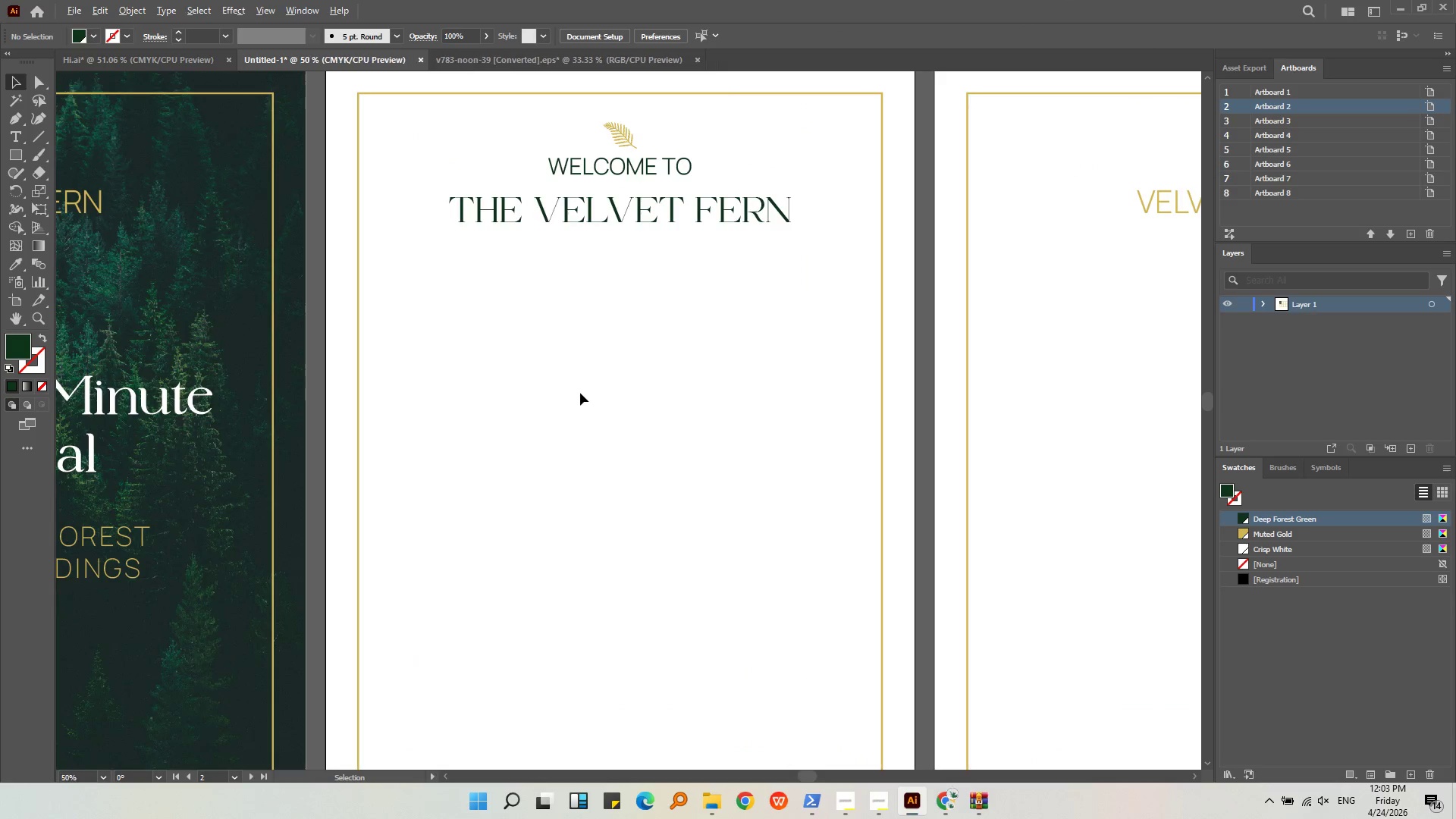 
scroll: coordinate [580, 393], scroll_direction: down, amount: 1.0
 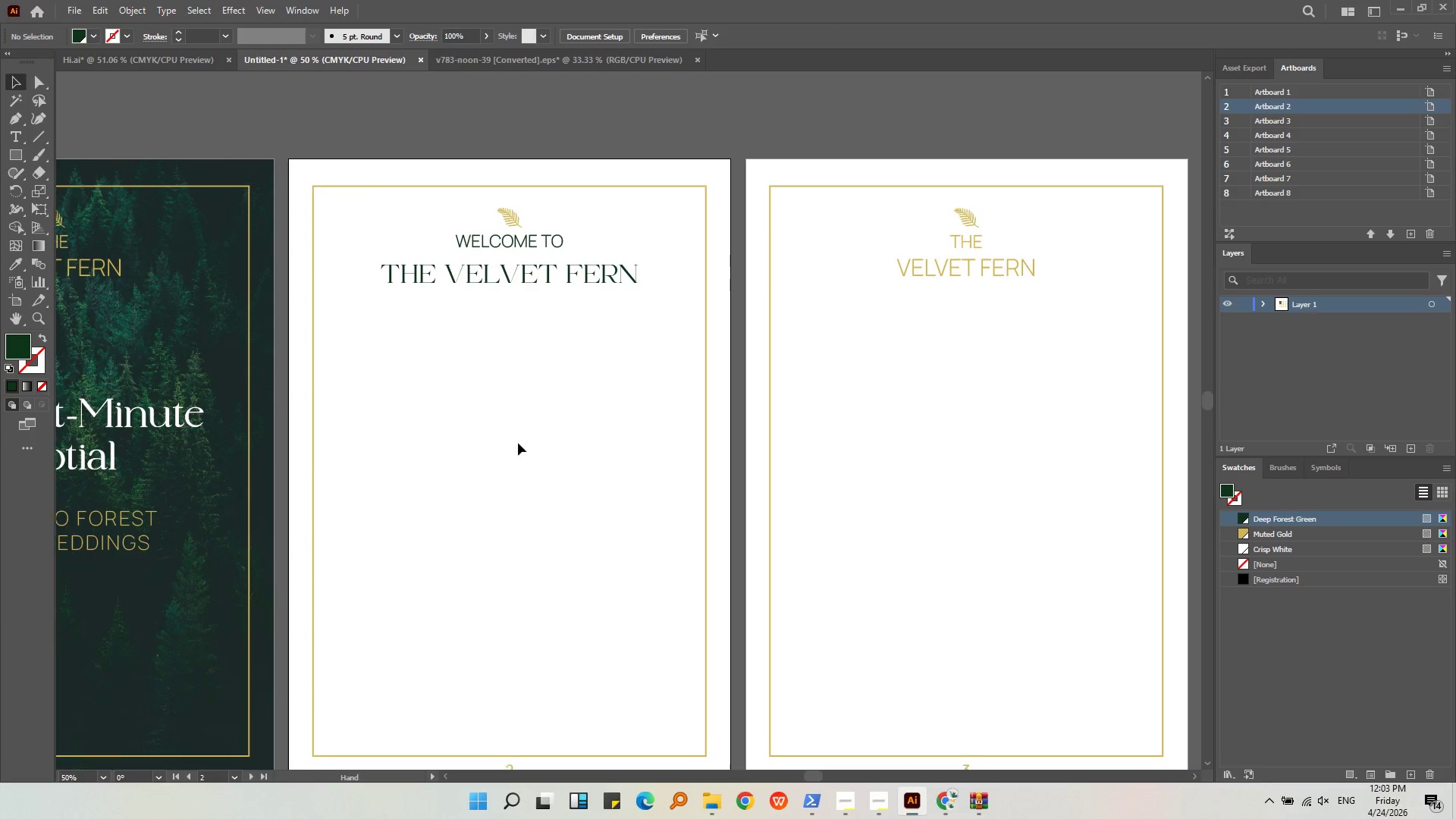 
left_click([845, 347])
 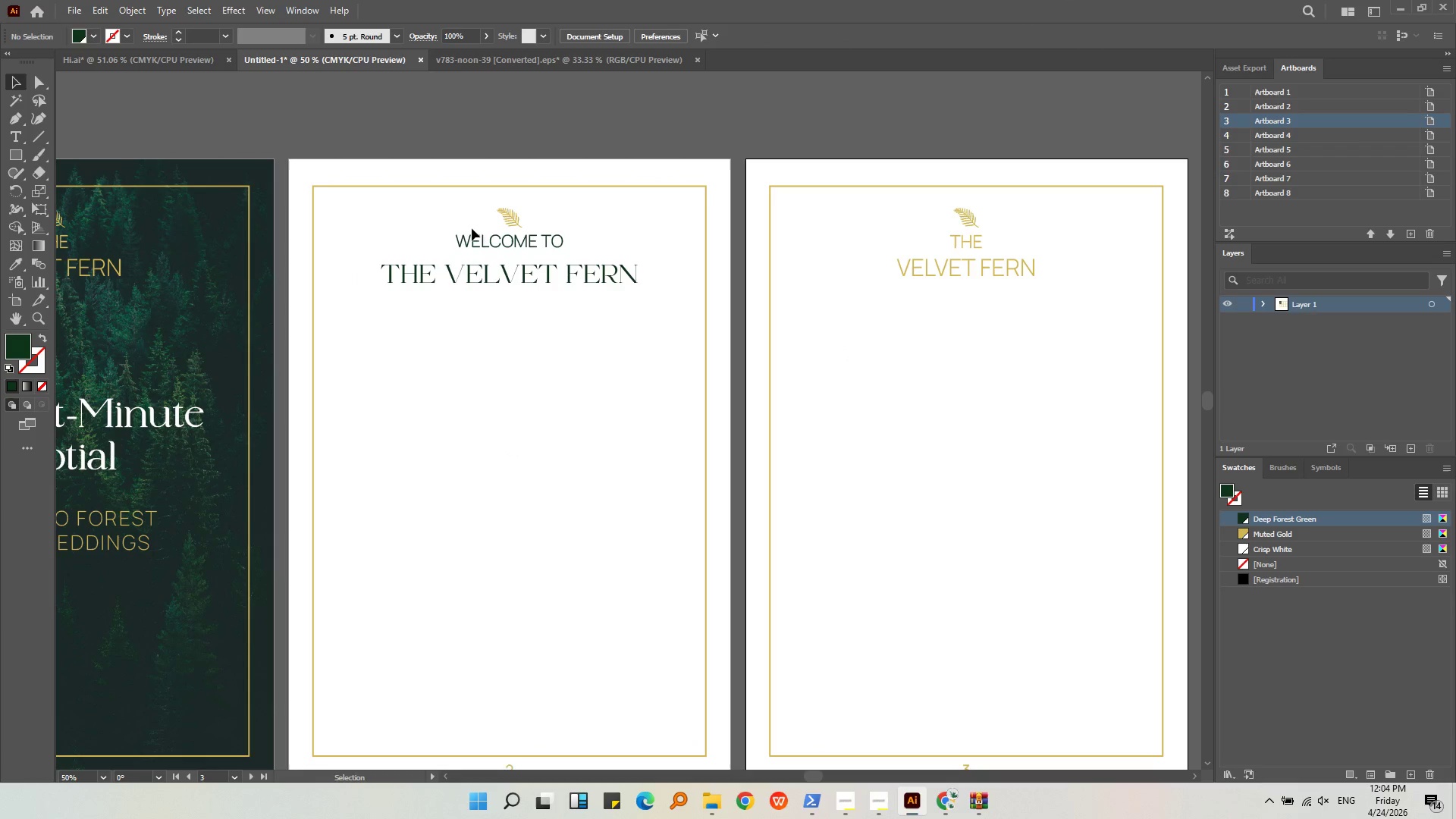 
key(Alt+AltLeft)
 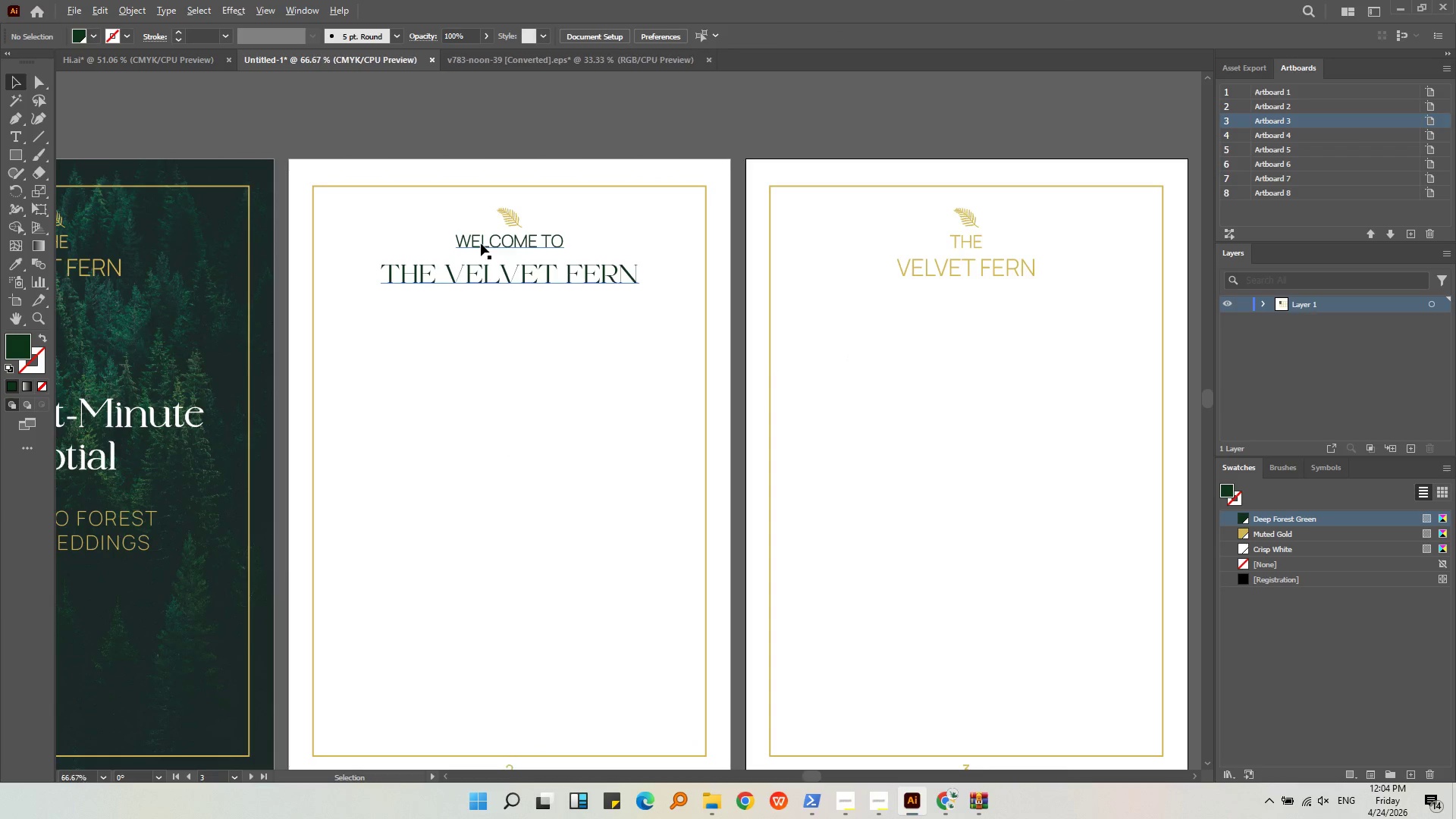 
scroll: coordinate [481, 243], scroll_direction: up, amount: 3.0
 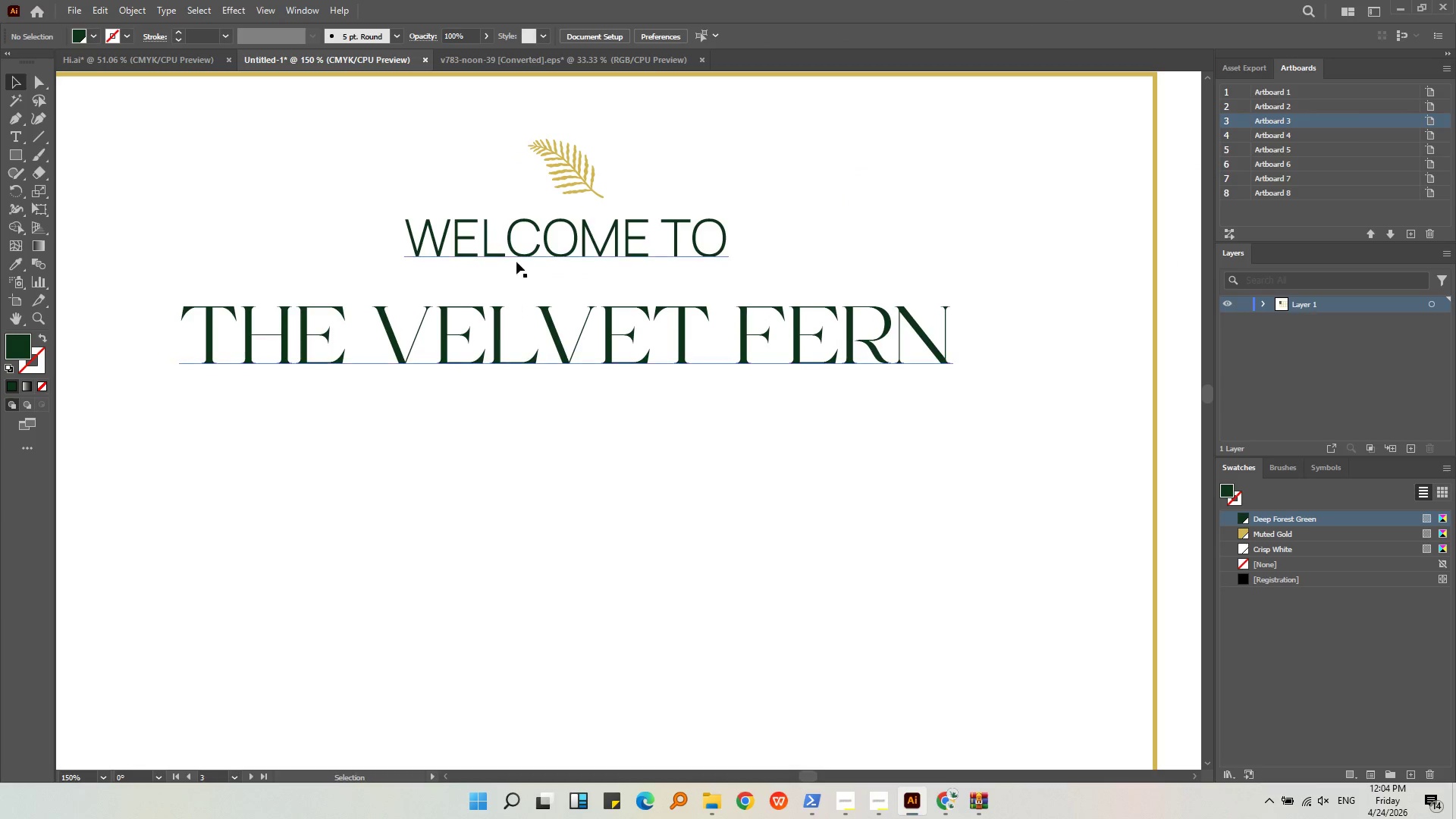 
double_click([516, 246])
 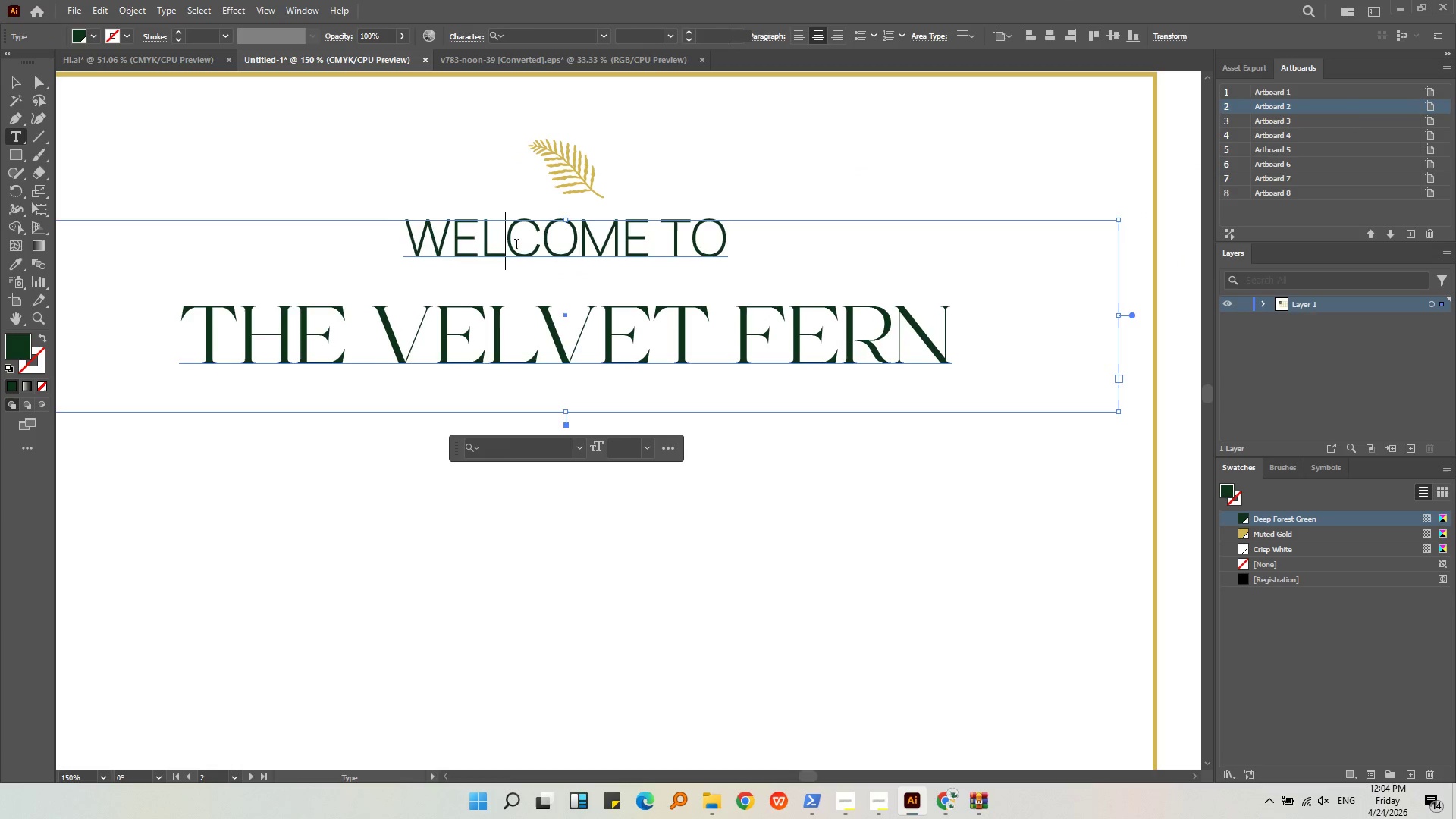 
triple_click([516, 246])
 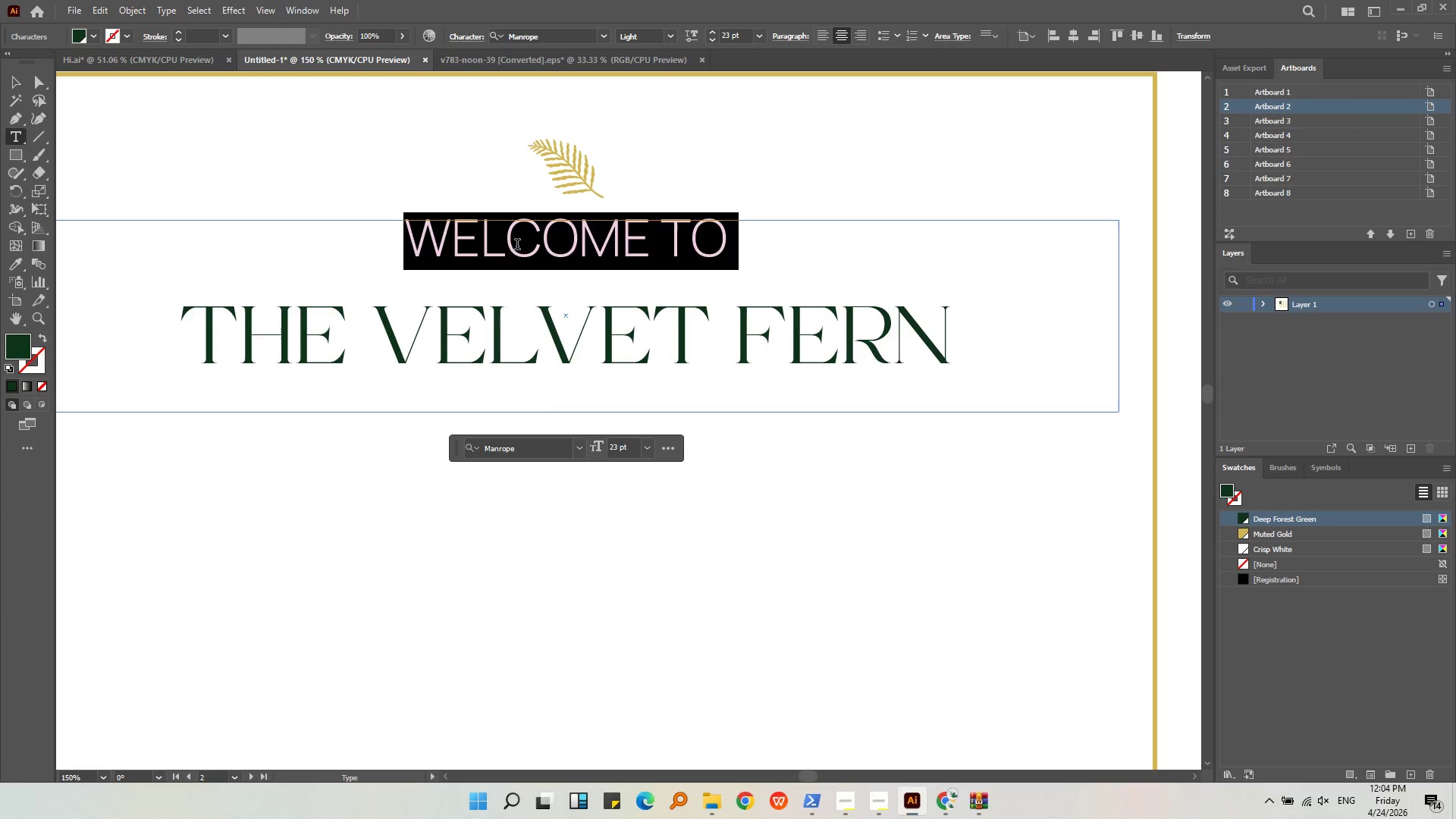 
triple_click([519, 246])
 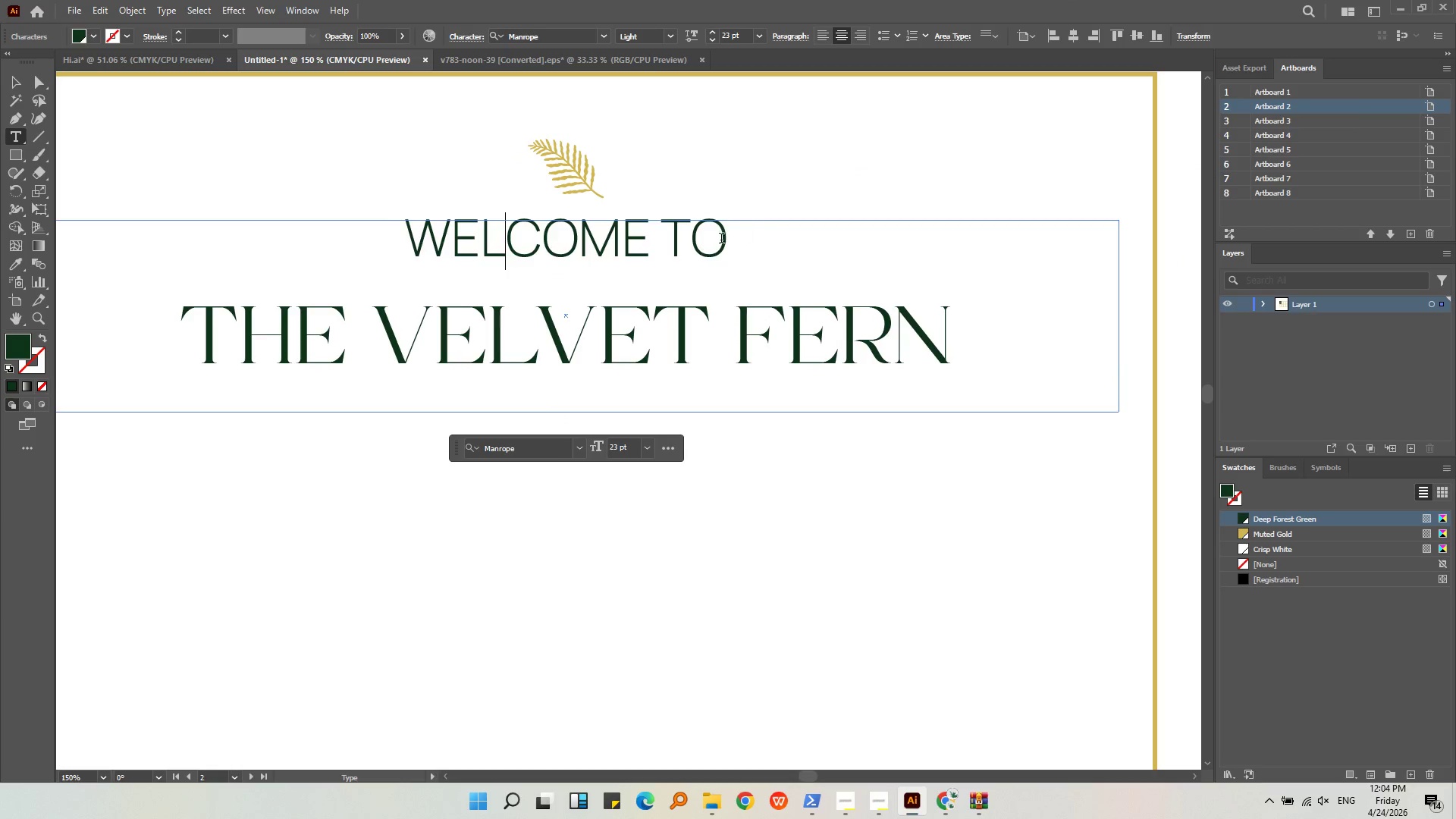 
left_click_drag(start_coordinate=[584, 227], to_coordinate=[325, 213])
 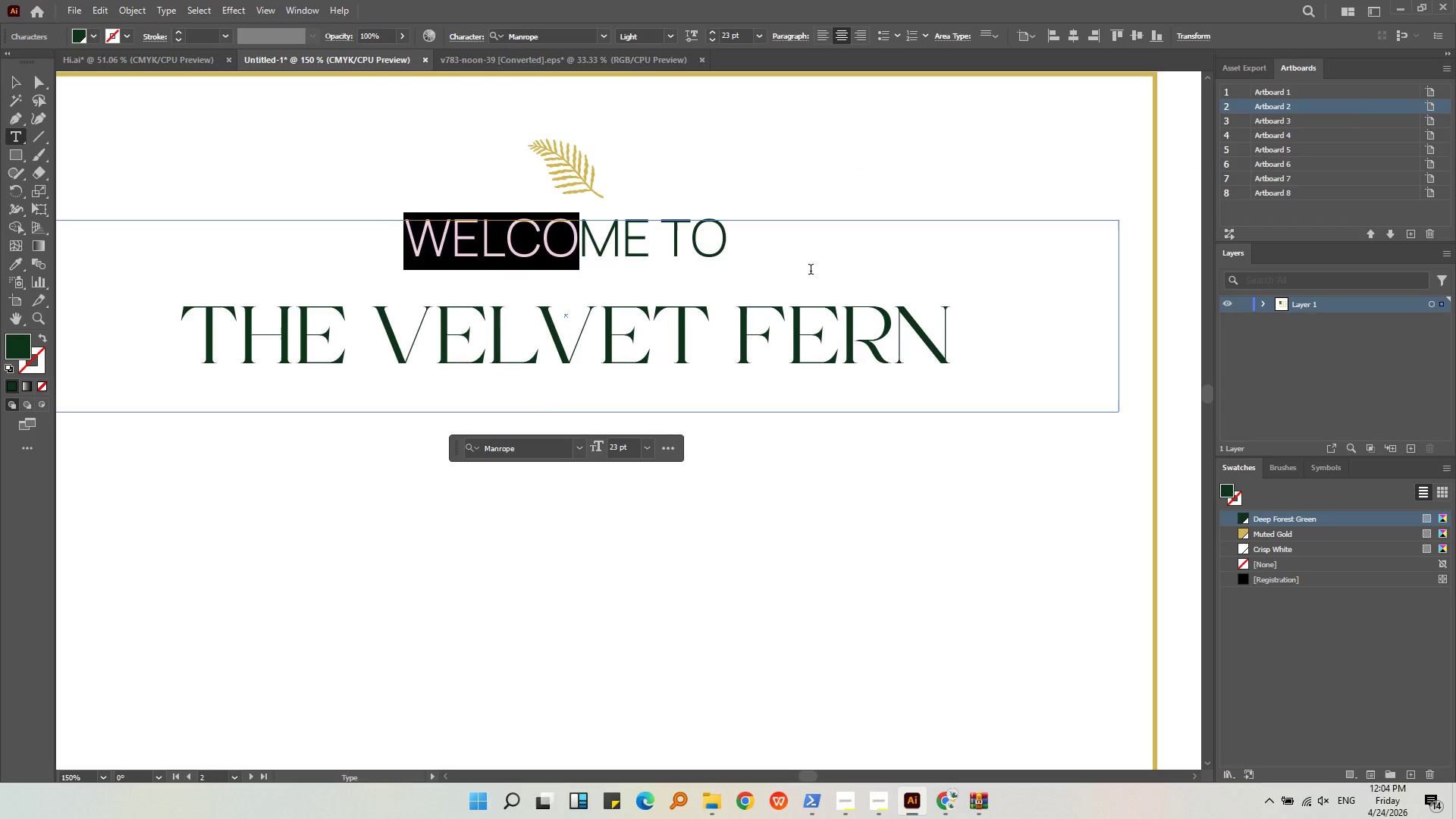 
left_click([811, 271])
 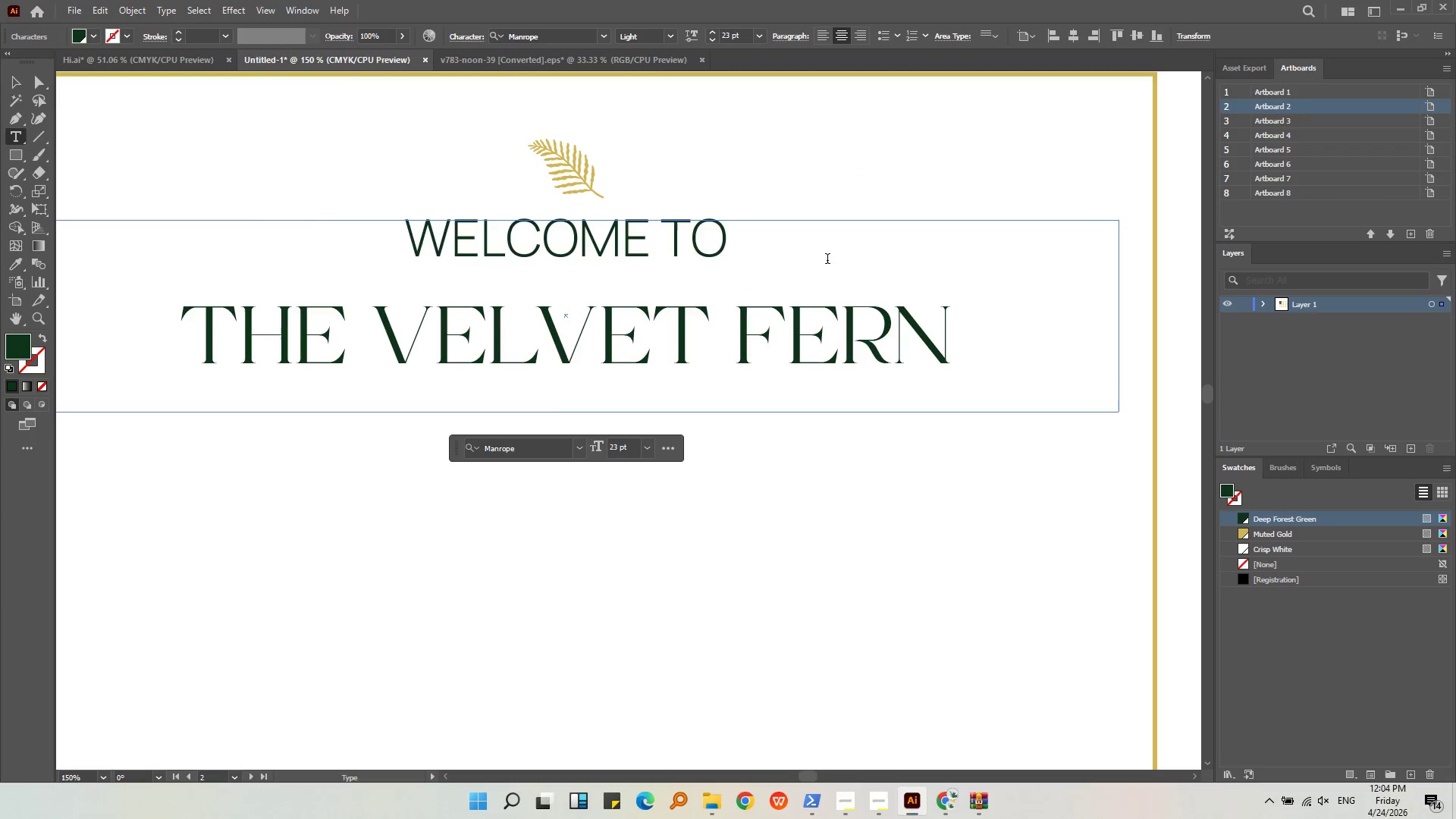 
left_click_drag(start_coordinate=[861, 265], to_coordinate=[259, 227])
 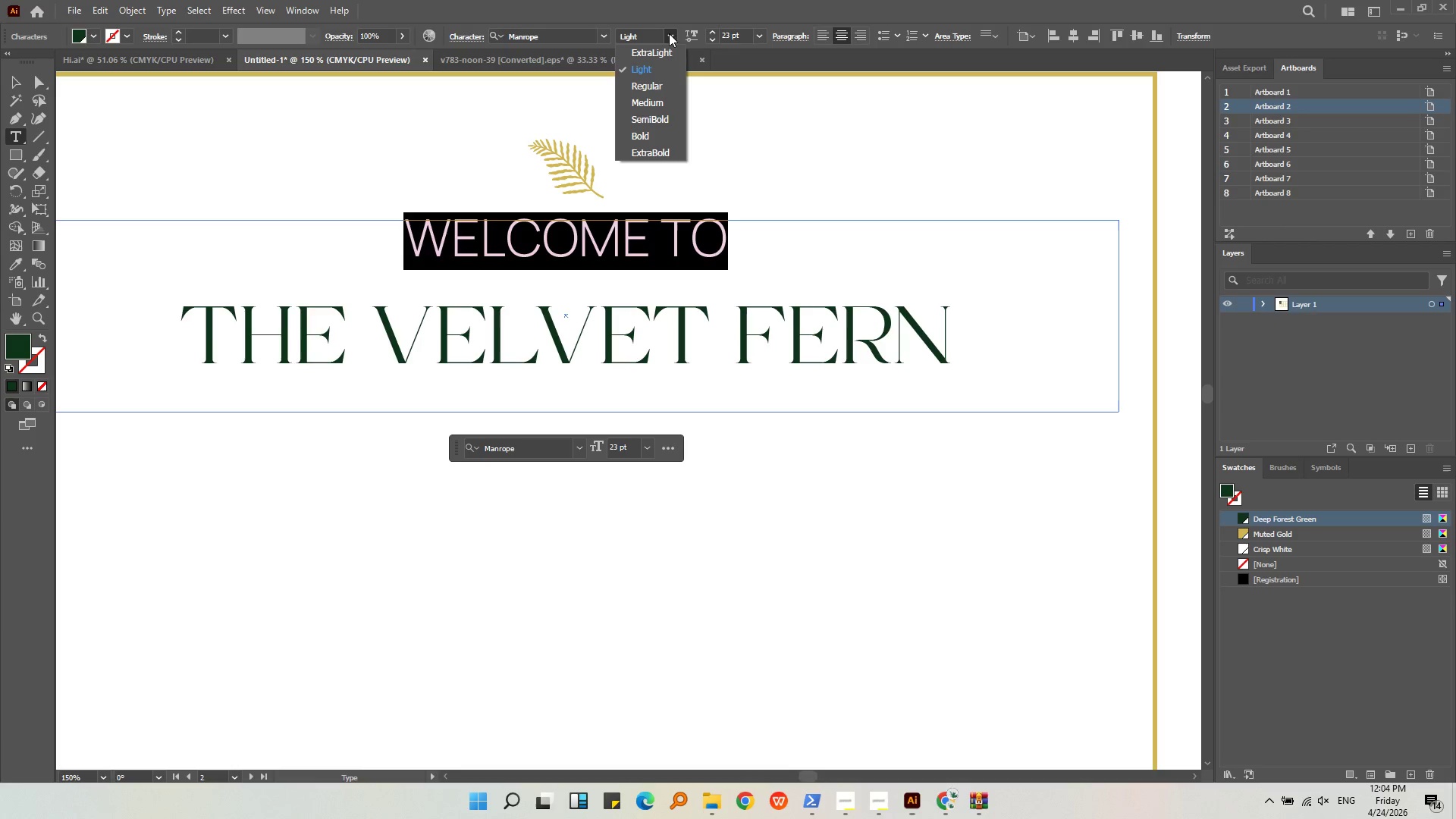 
double_click([664, 46])
 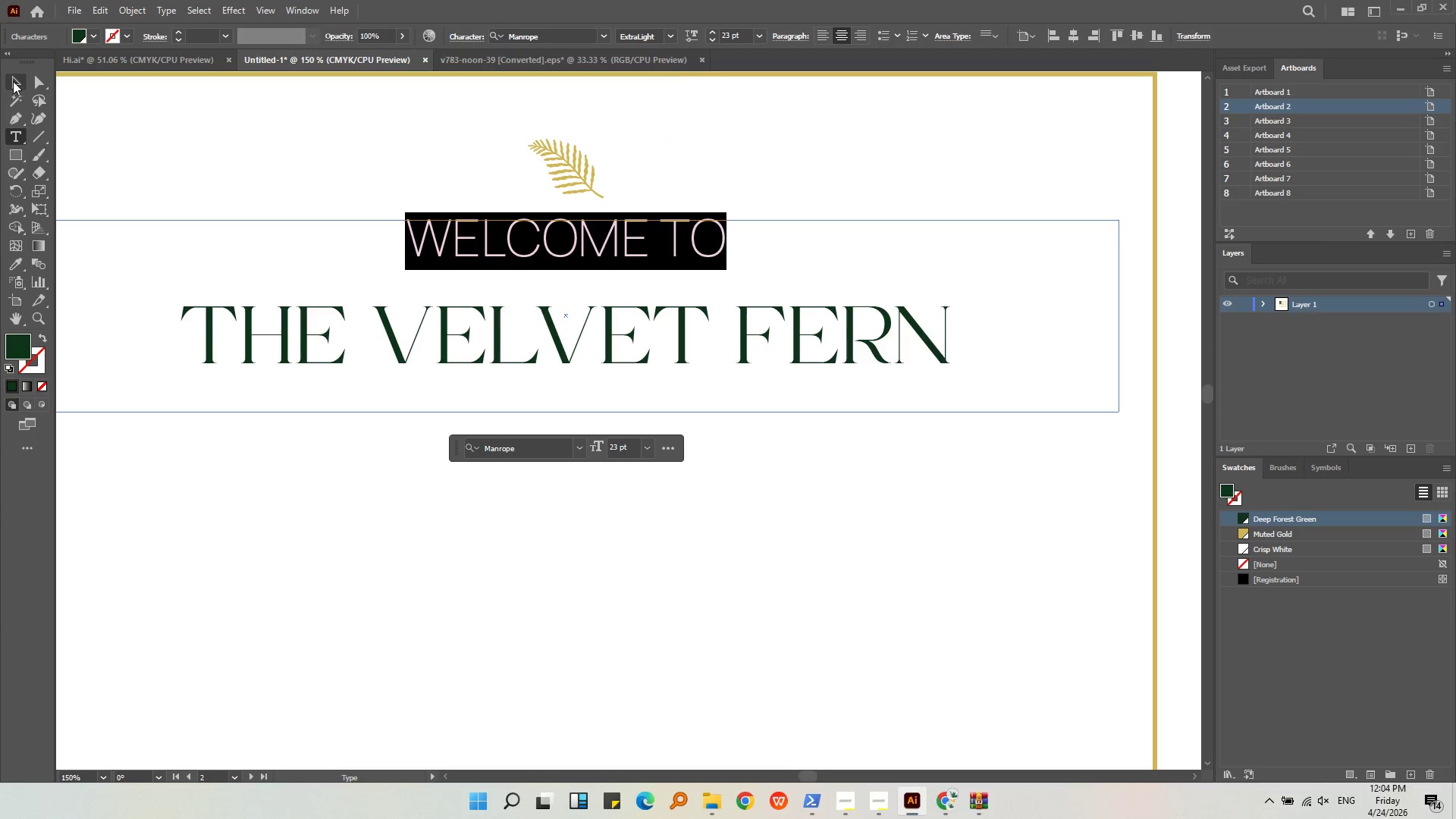 
double_click([170, 143])
 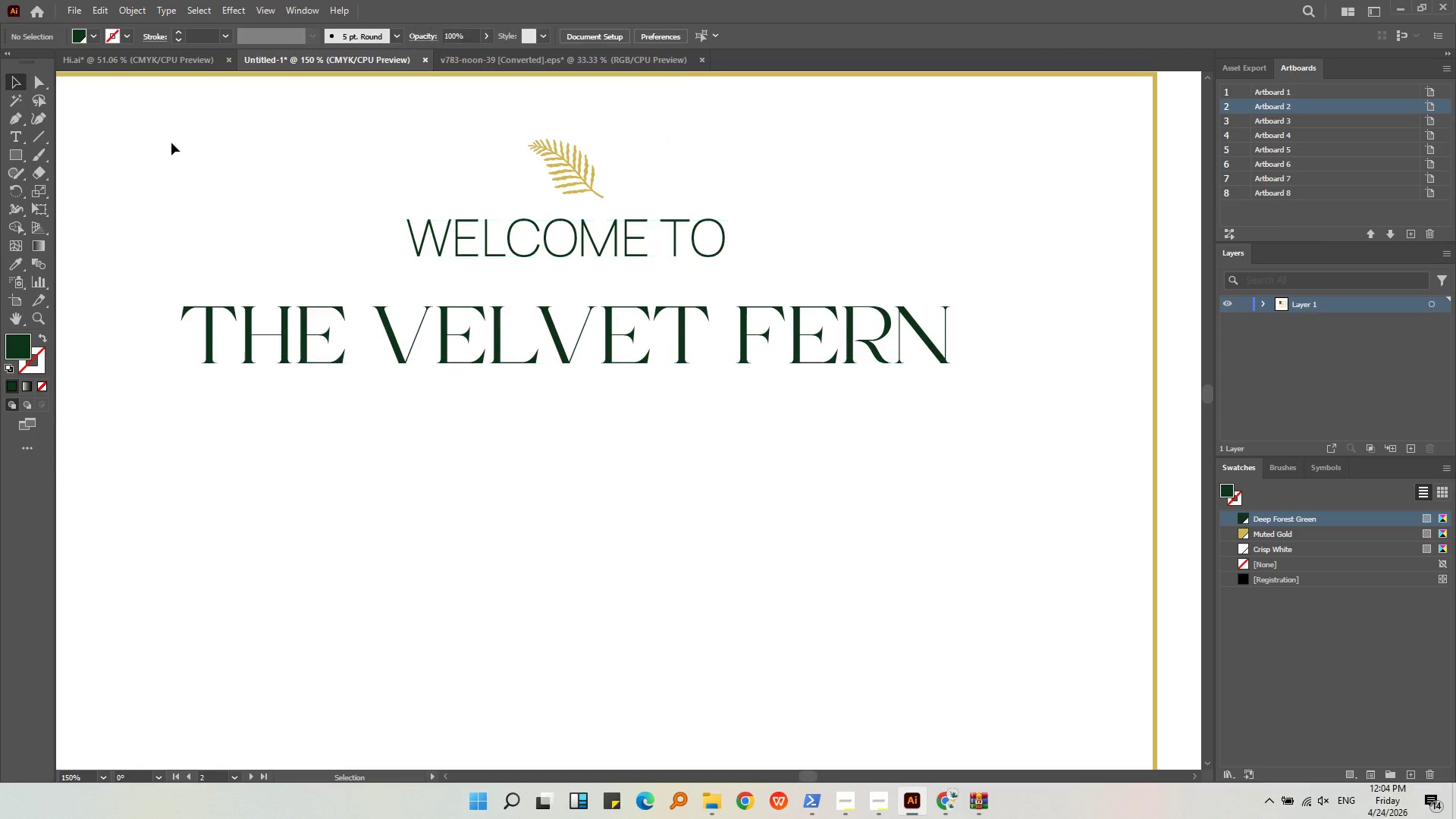 
hold_key(key=AltLeft, duration=0.56)